 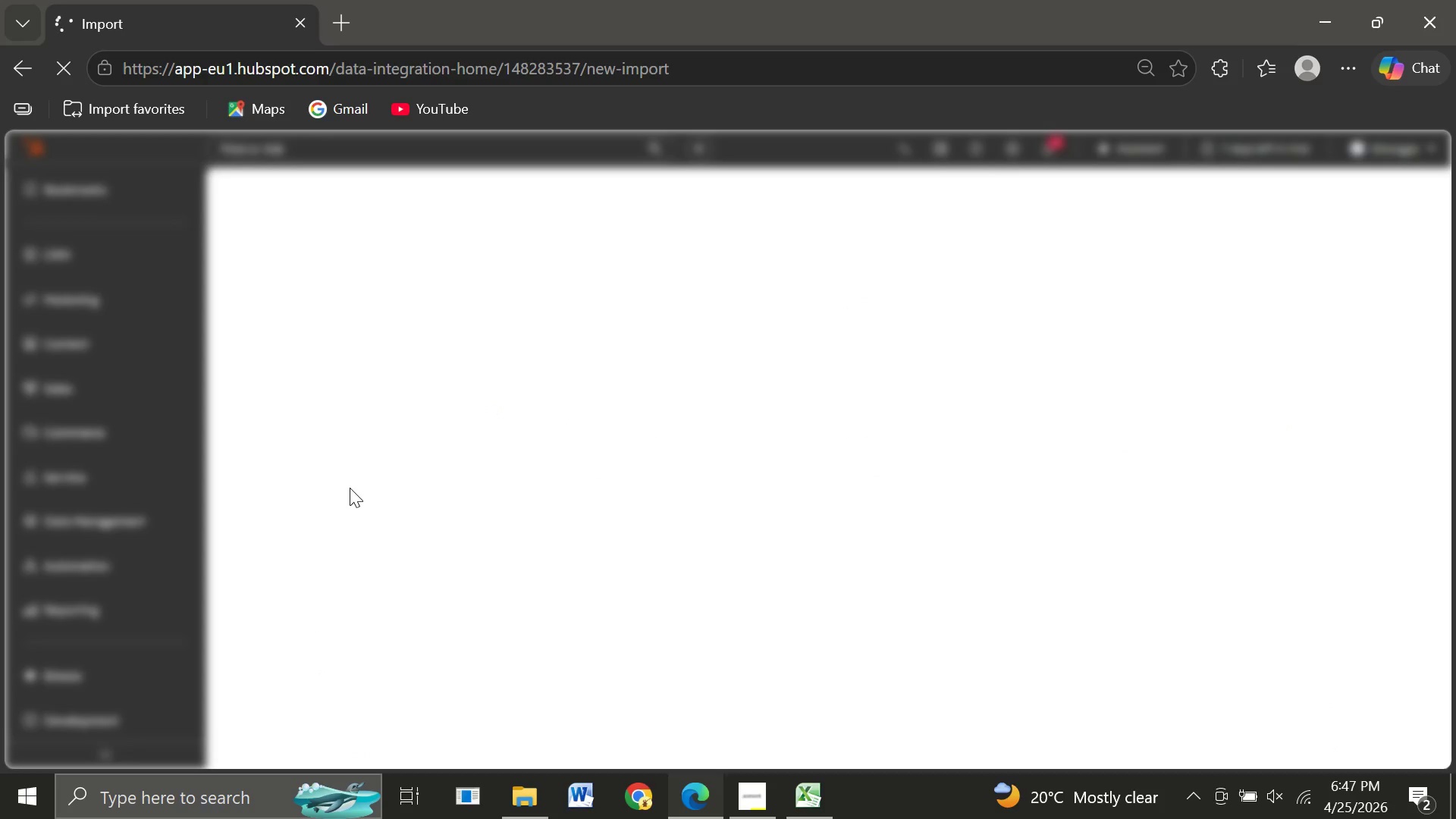 
left_click([547, 424])
 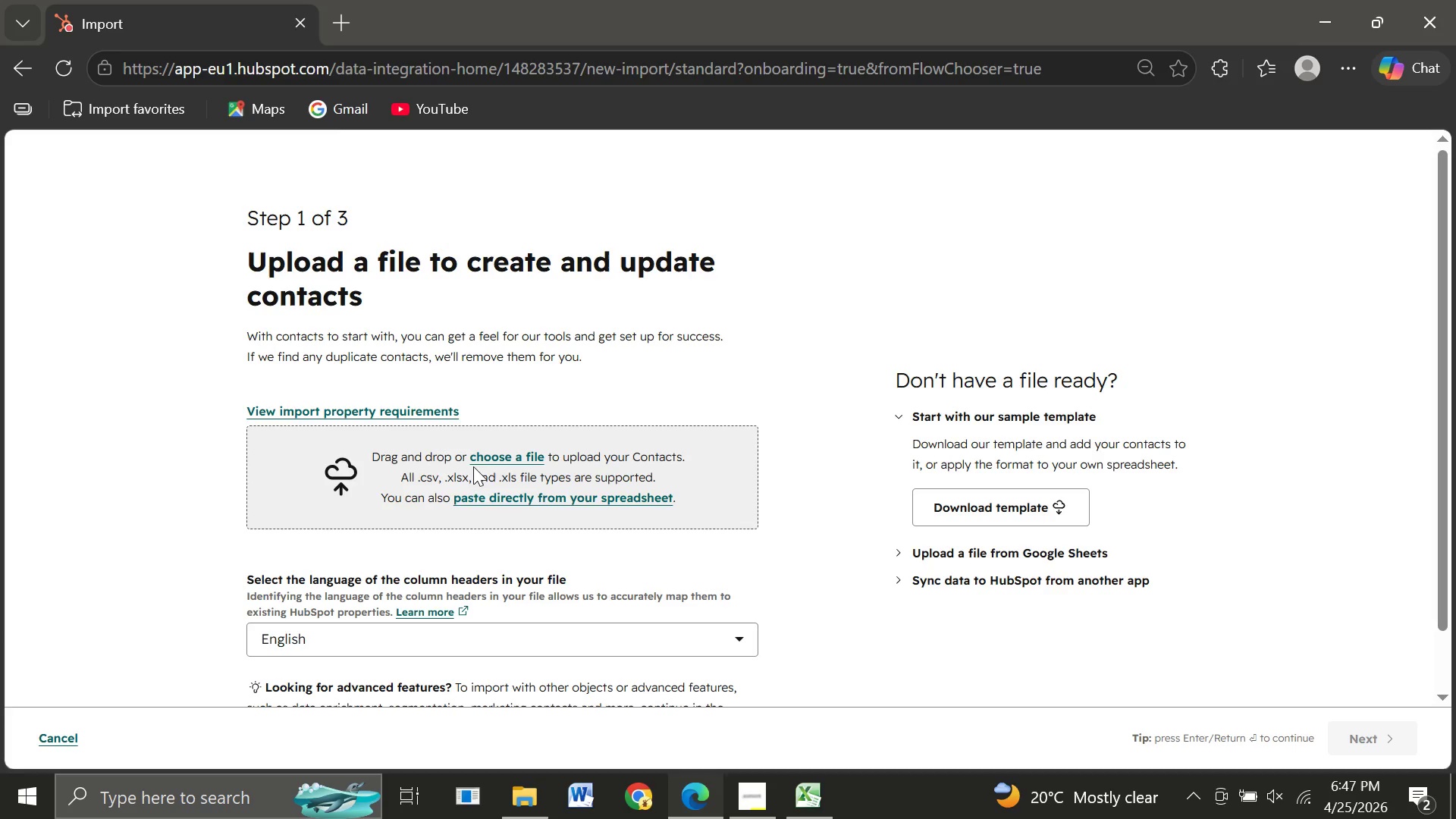 
left_click([494, 461])
 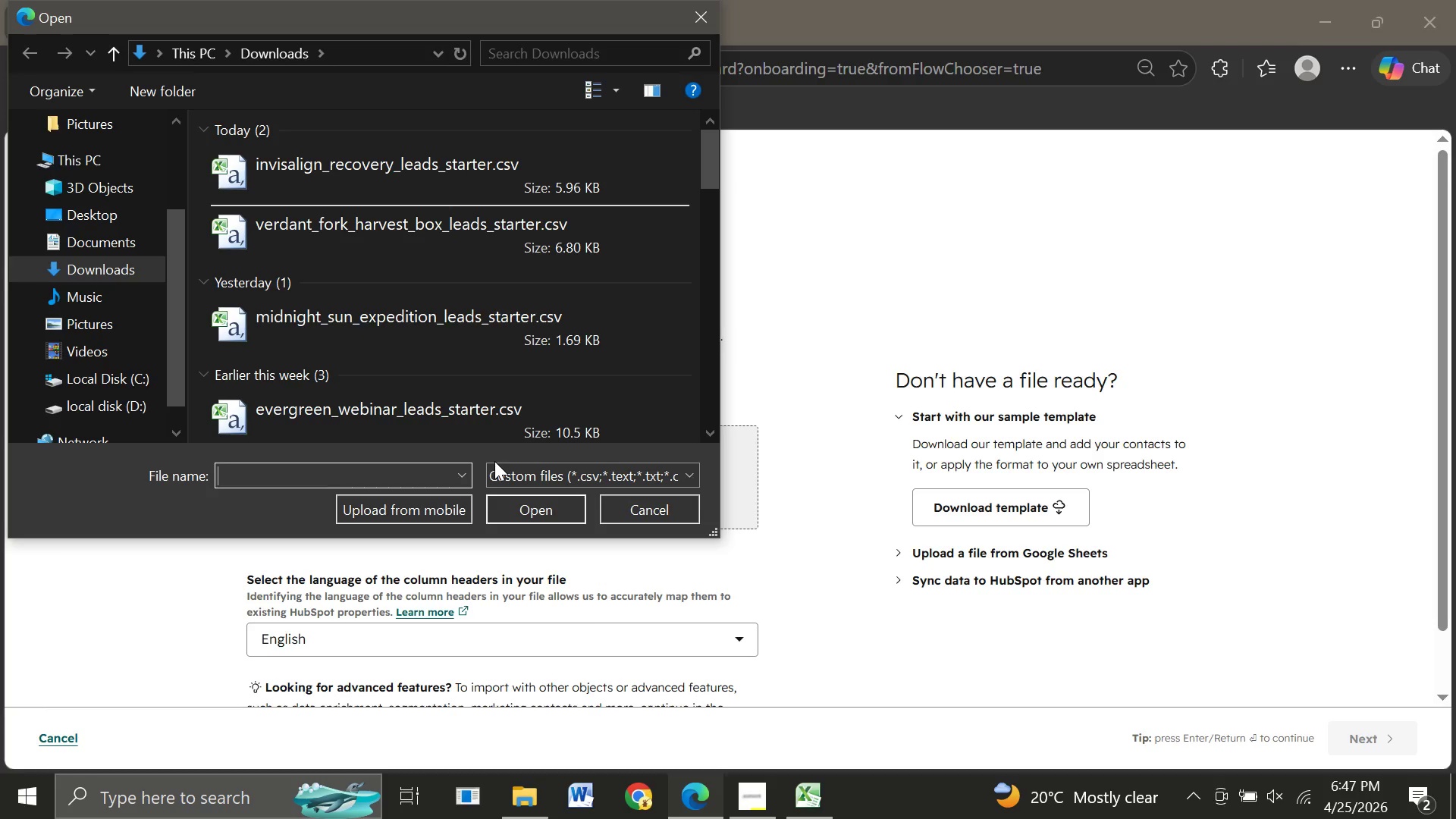 
wait(5.95)
 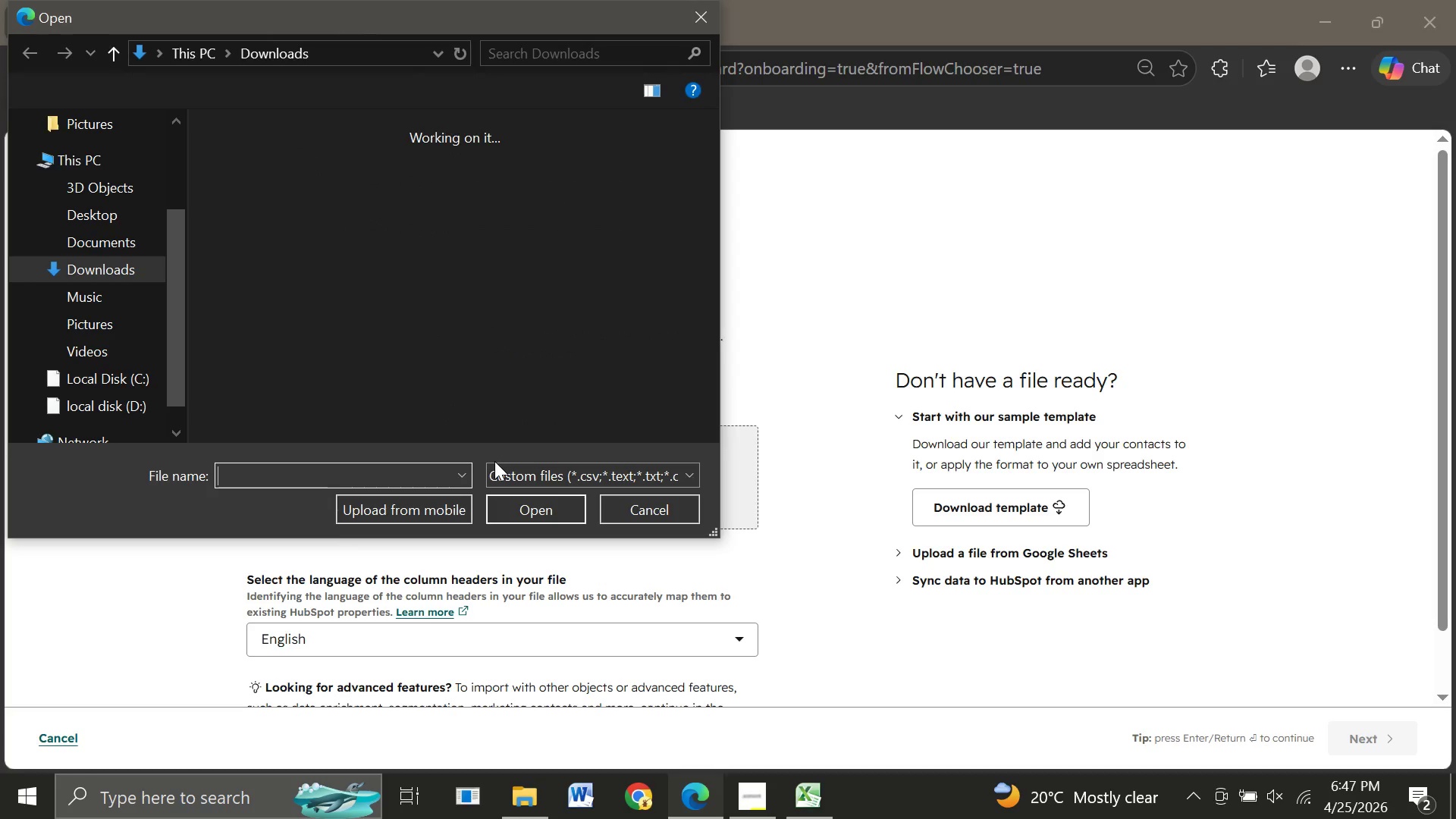 
left_click([443, 184])
 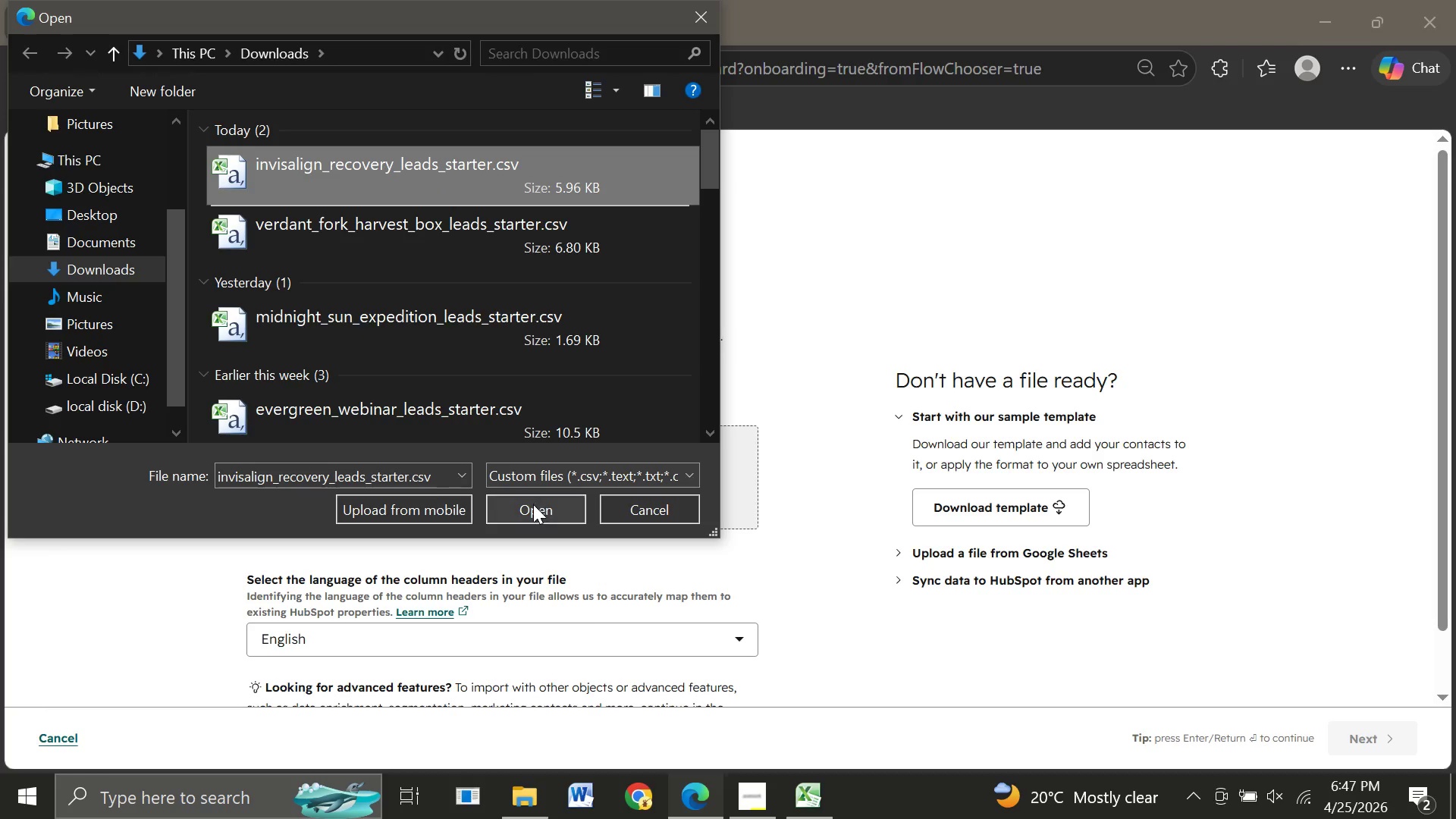 
left_click([533, 504])
 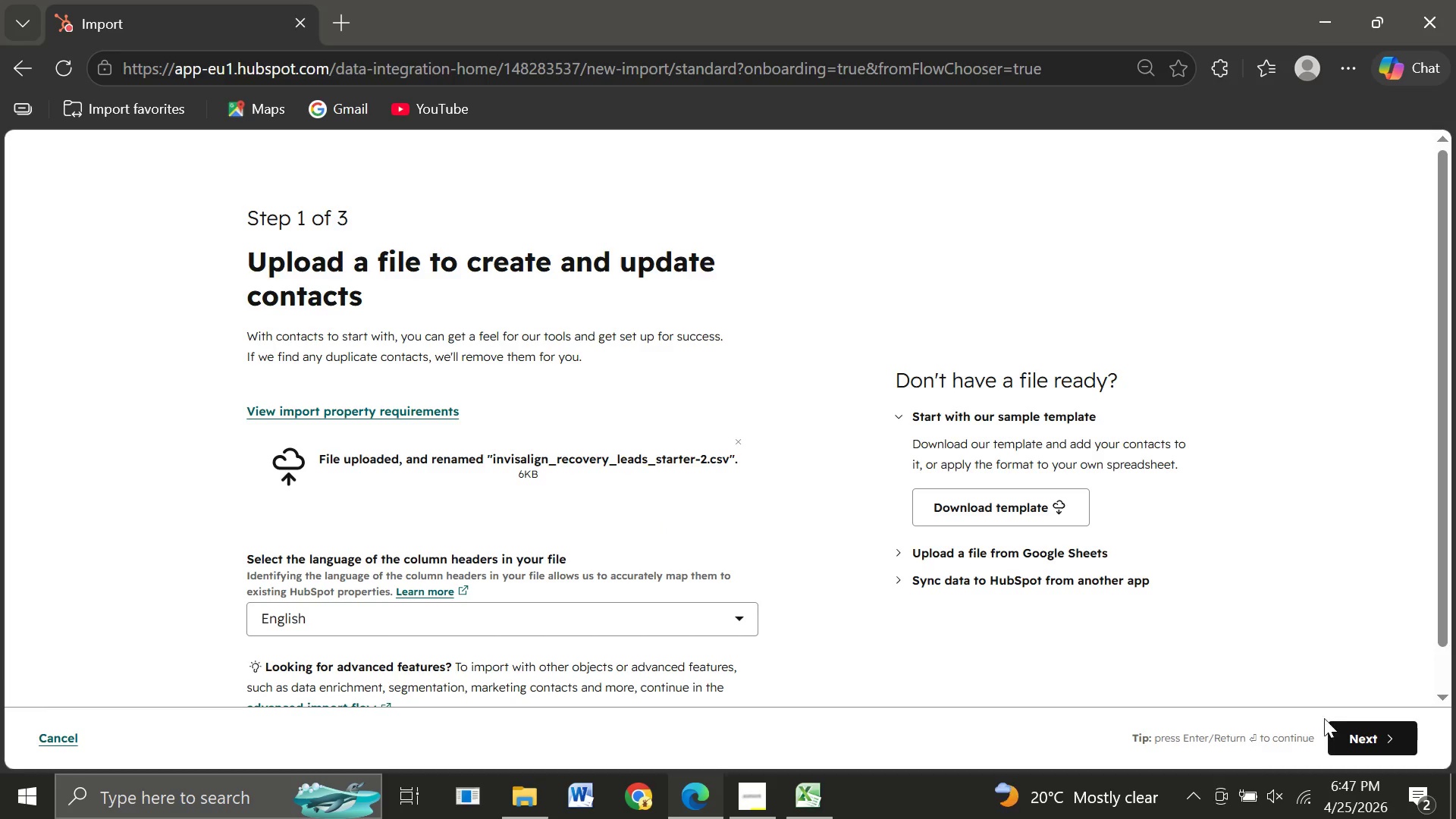 
left_click([1365, 741])
 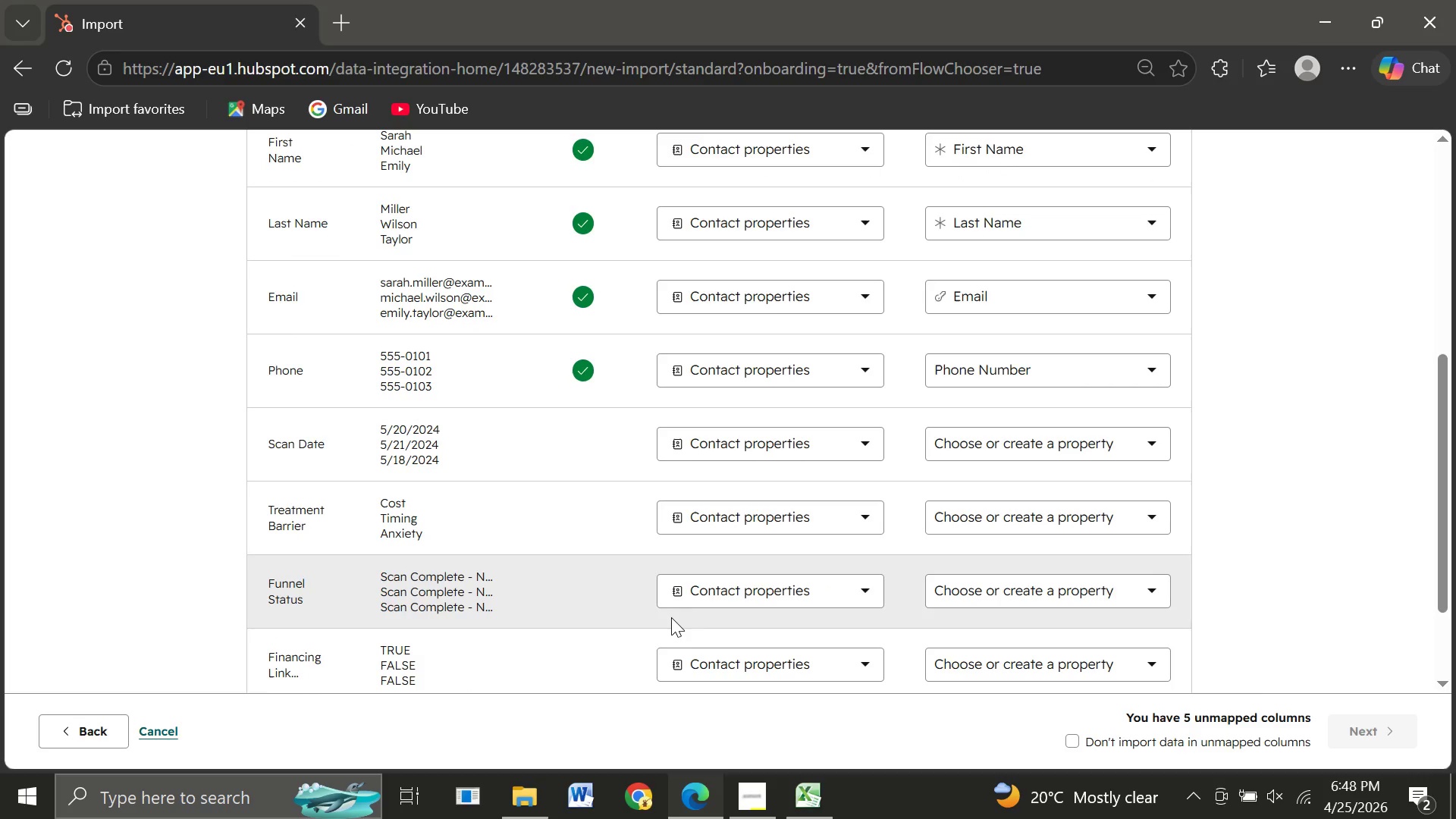 
wait(15.38)
 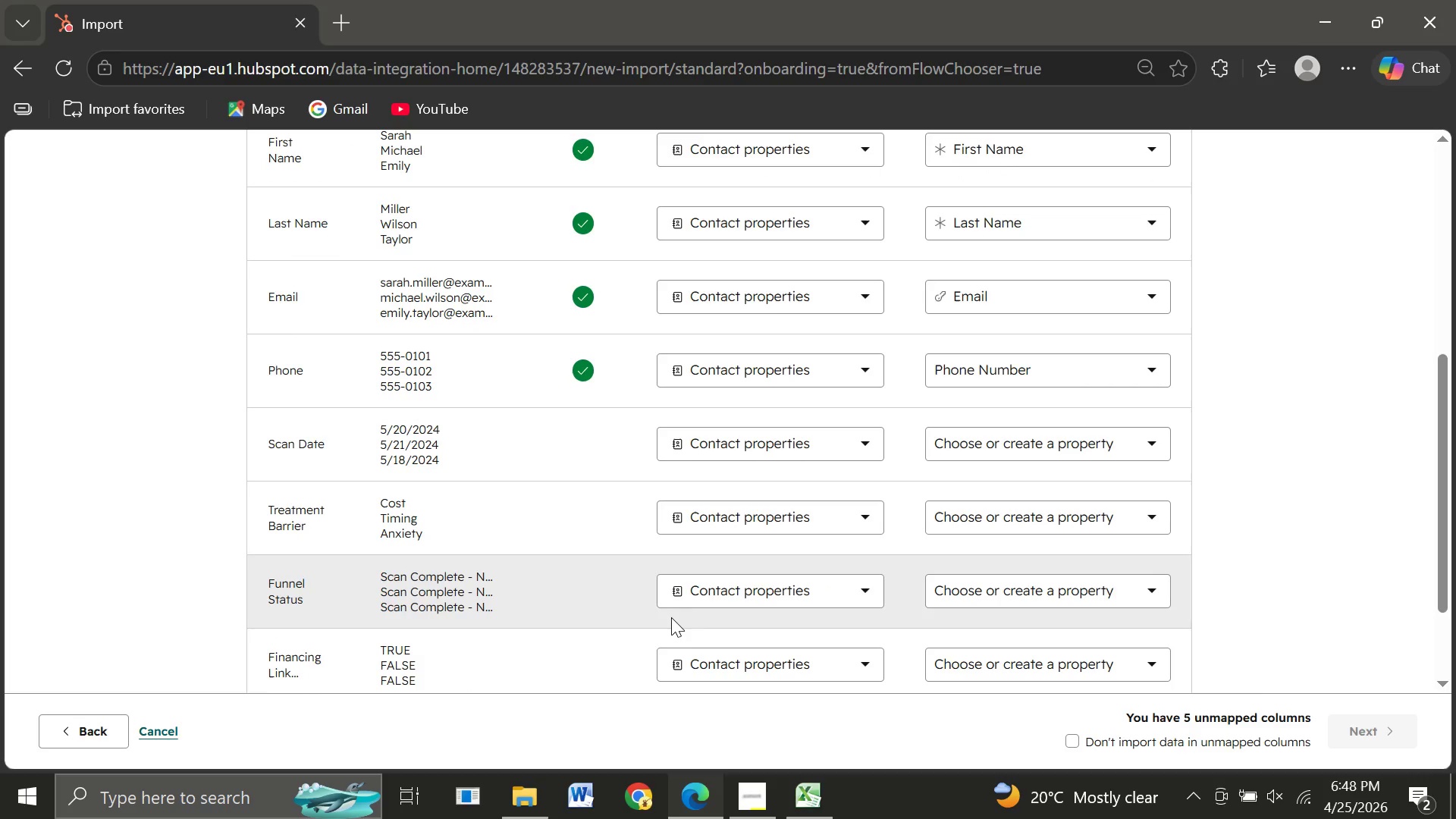 
left_click([1028, 310])
 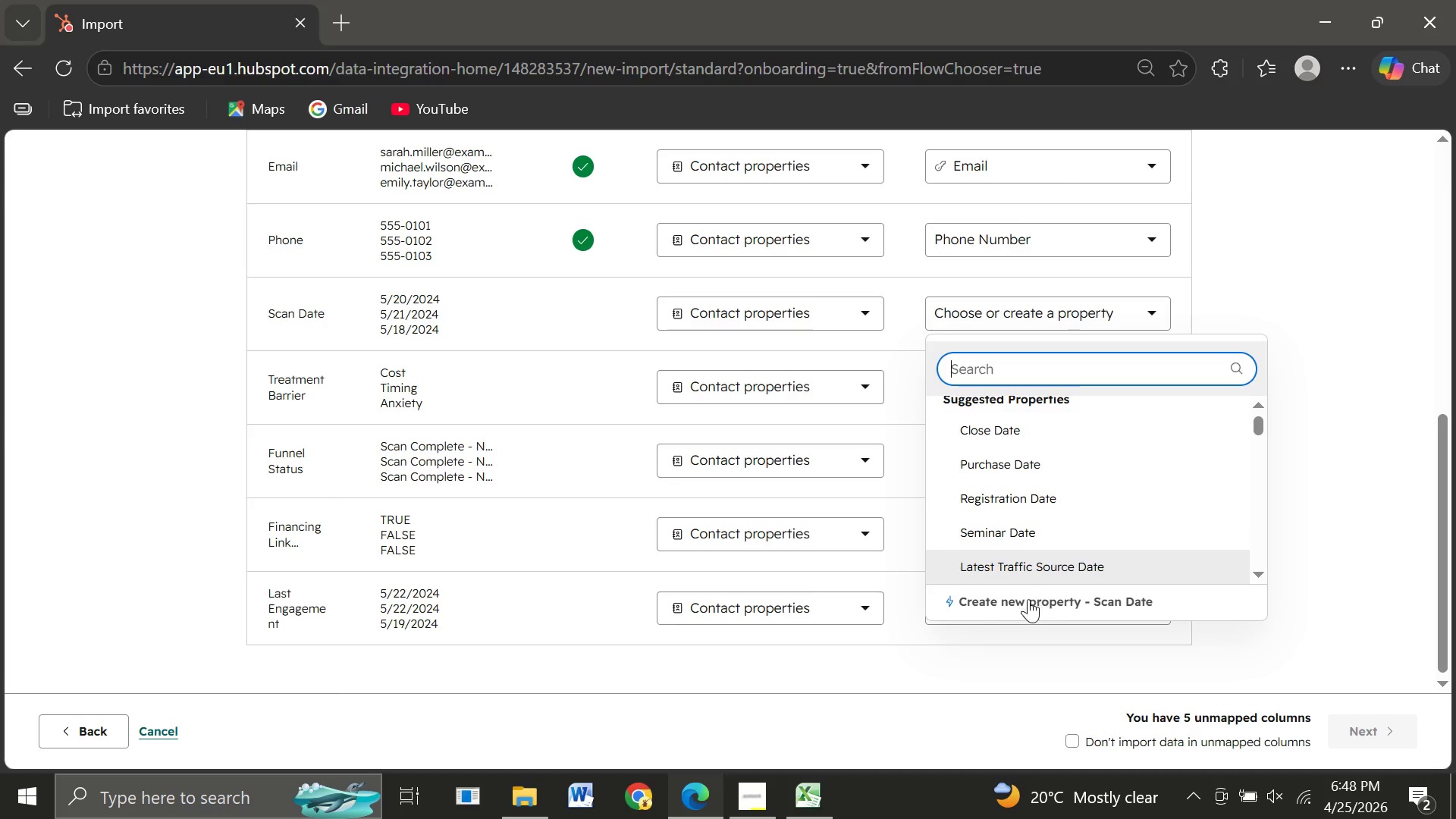 
left_click([999, 604])
 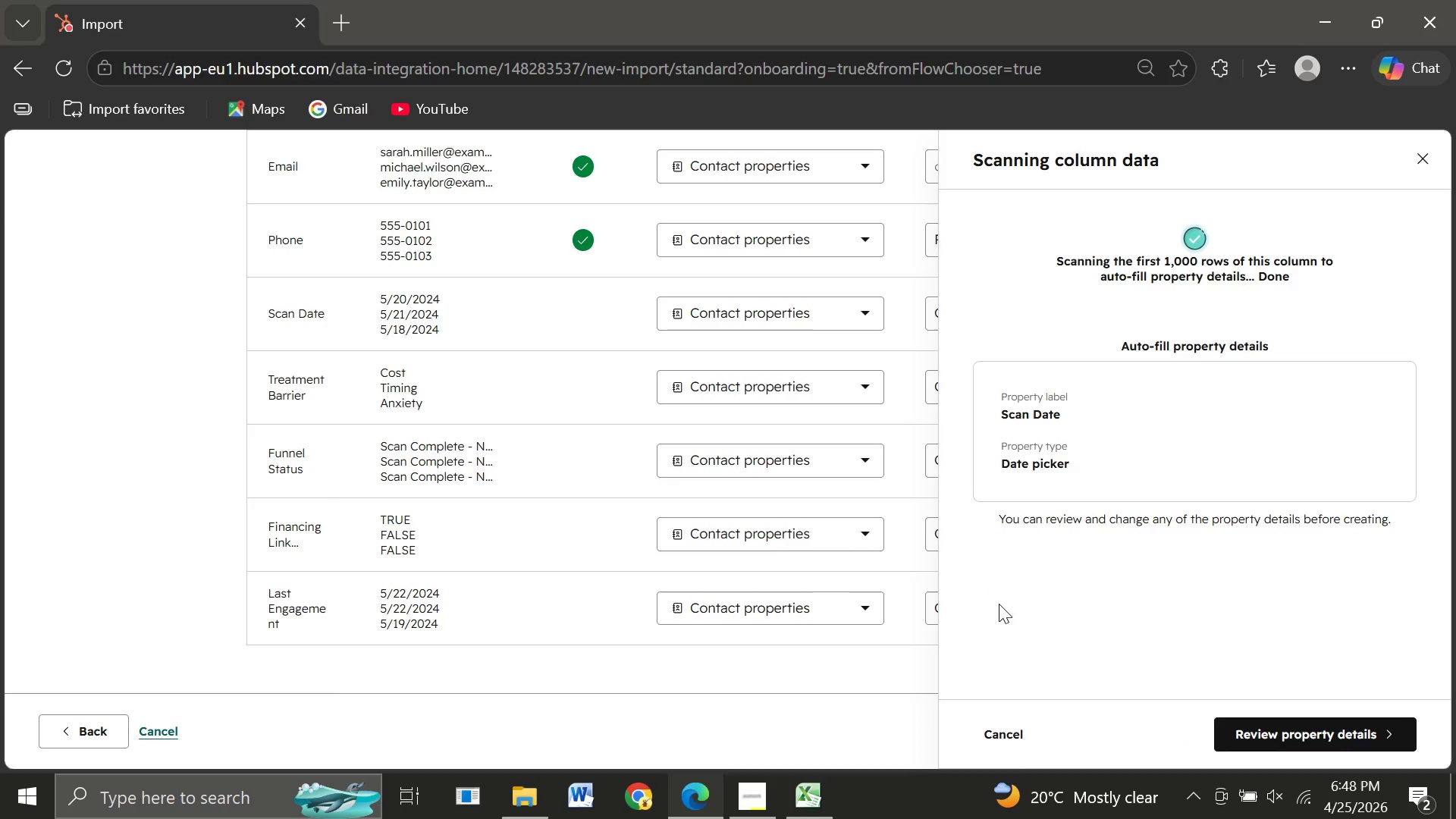 
wait(5.23)
 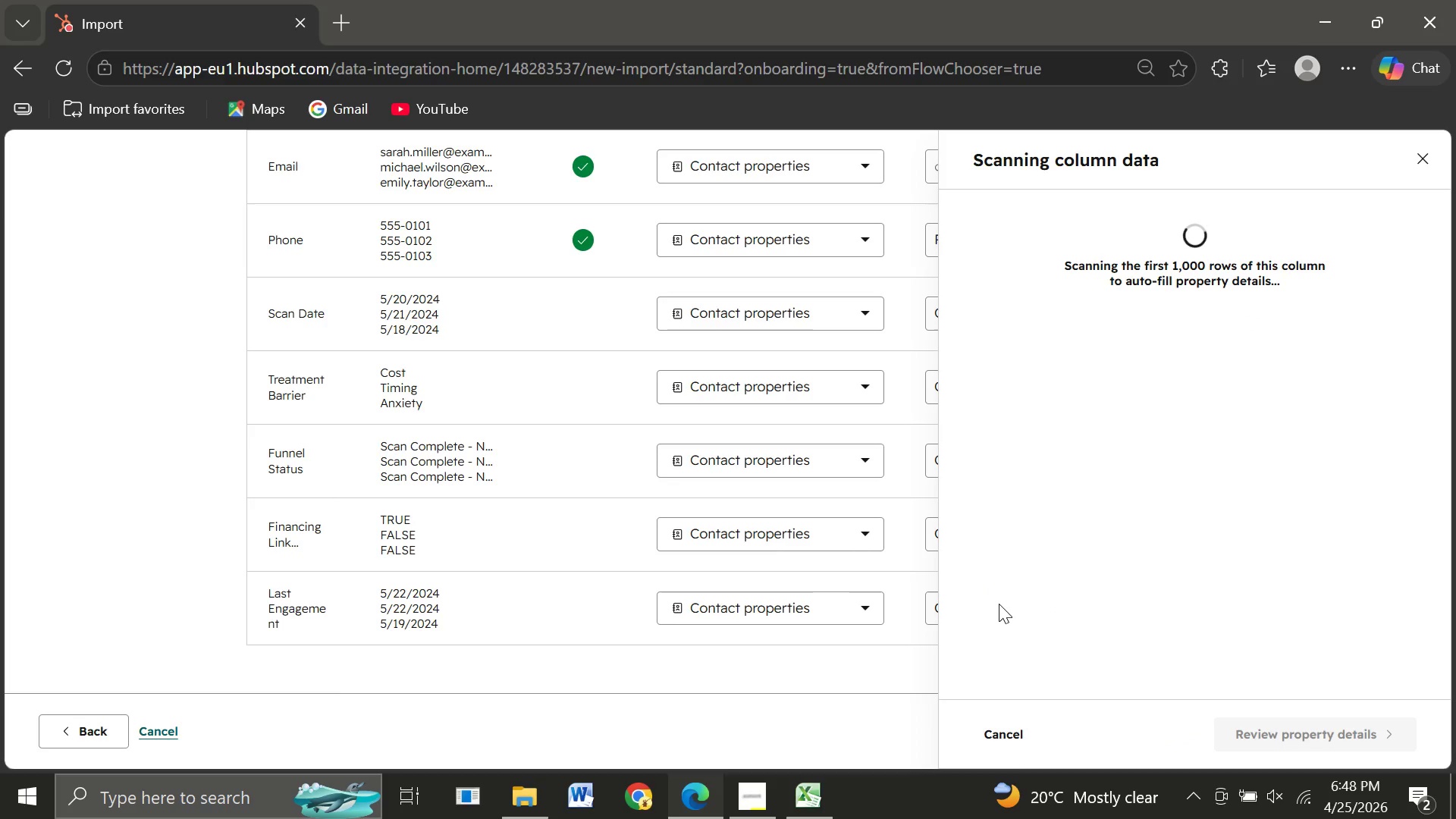 
left_click([1280, 731])
 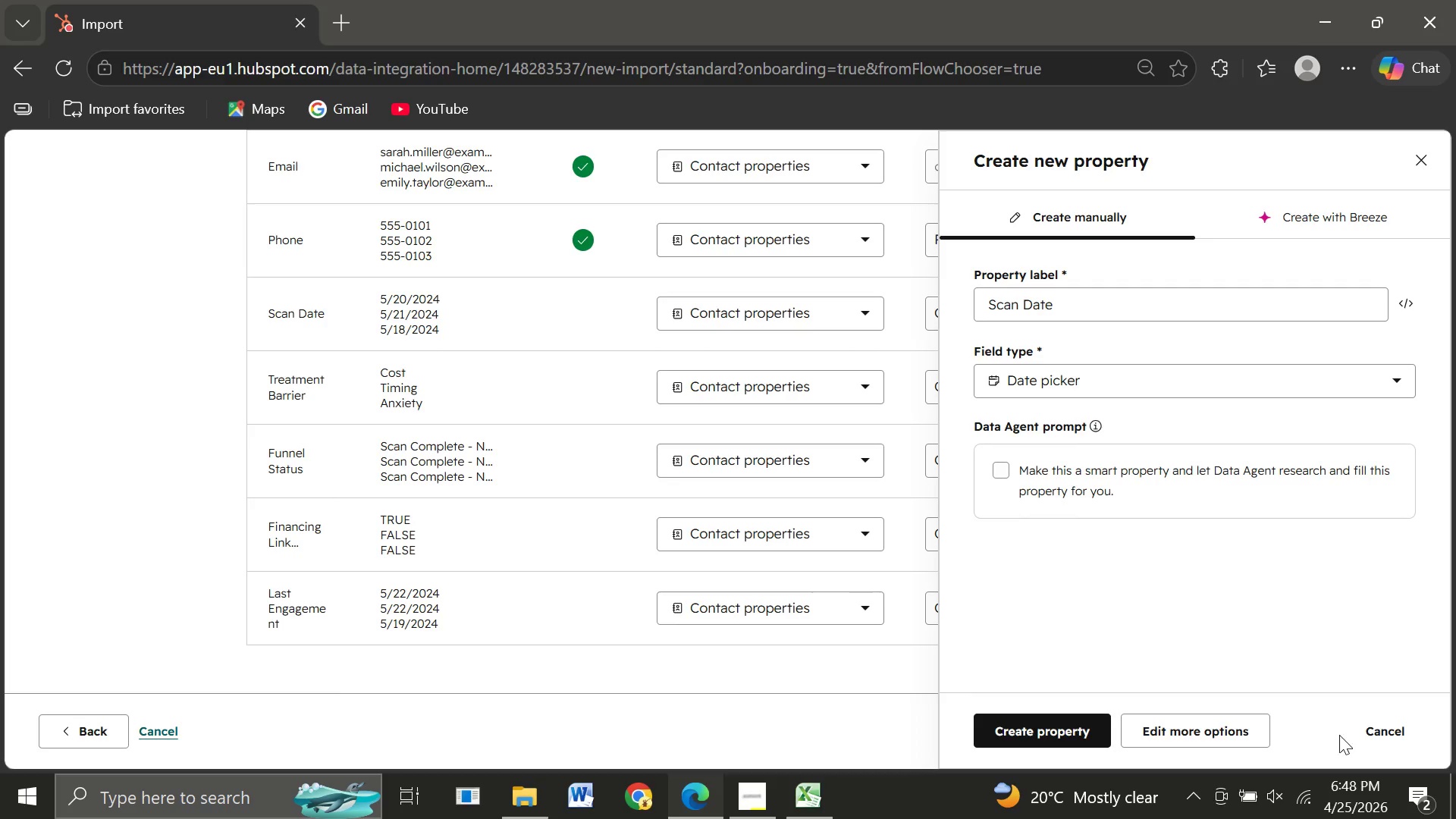 
wait(5.08)
 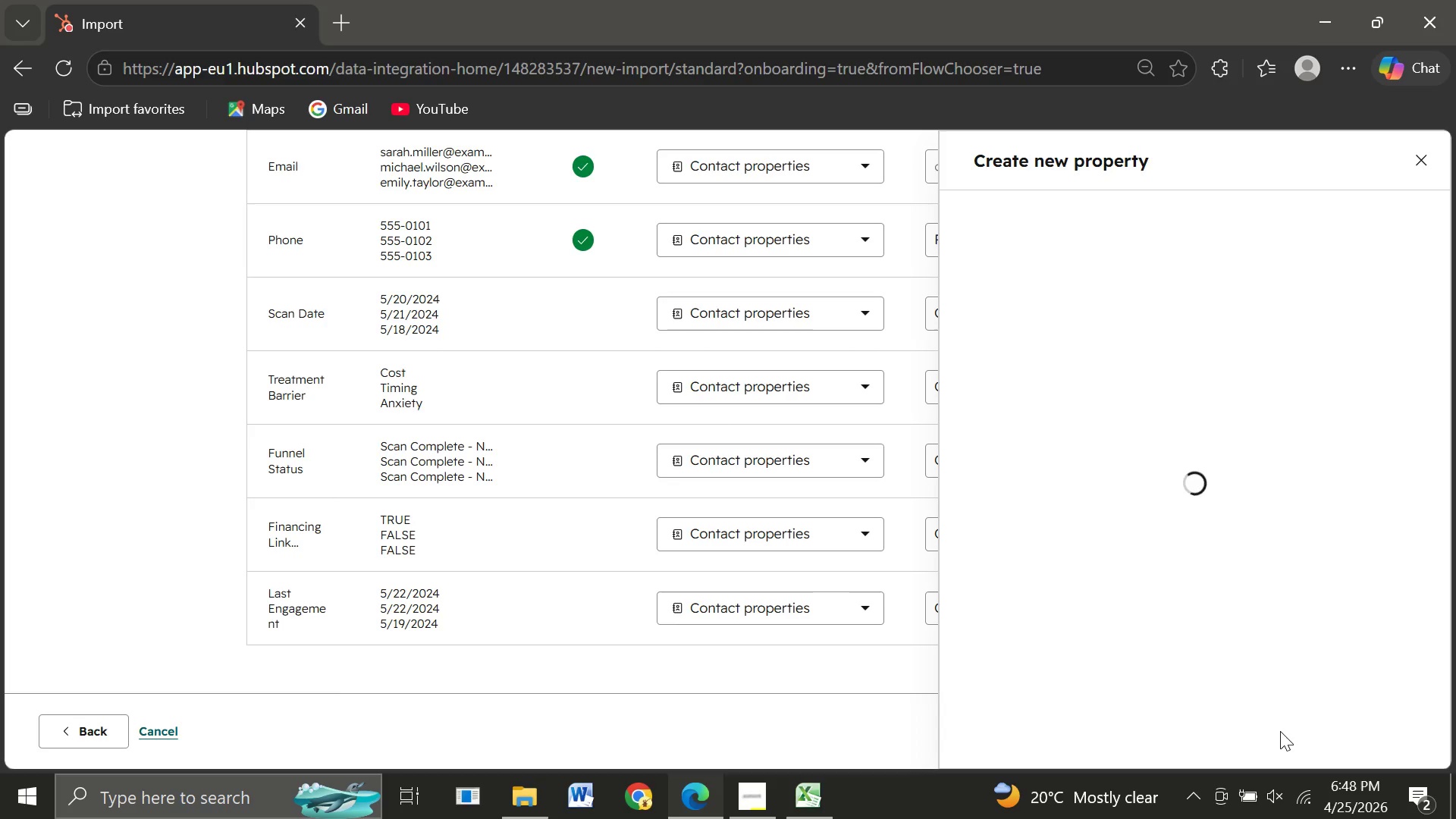 
left_click([1059, 731])
 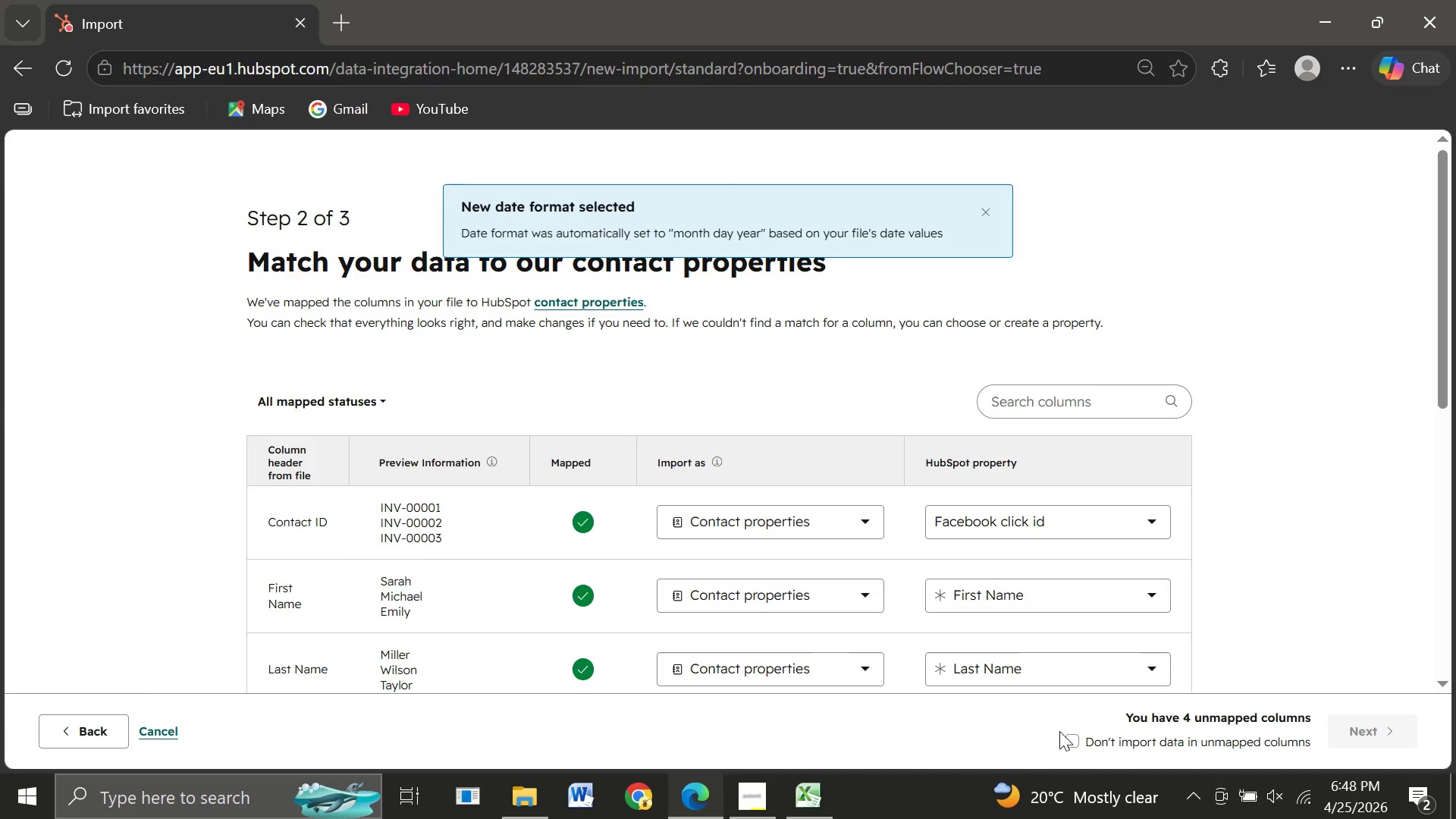 
wait(8.45)
 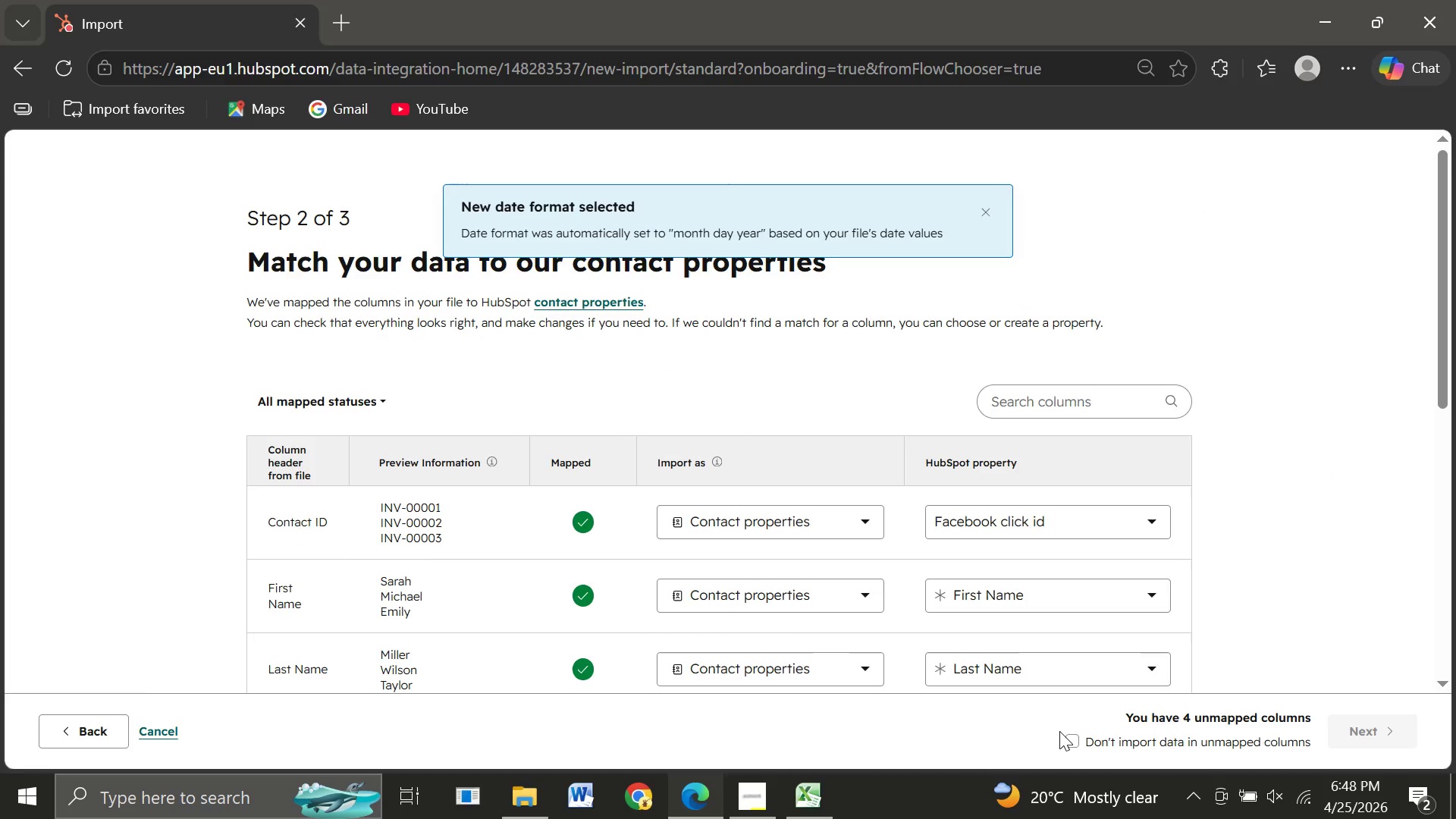 
left_click([1014, 409])
 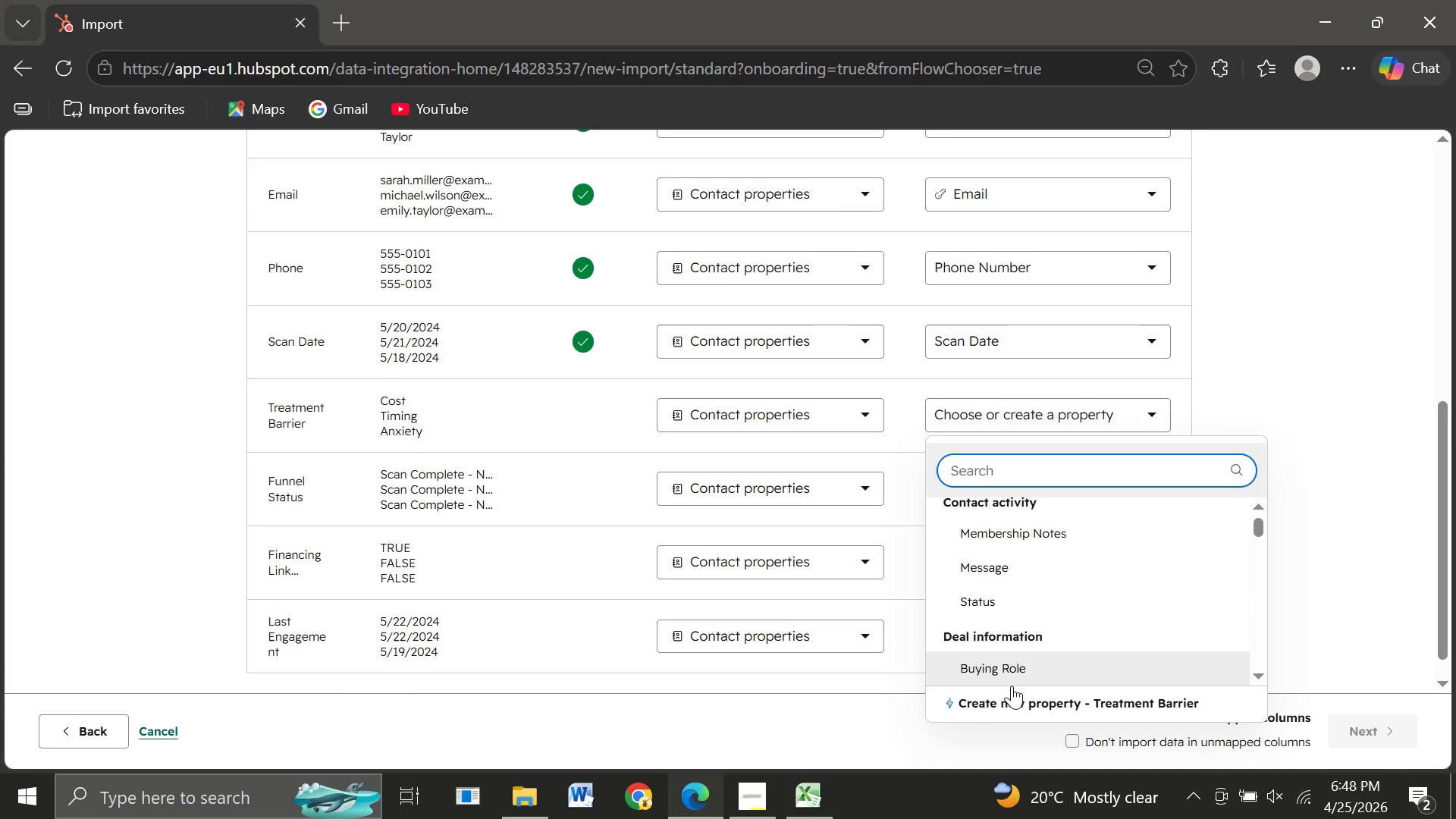 
left_click([1015, 699])
 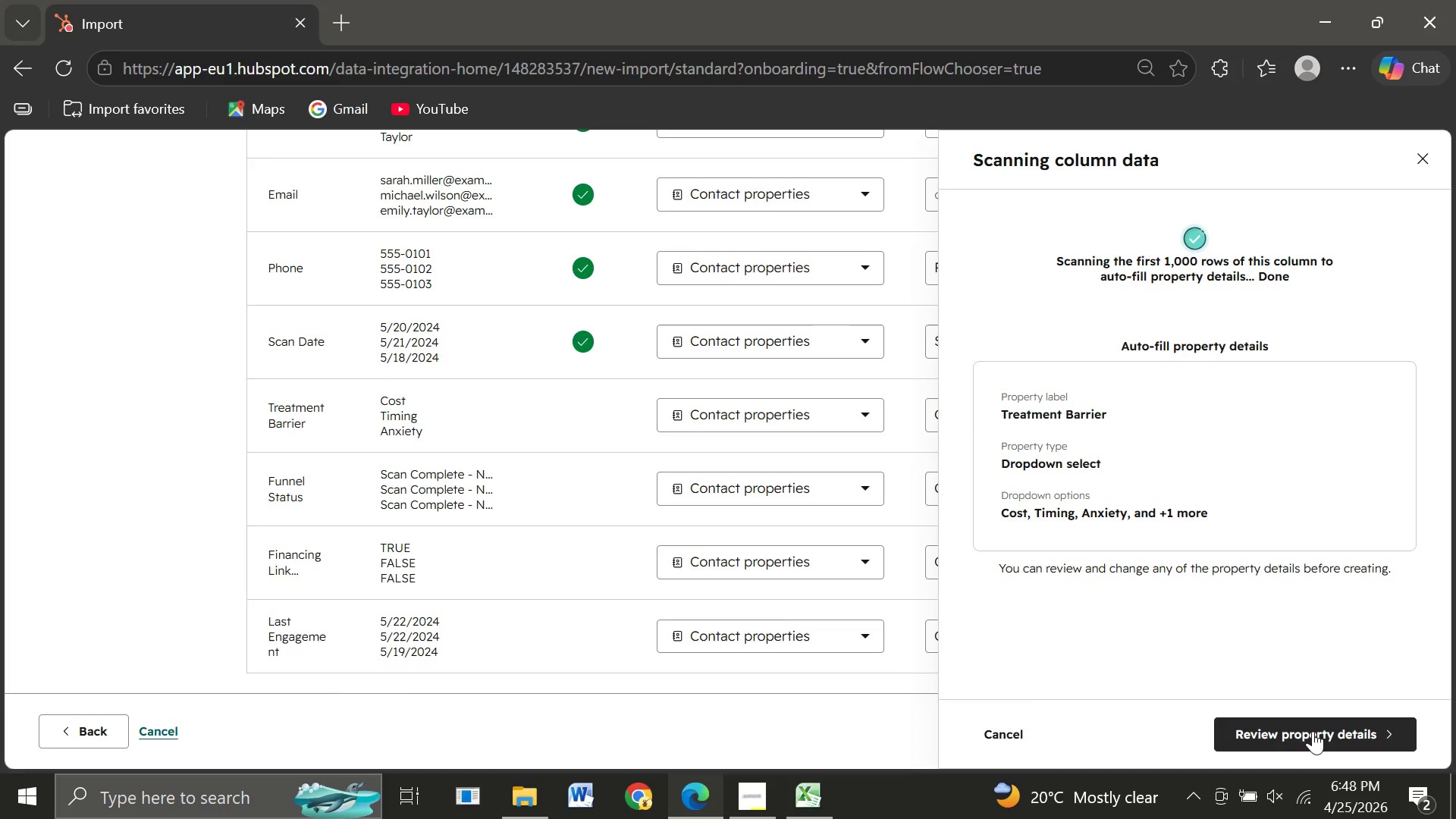 
left_click([1262, 724])
 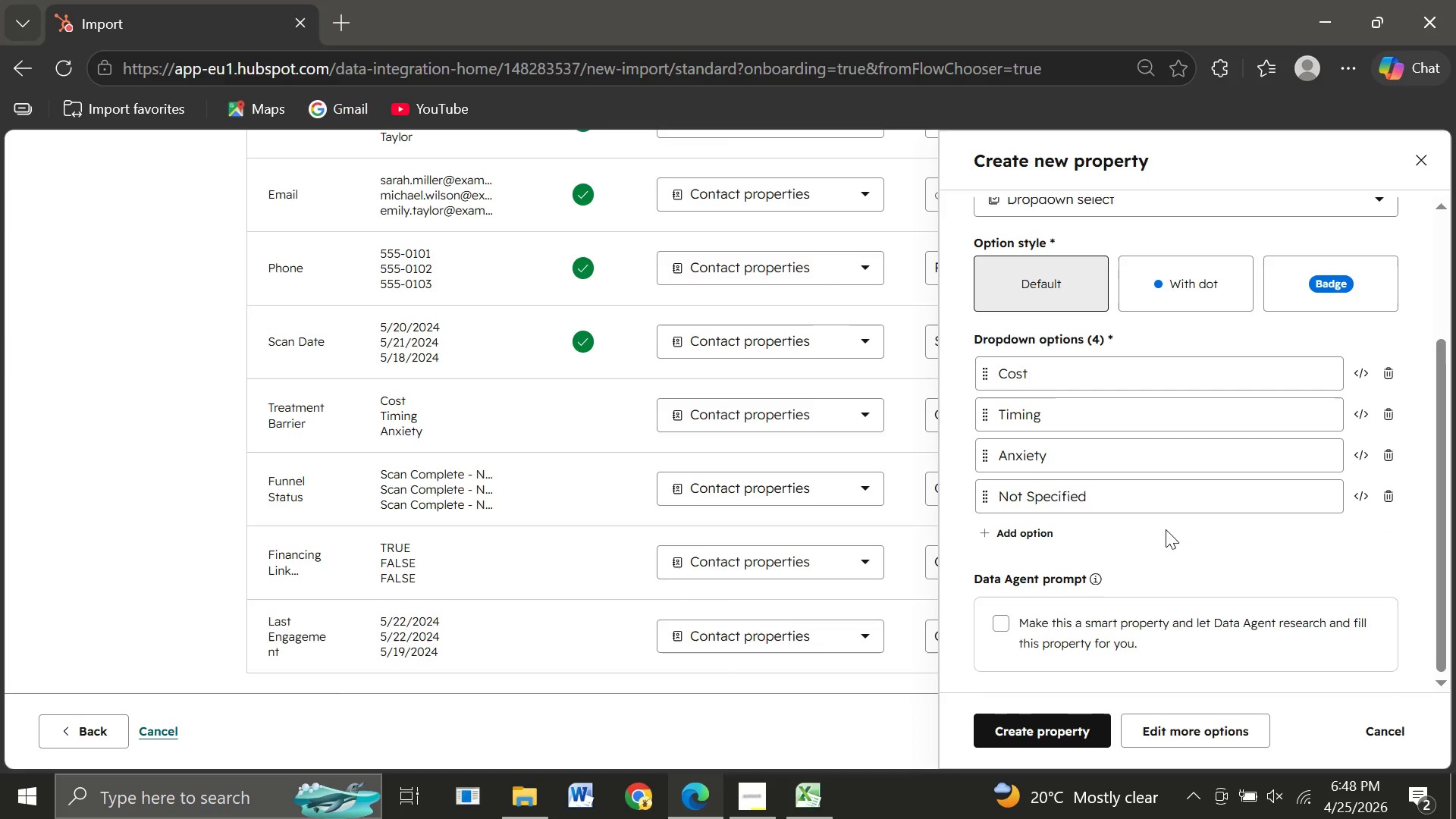 
wait(6.09)
 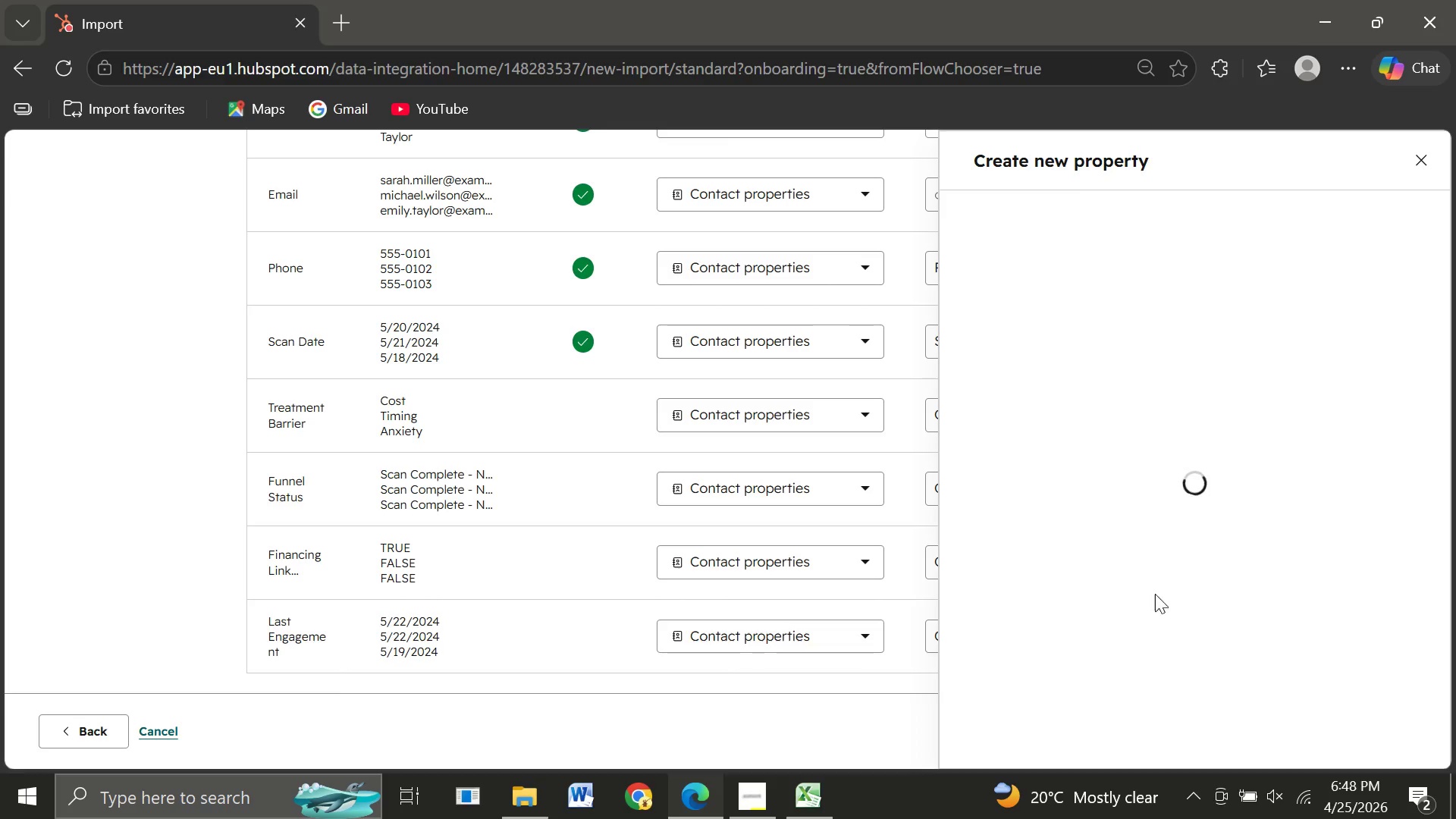 
left_click([1011, 731])
 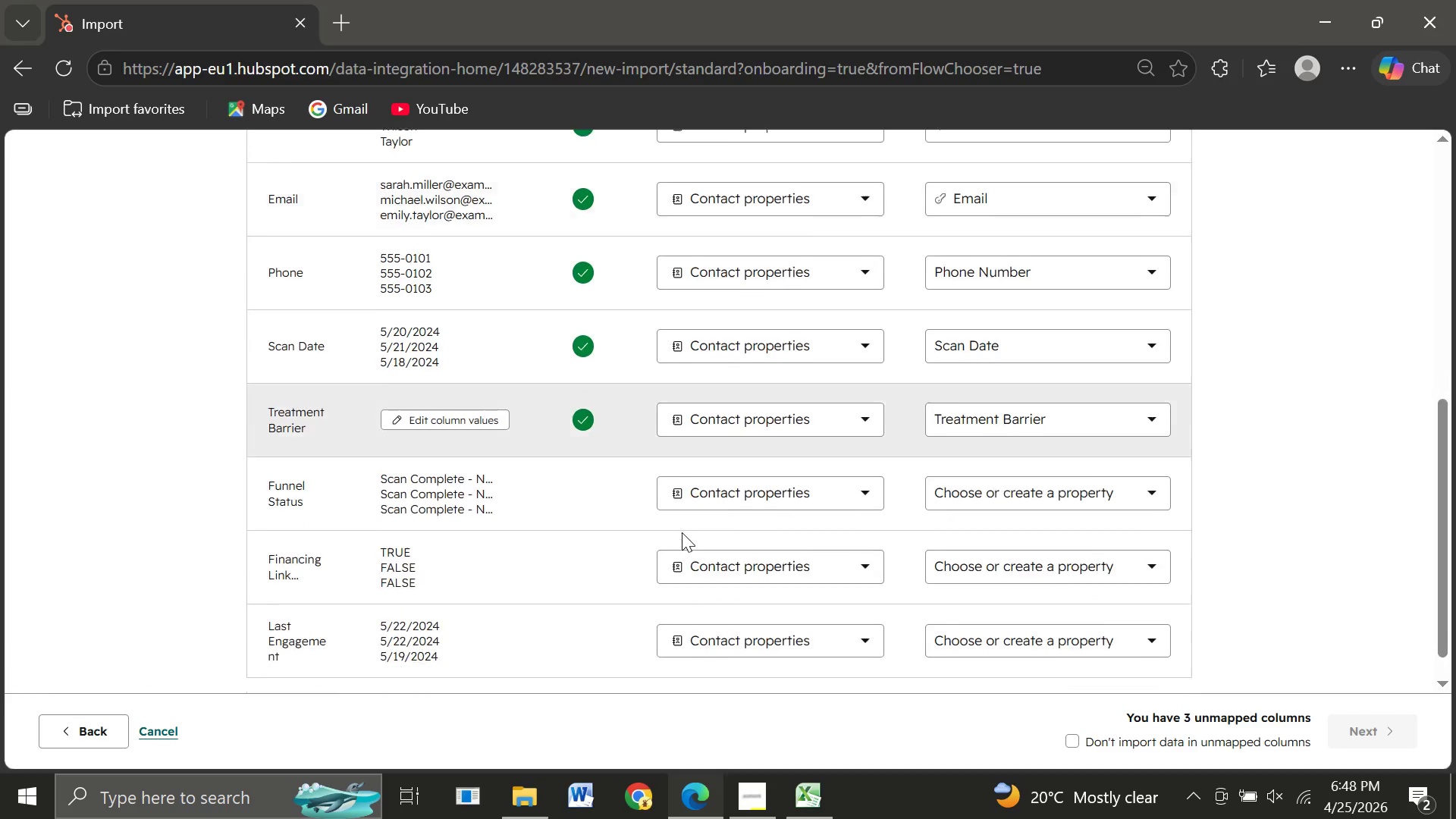 
wait(6.06)
 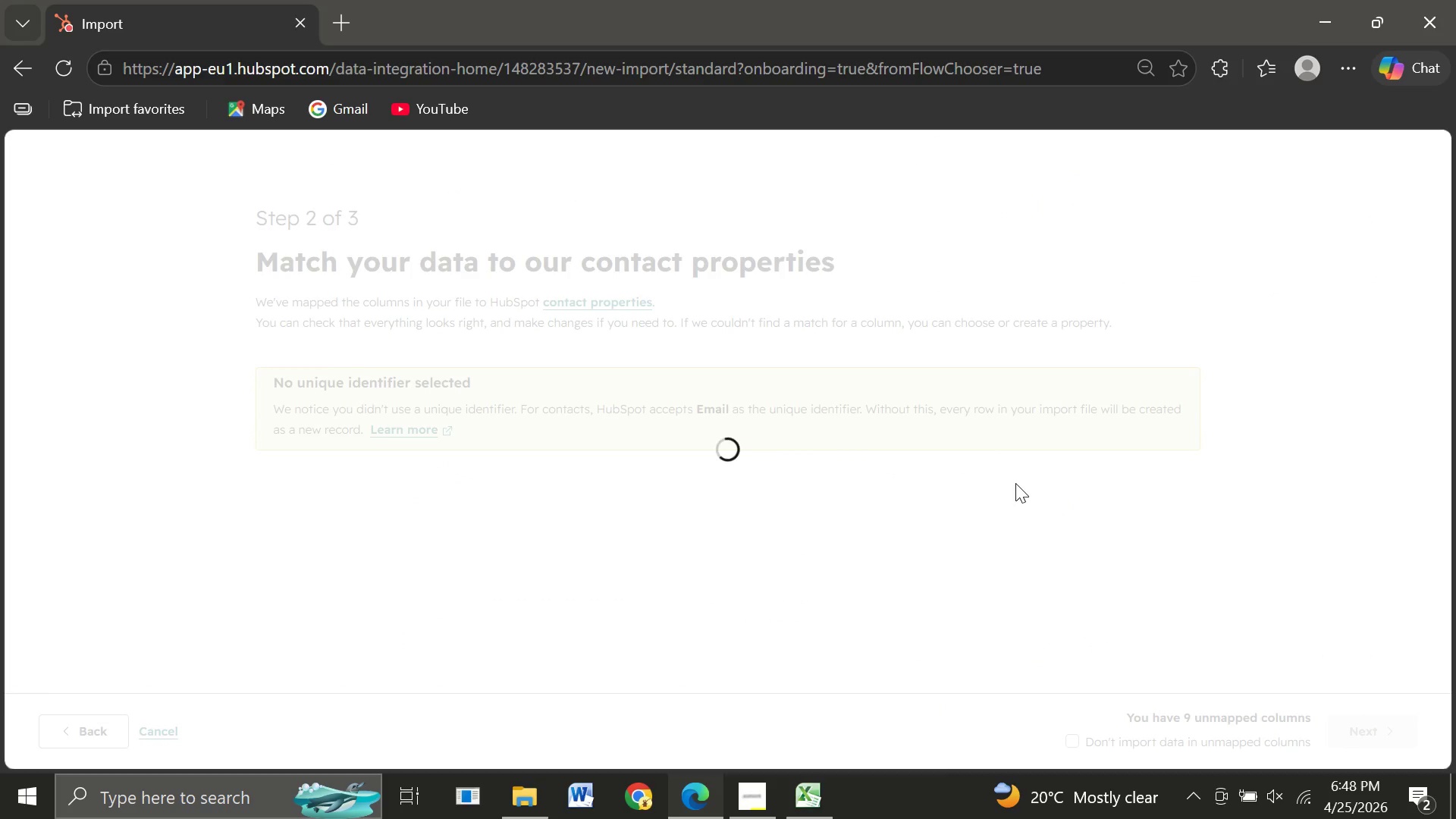 
left_click([1034, 485])
 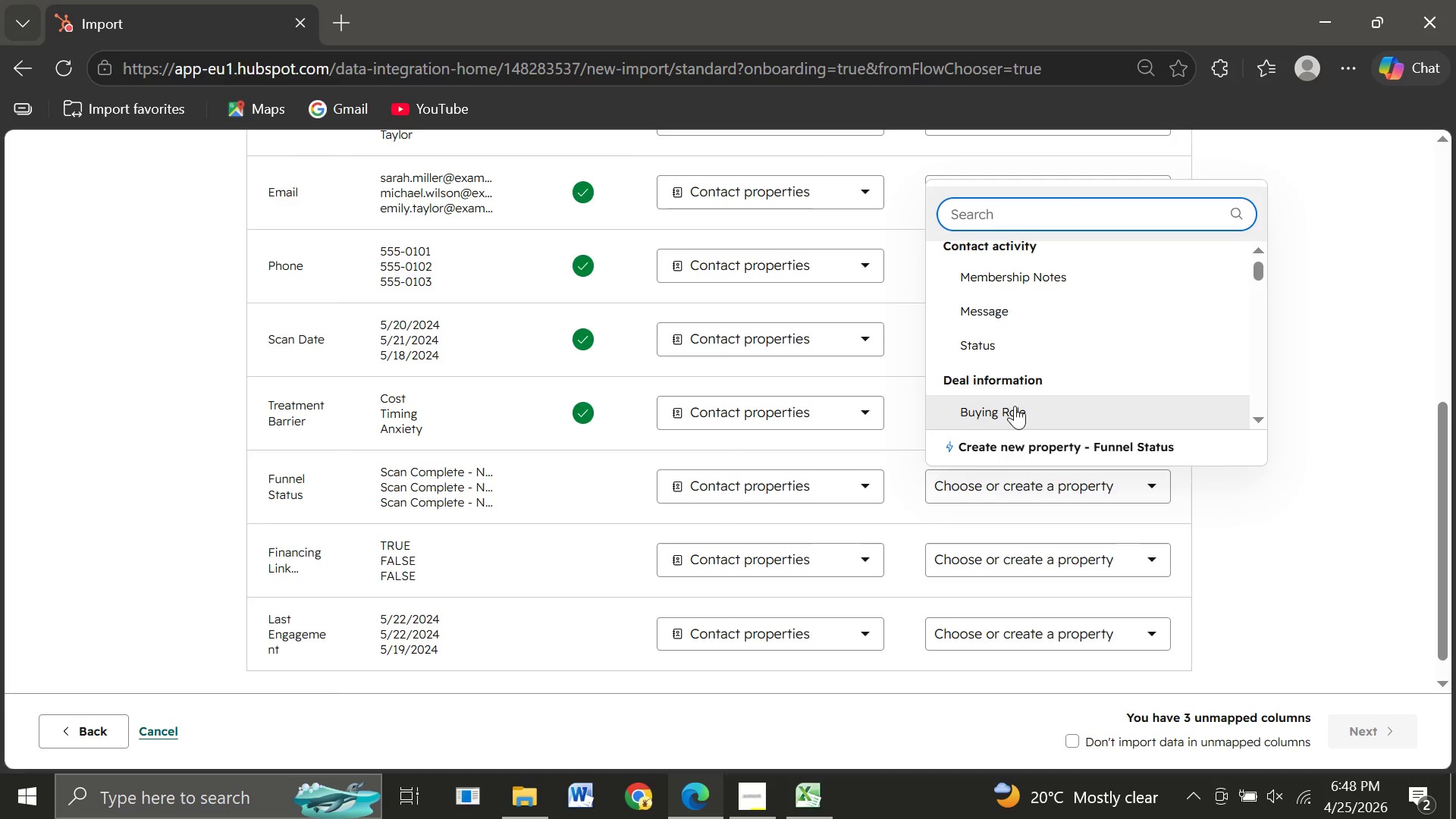 
left_click([998, 446])
 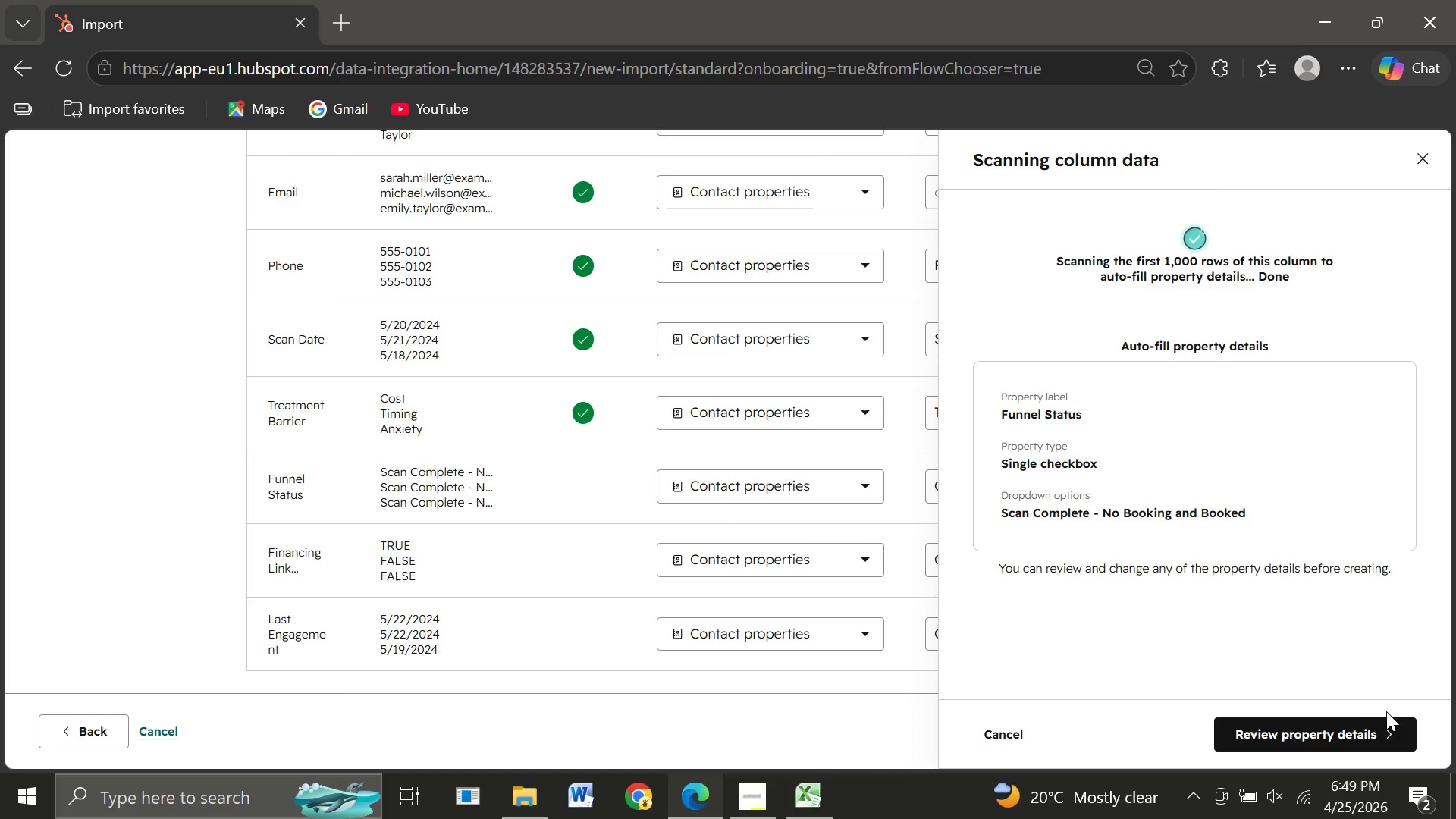 
left_click([1304, 732])
 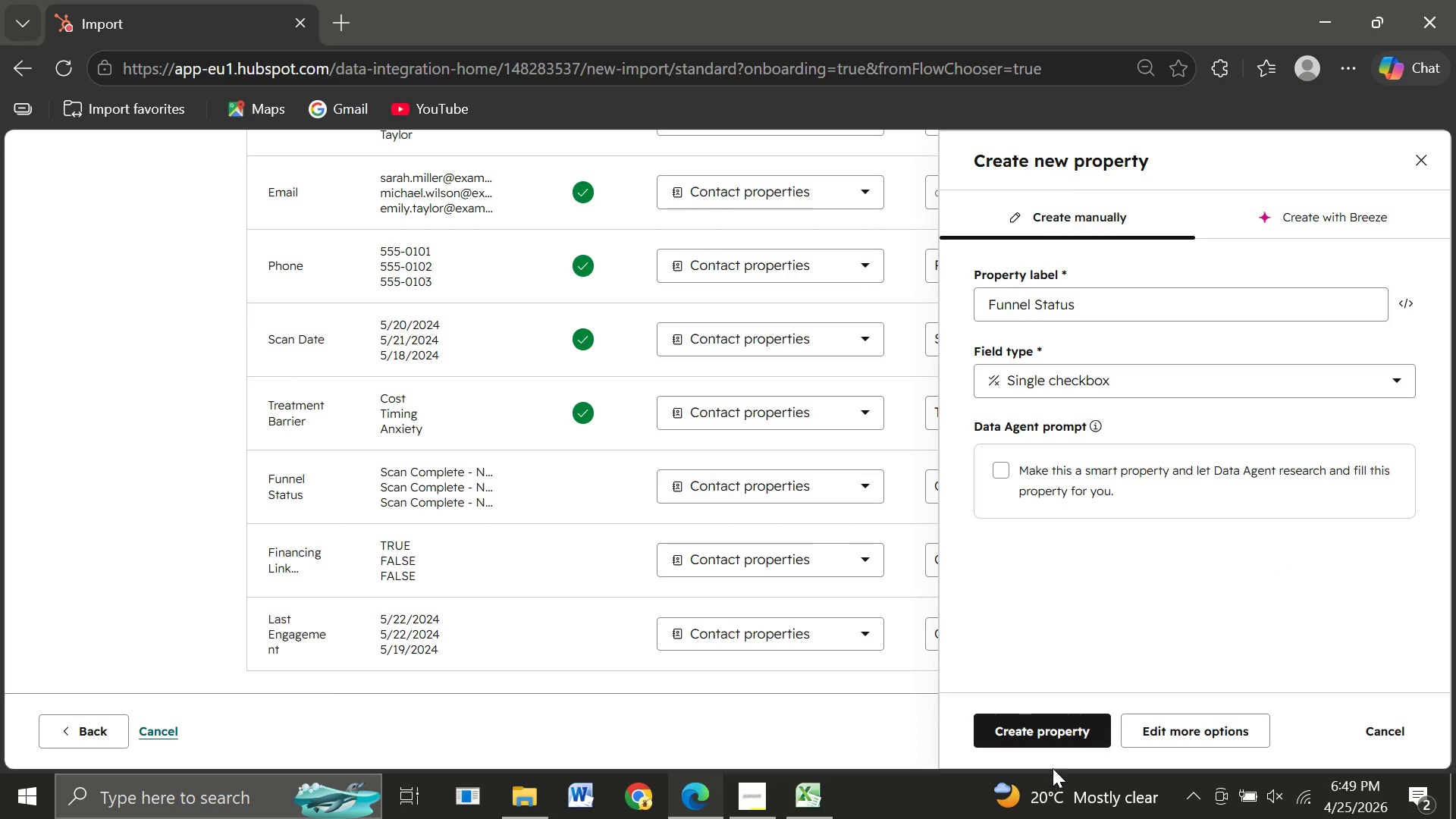 
left_click([1015, 732])
 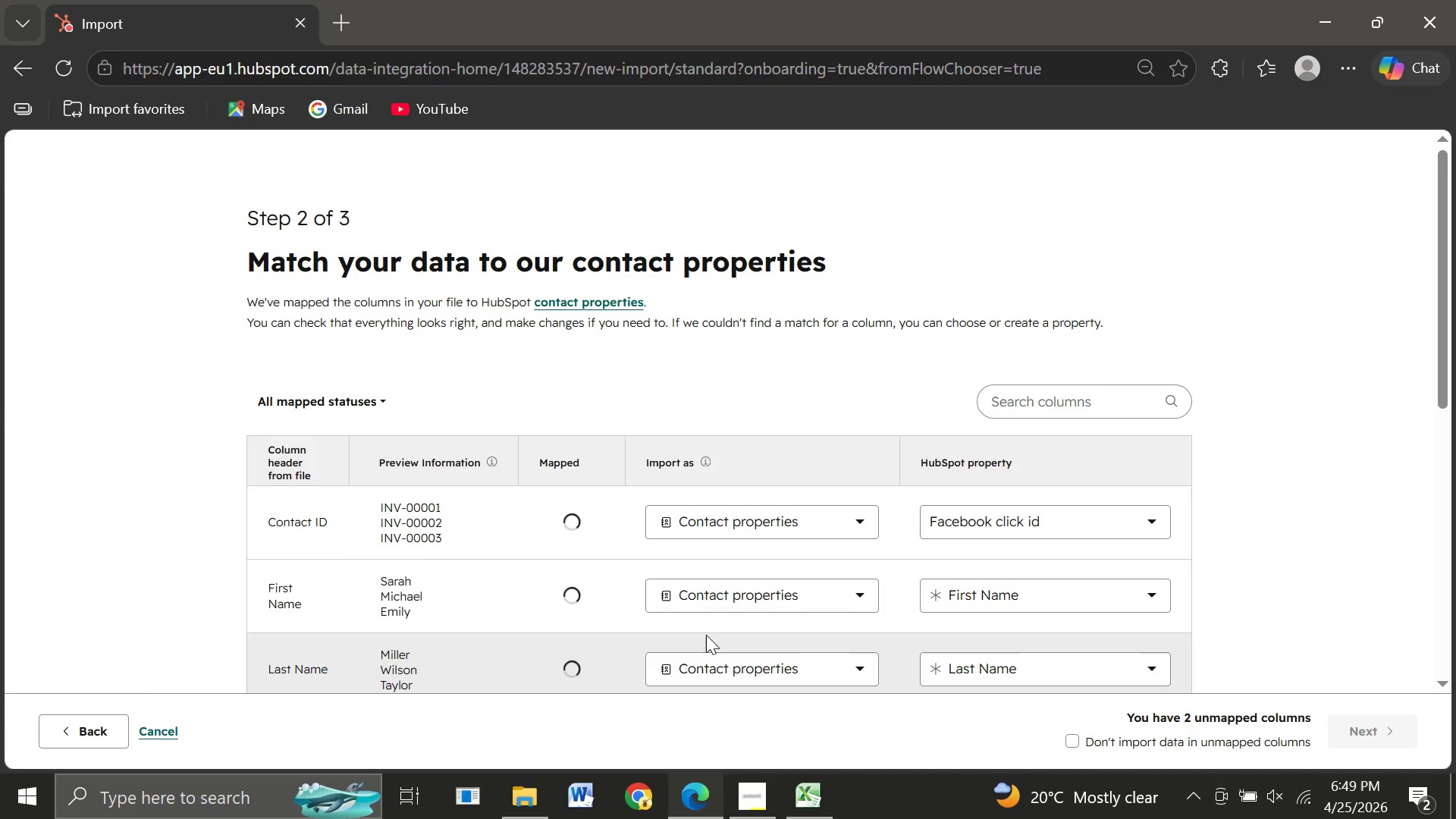 
mouse_move([585, 557])
 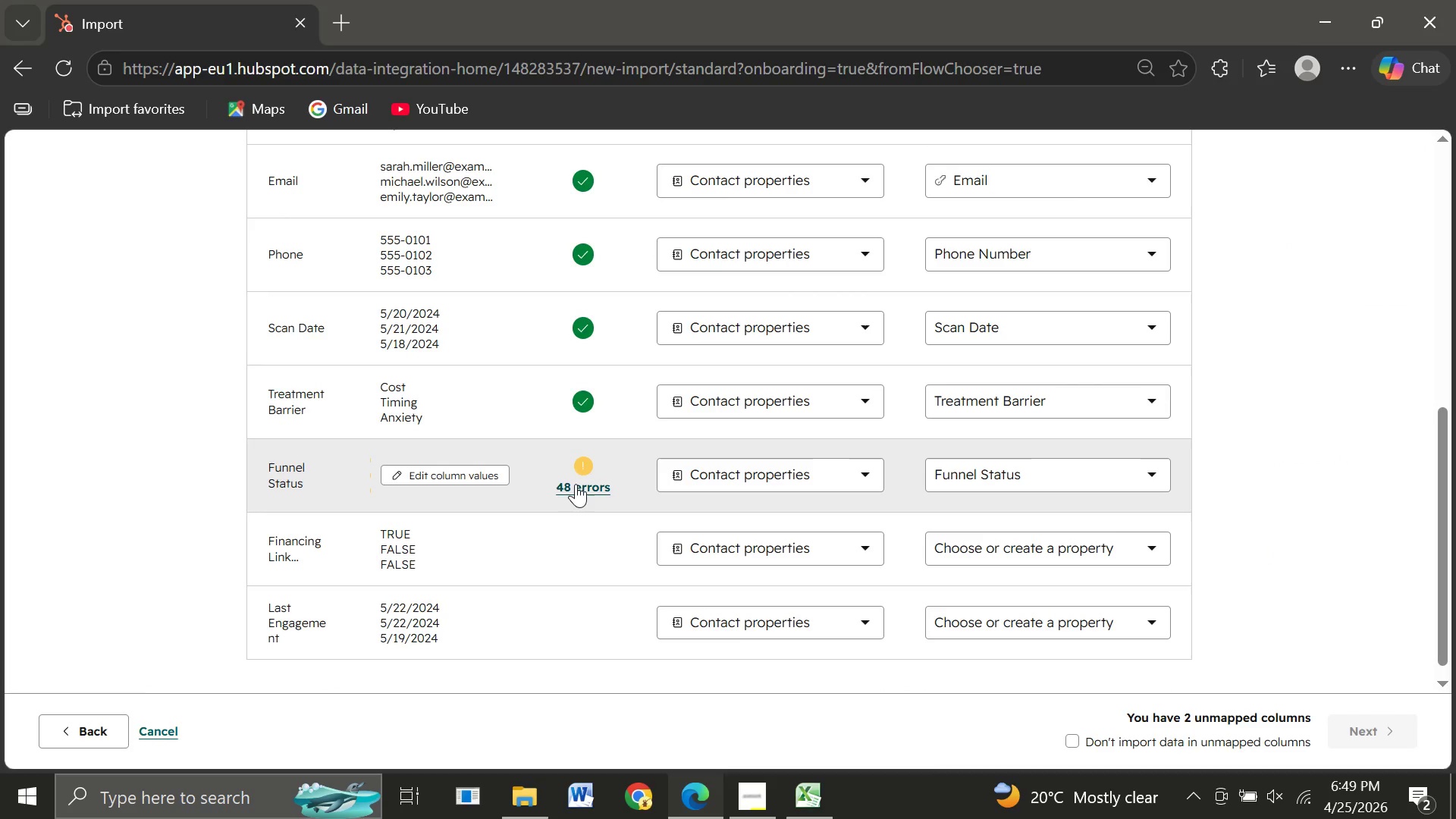 
left_click([573, 484])
 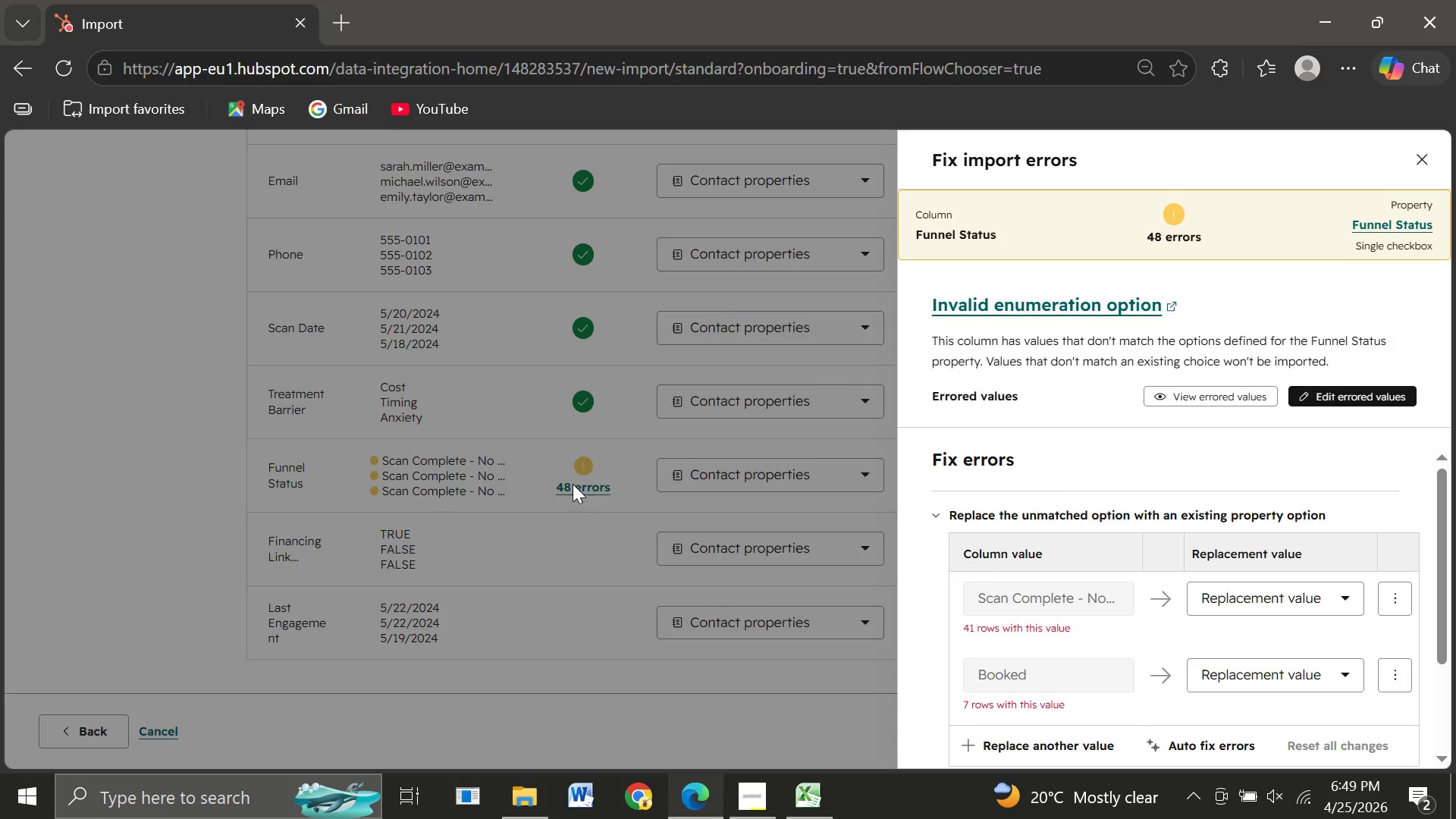 
mouse_move([1041, 469])
 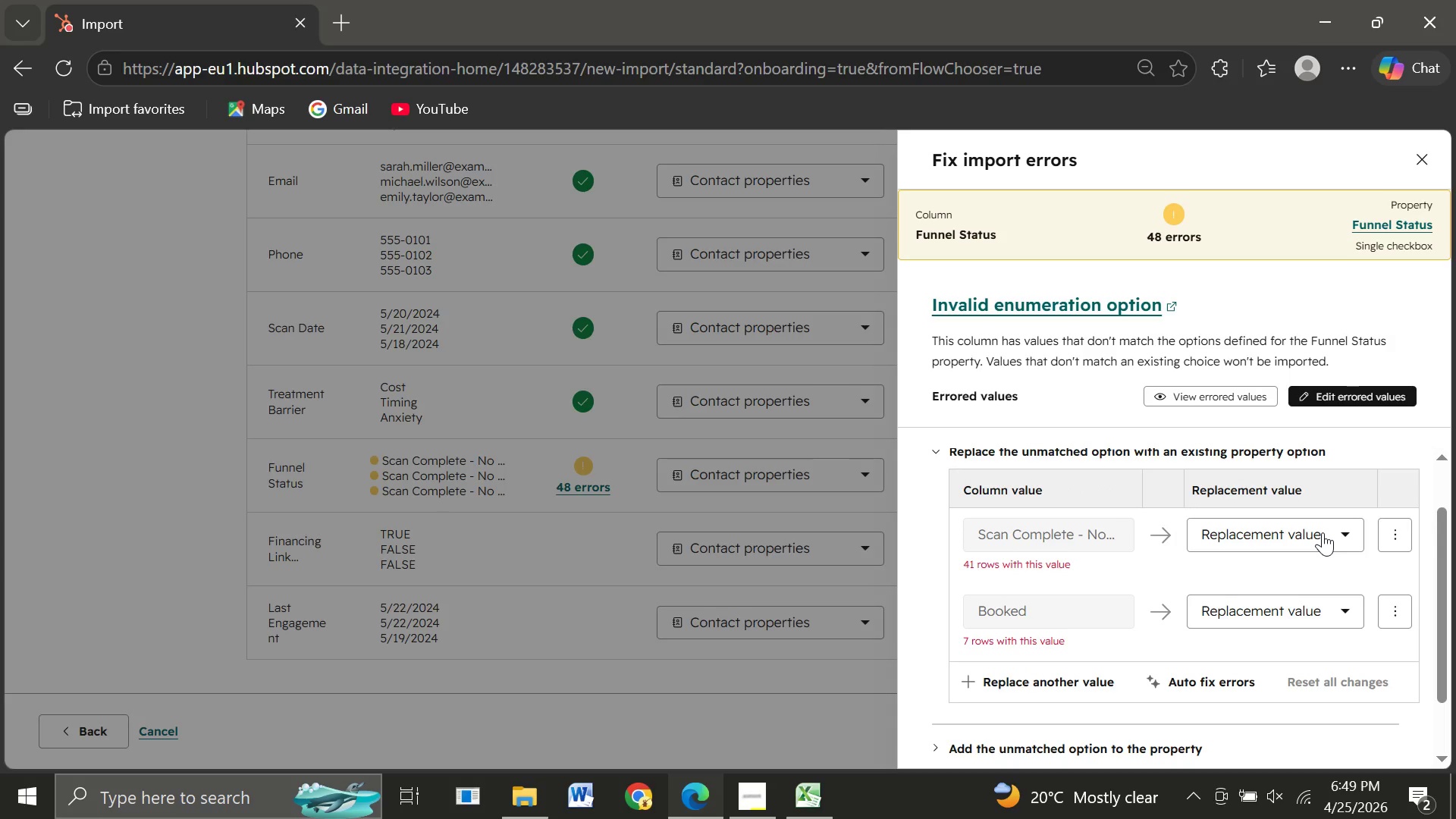 
left_click([1323, 532])
 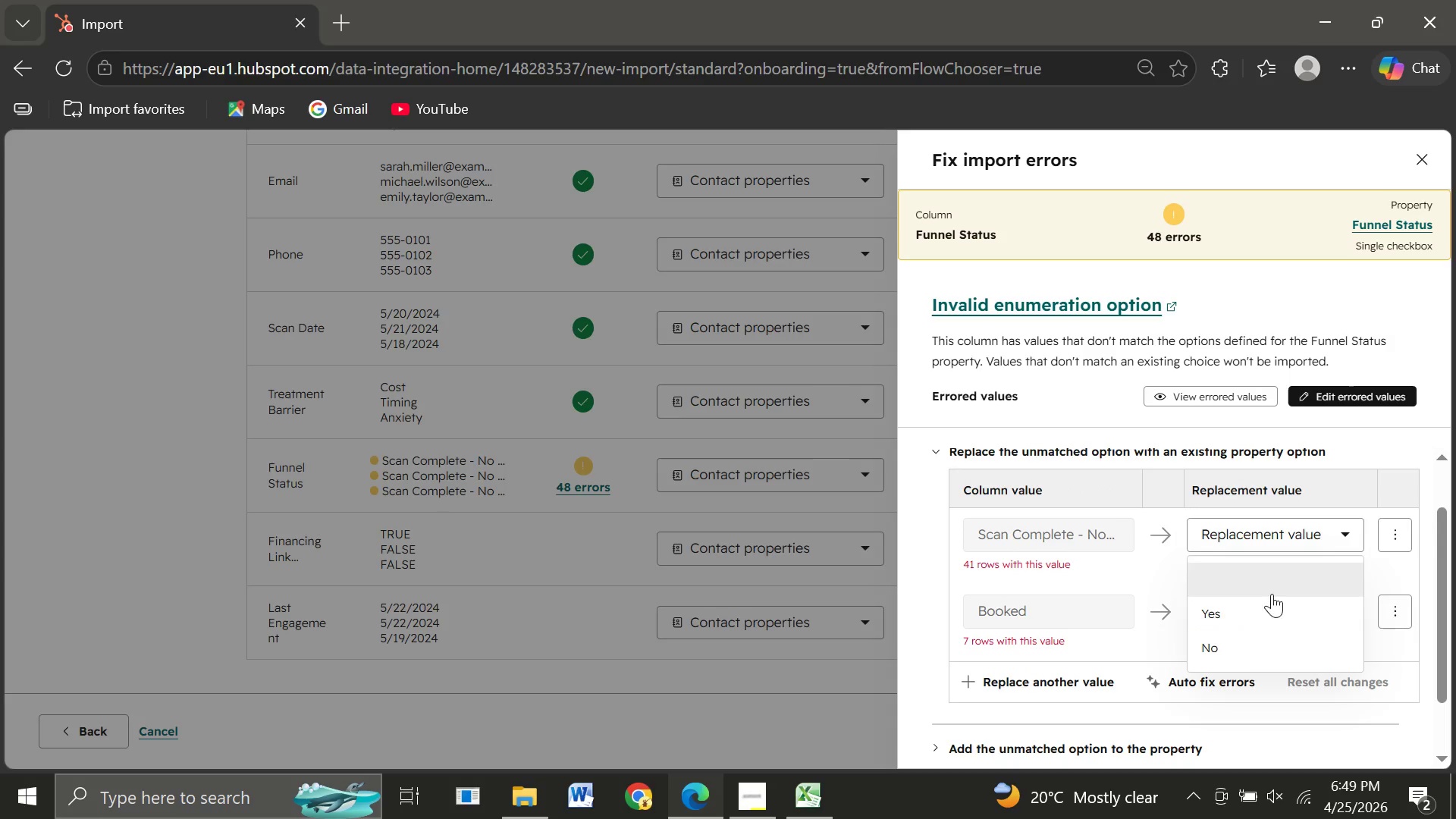 
wait(5.2)
 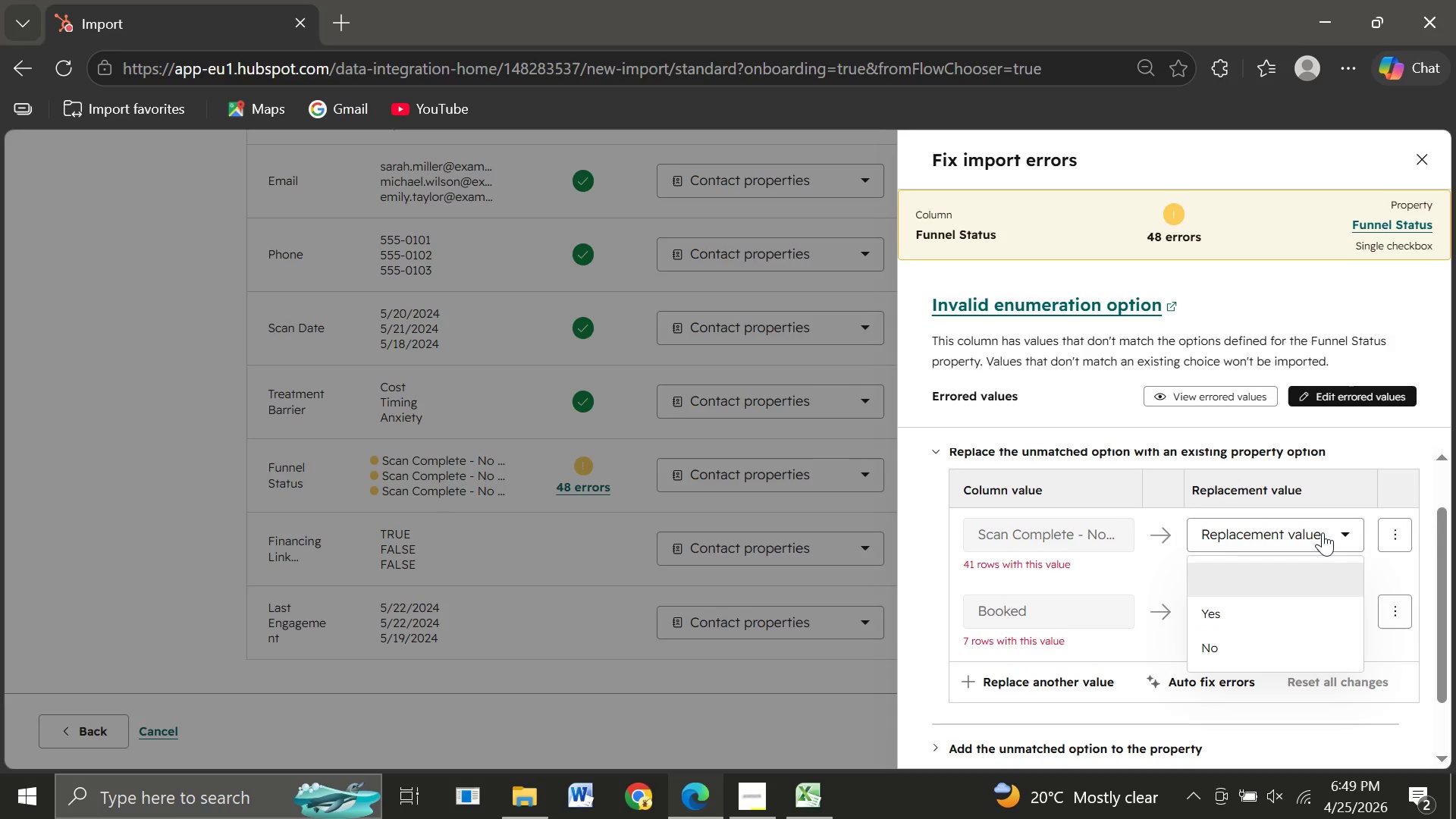 
left_click([1214, 640])
 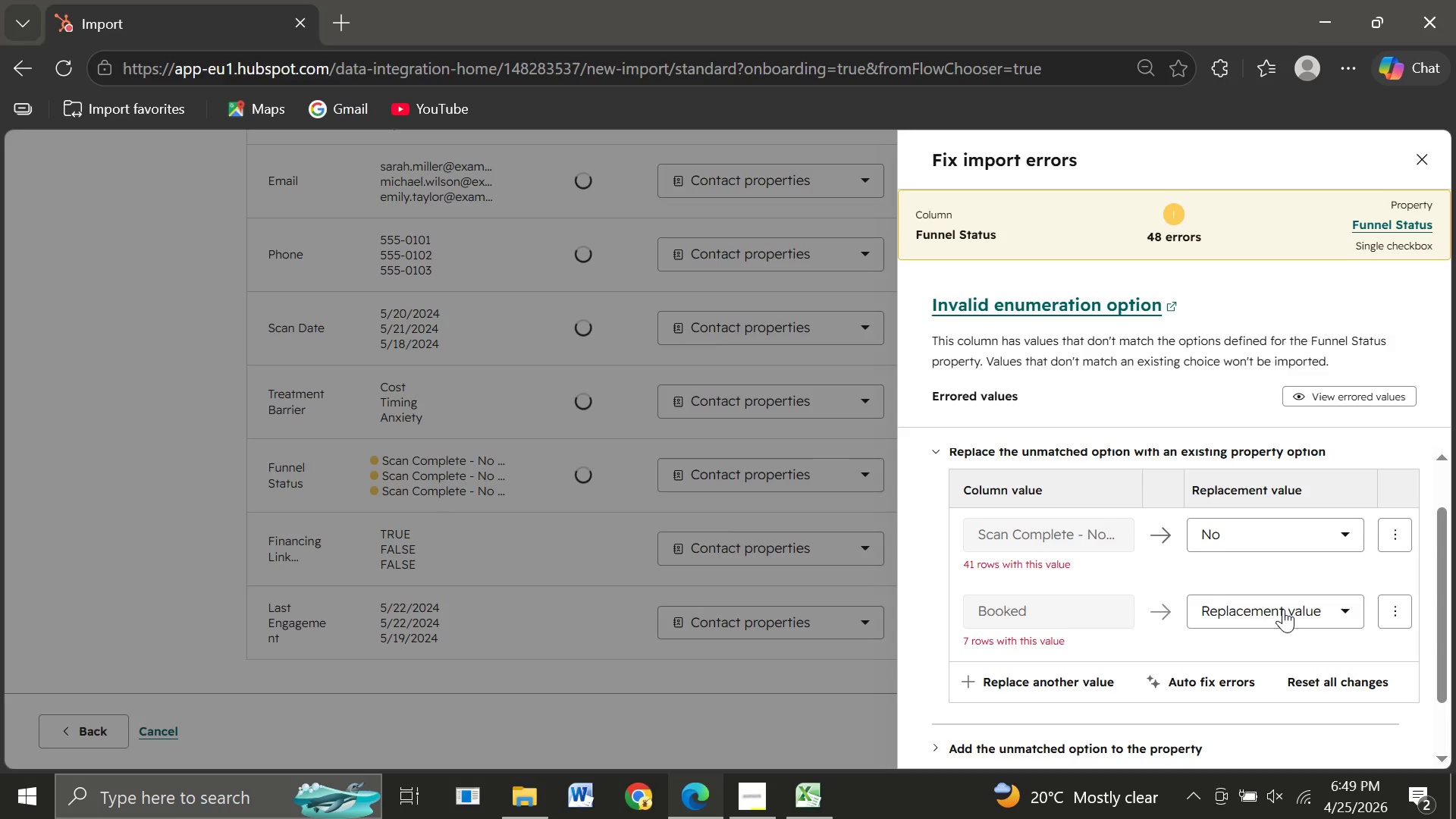 
left_click([1283, 609])
 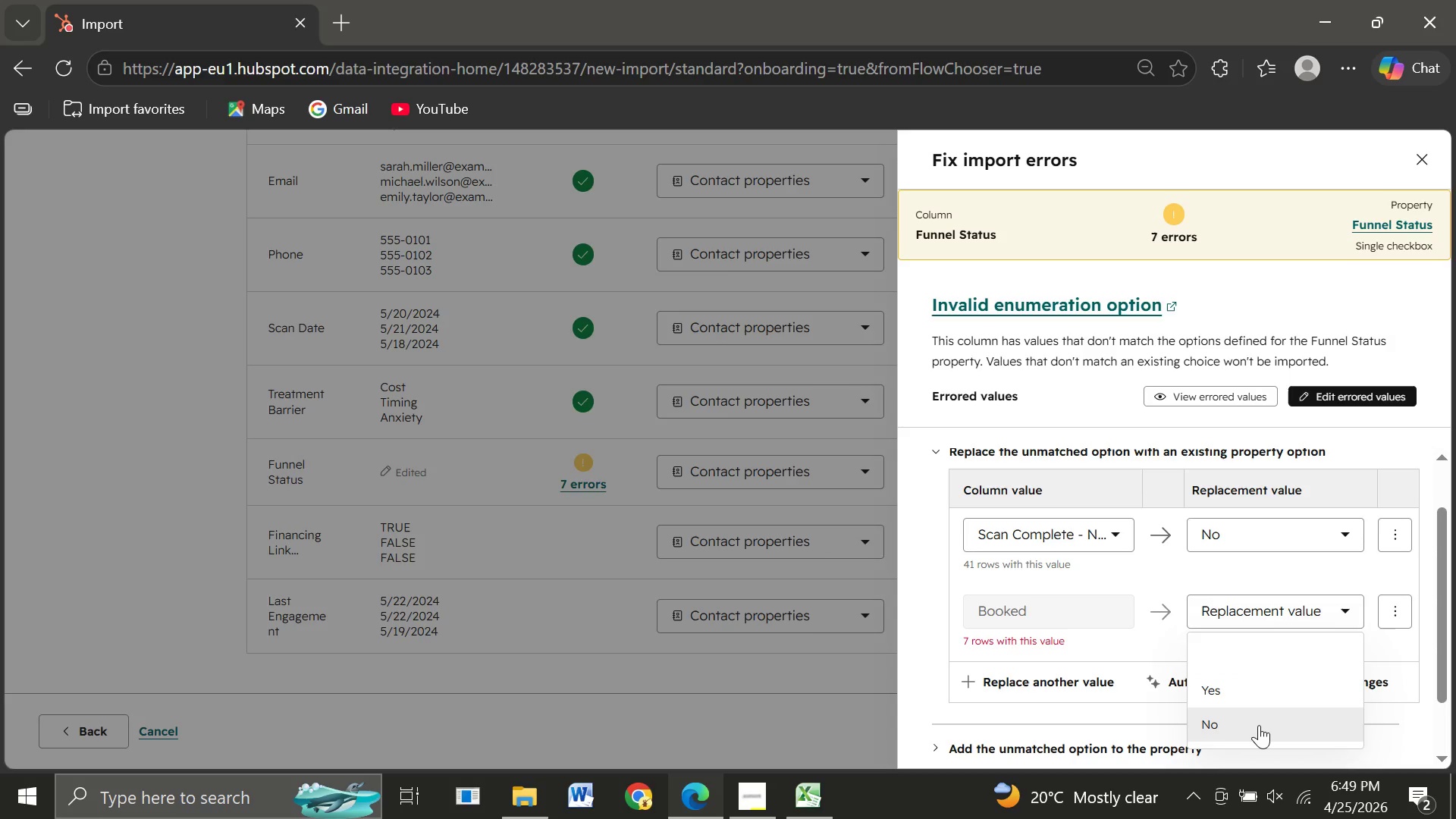 
left_click([1222, 727])
 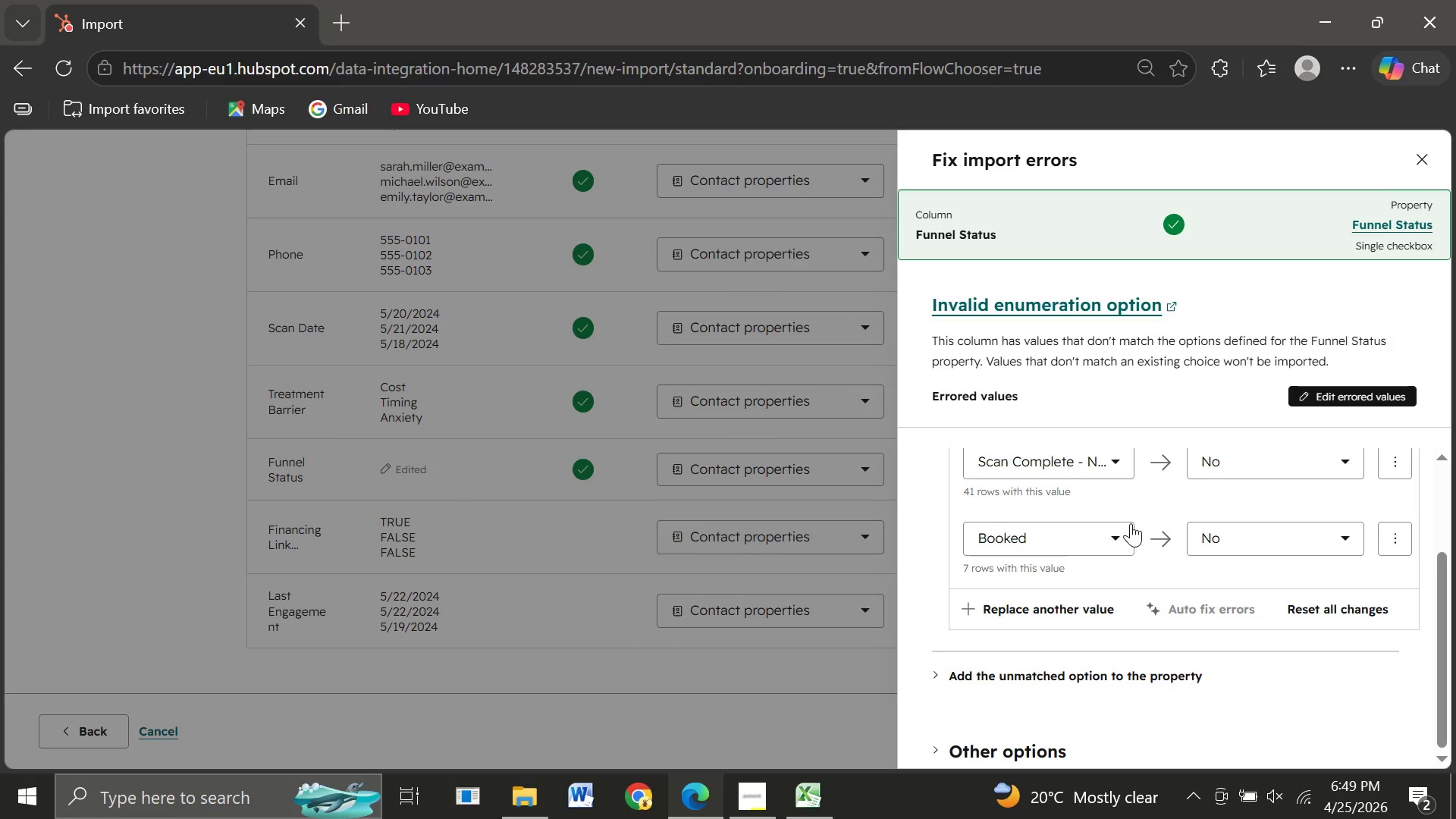 
wait(9.4)
 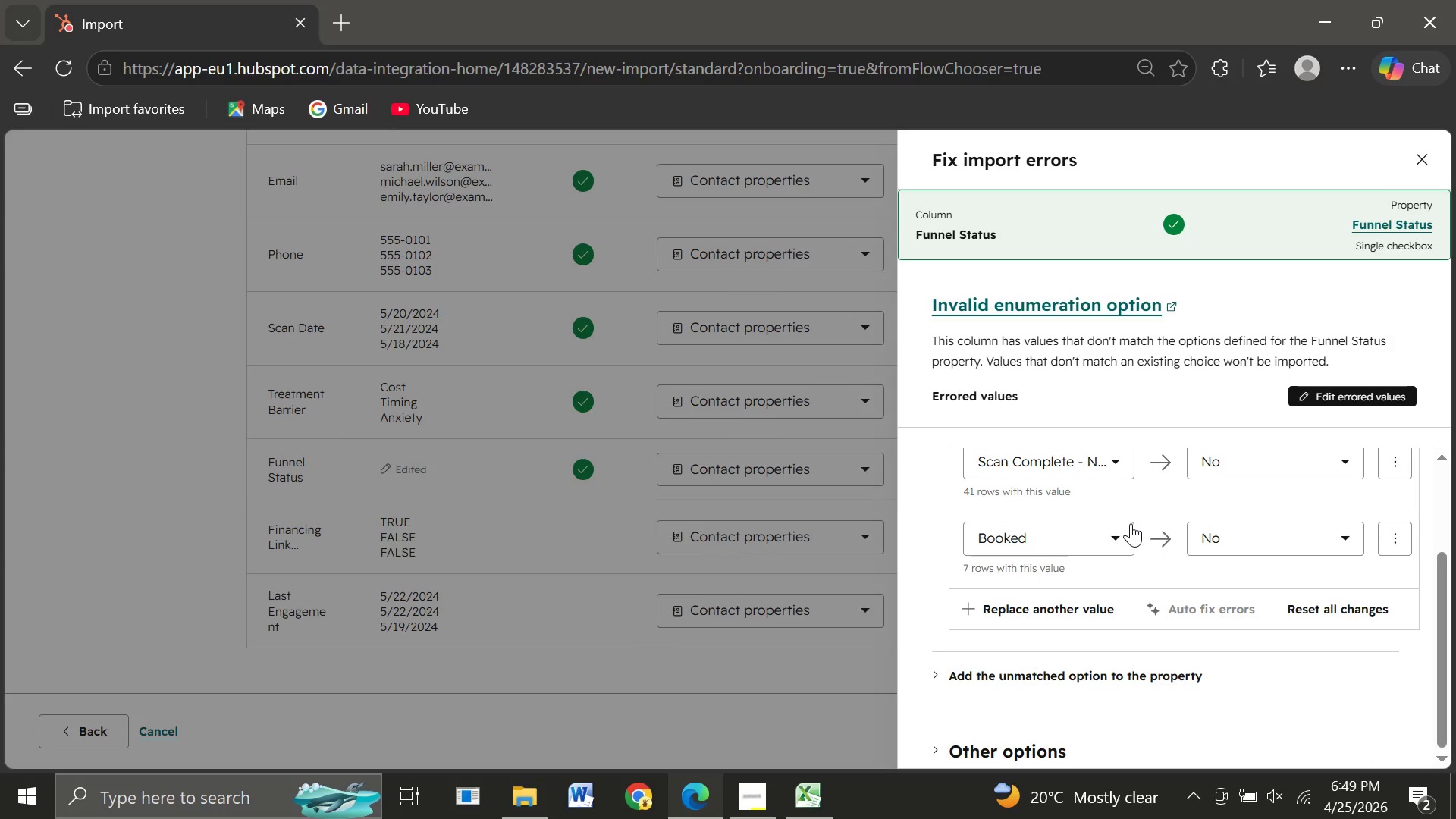 
mouse_move([1099, 452])
 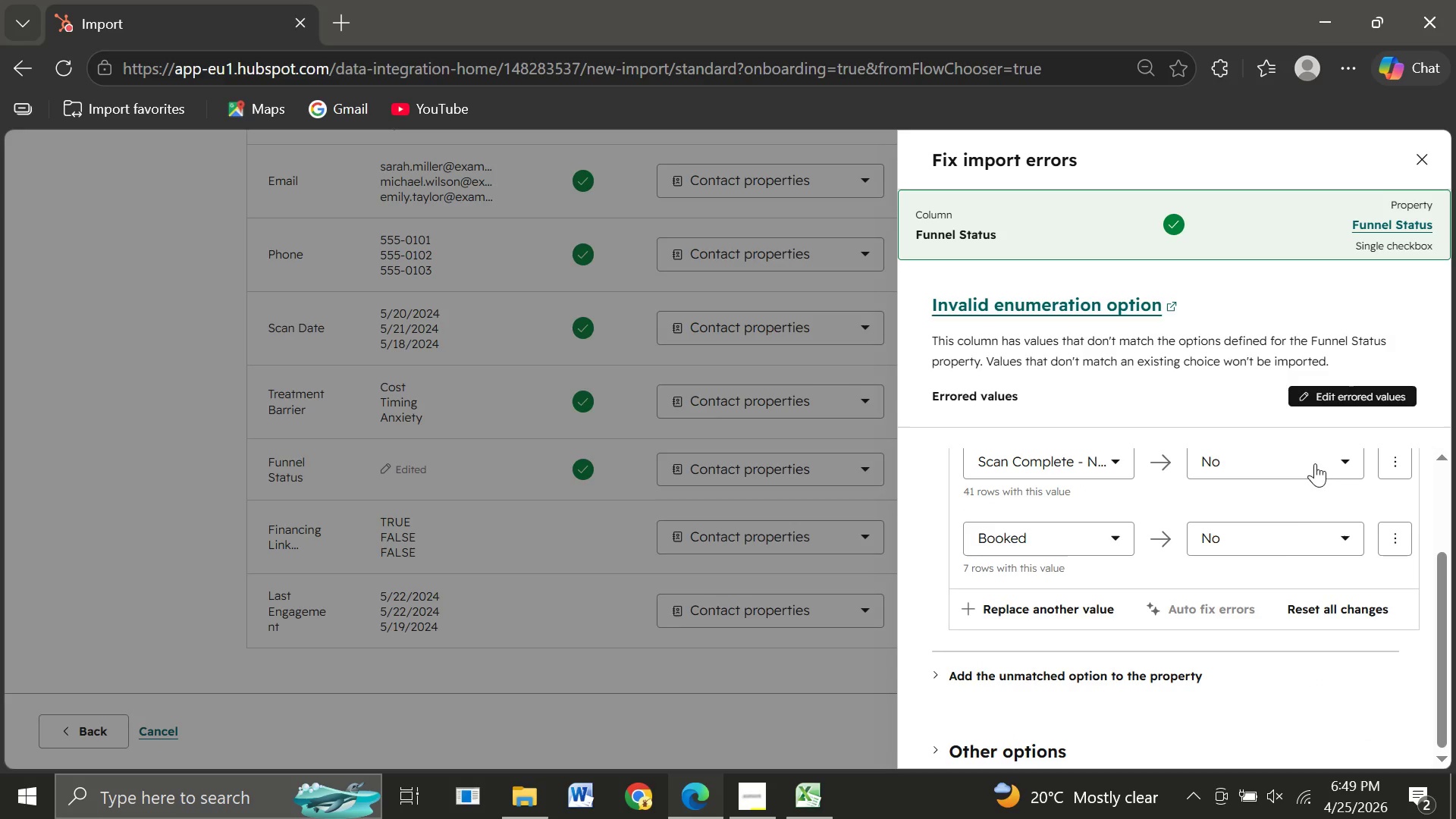 
left_click([1279, 539])
 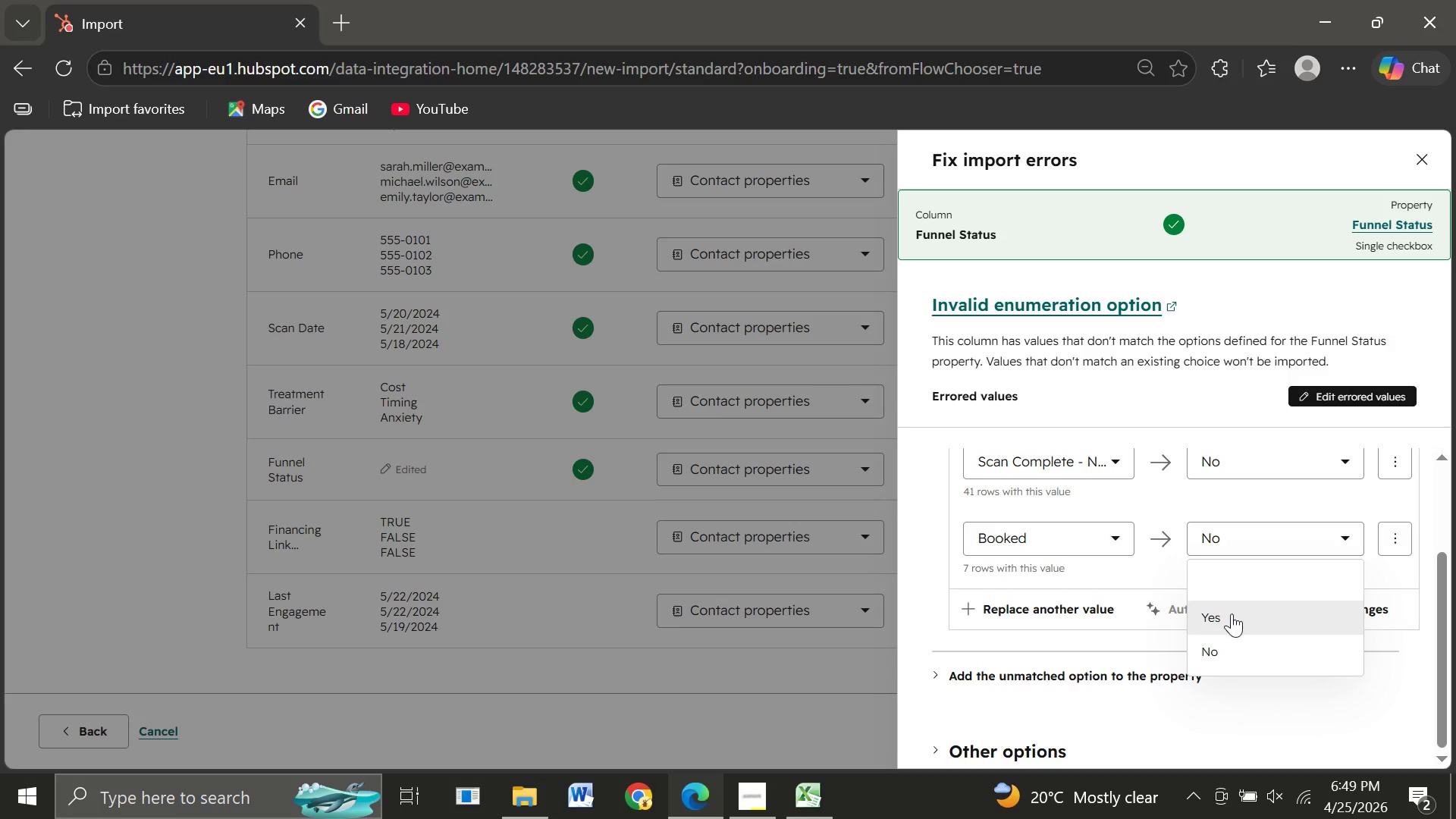 
left_click([1227, 614])
 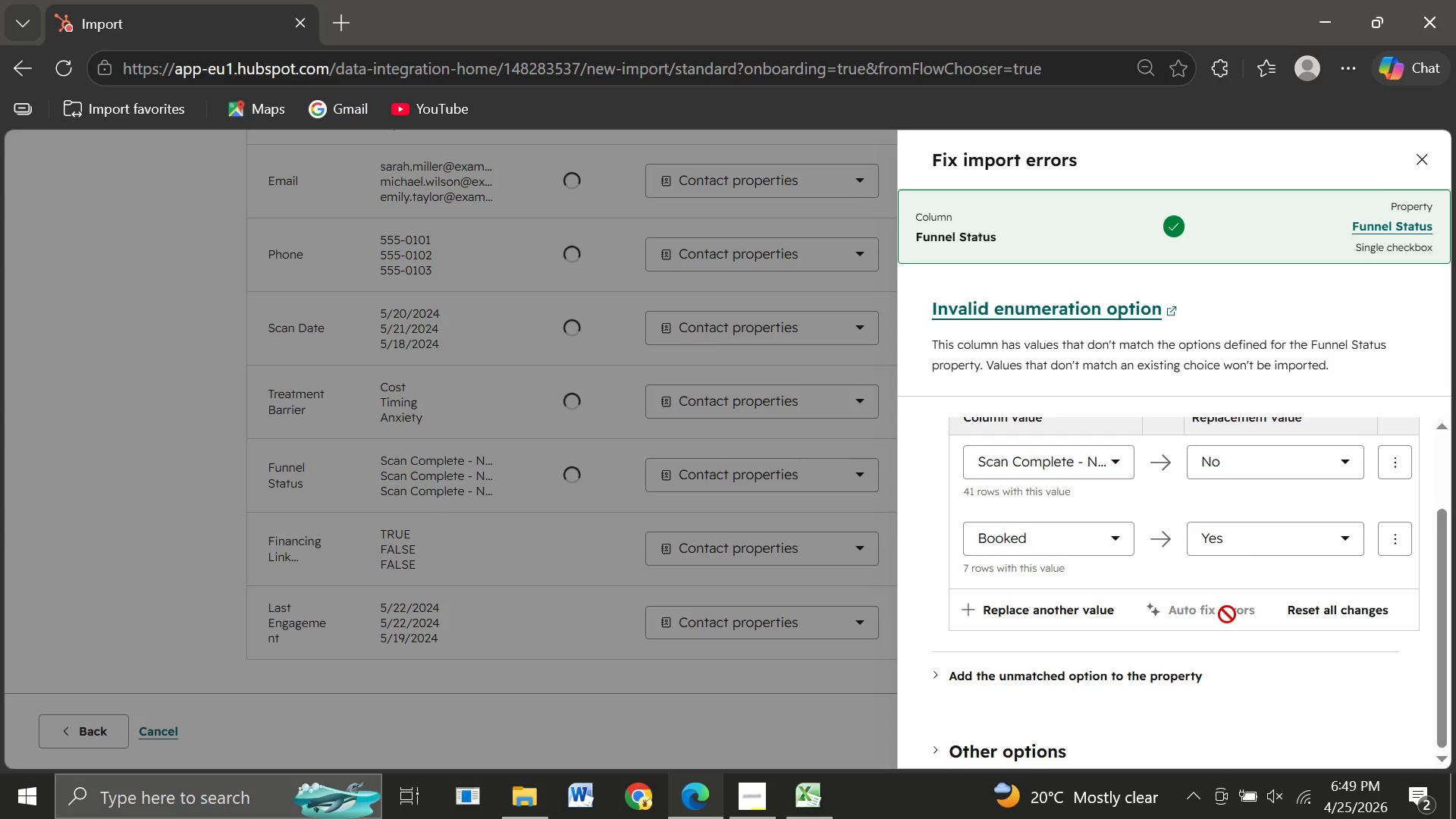 
mouse_move([1263, 522])
 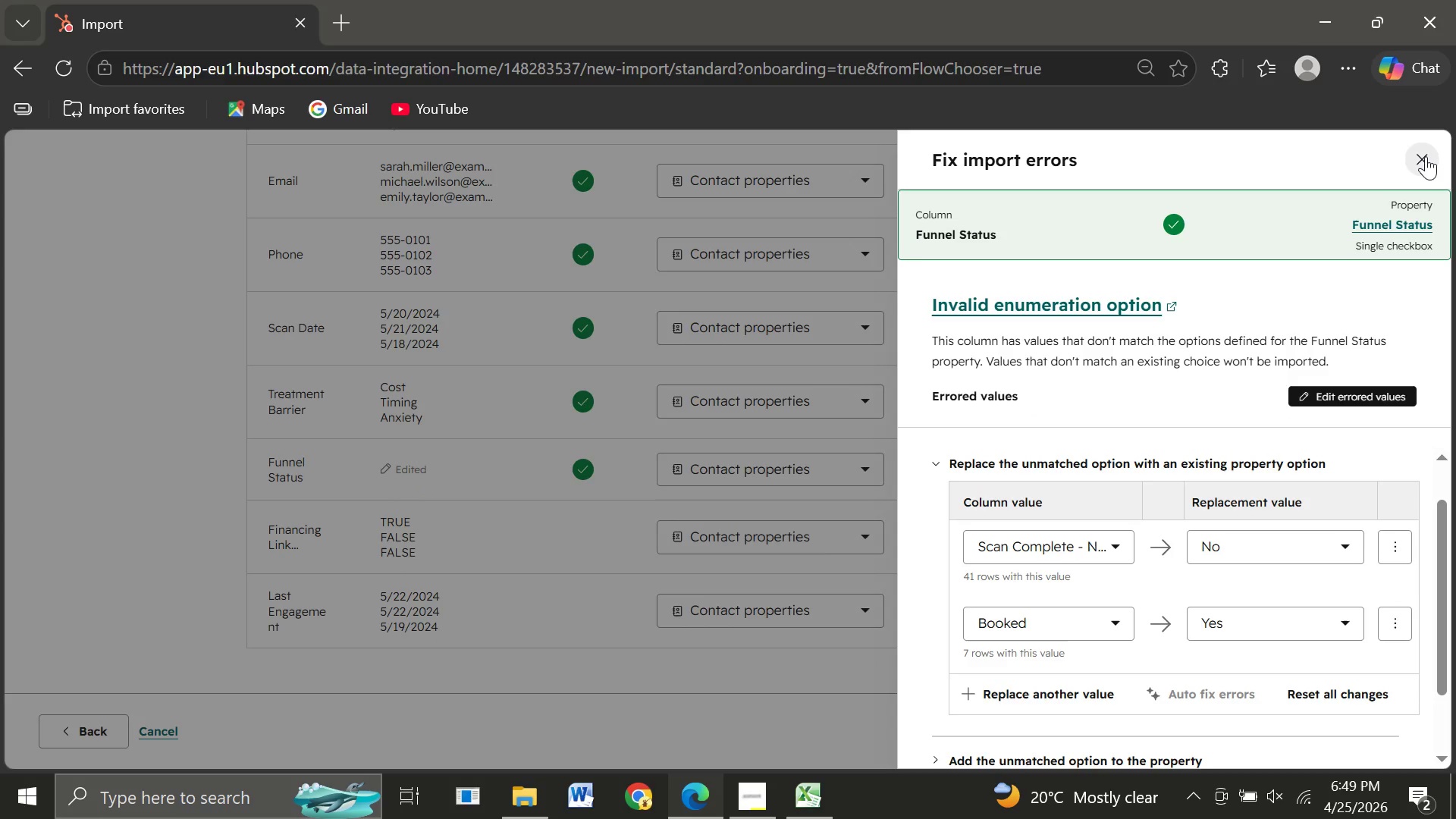 
left_click([1426, 156])
 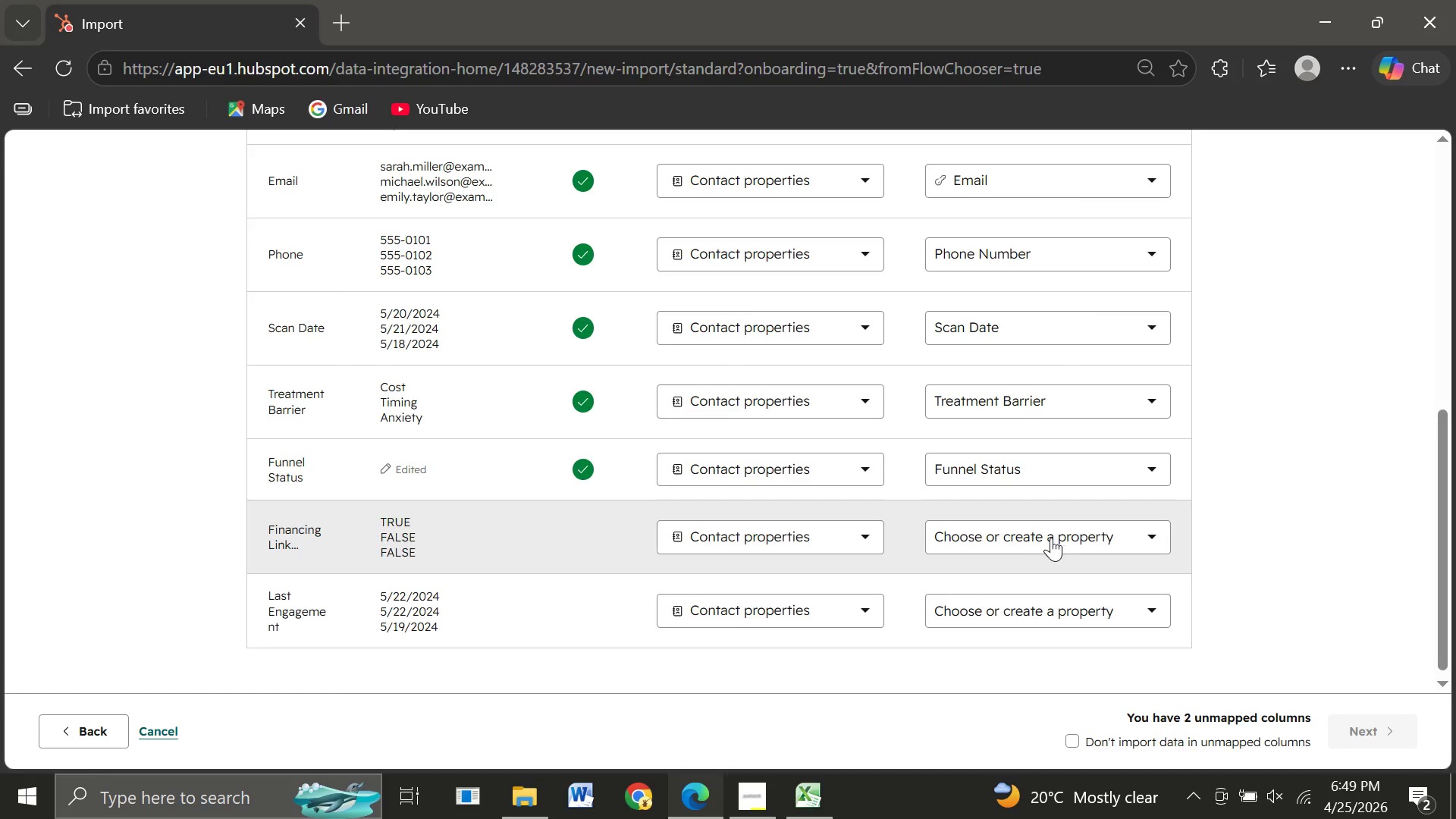 
left_click([1029, 535])
 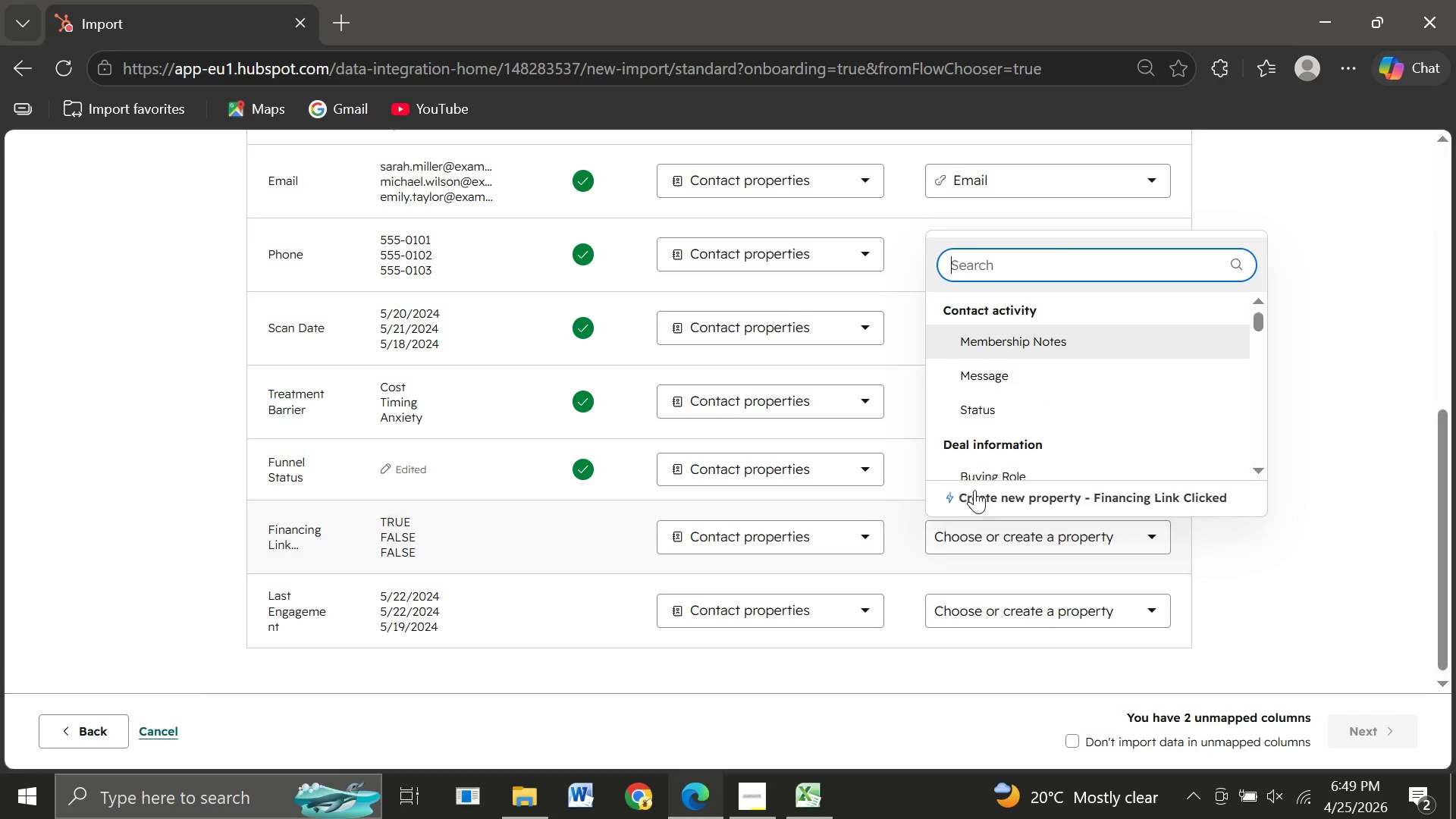 
left_click([1005, 488])
 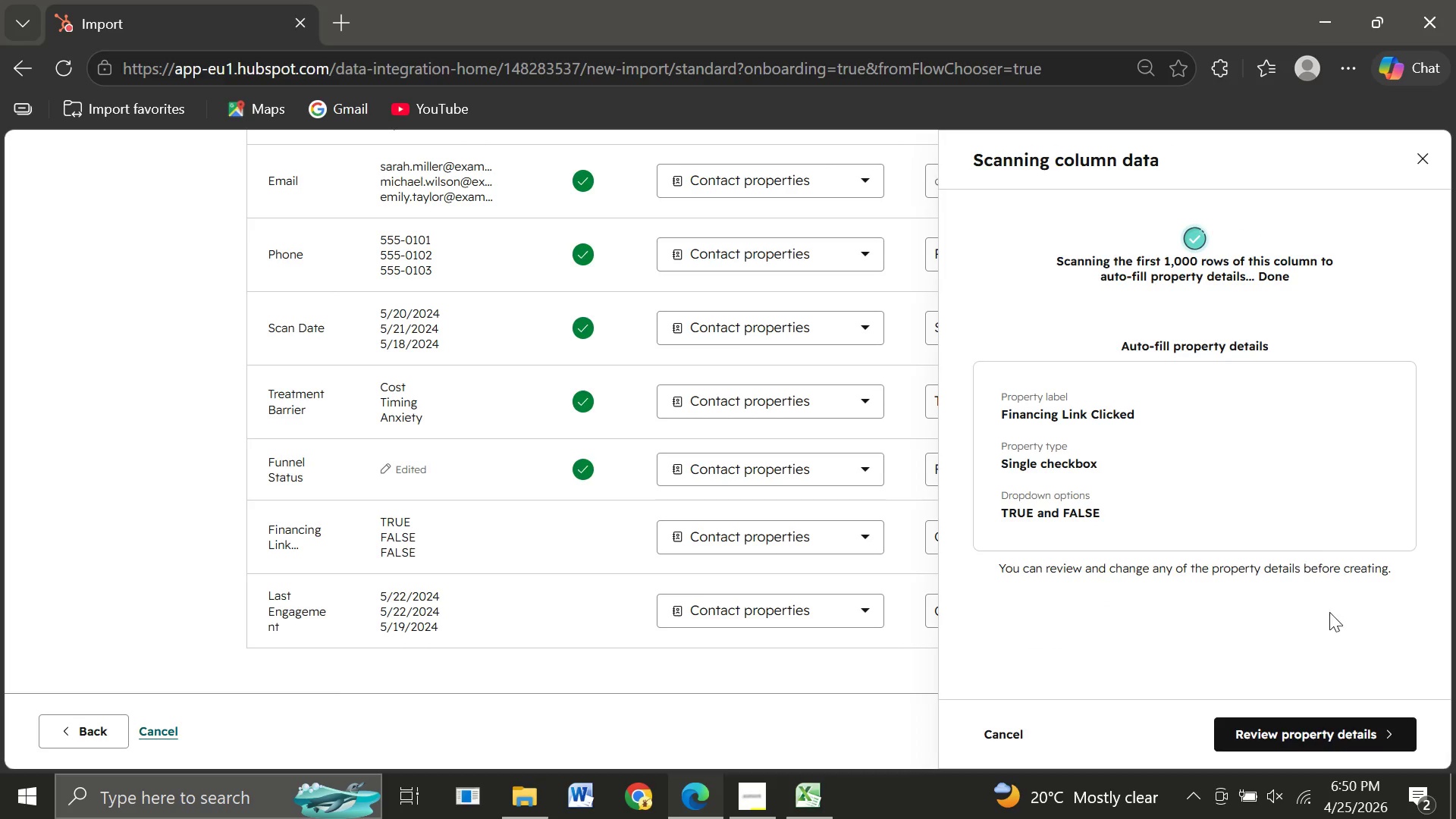 
left_click([1291, 737])
 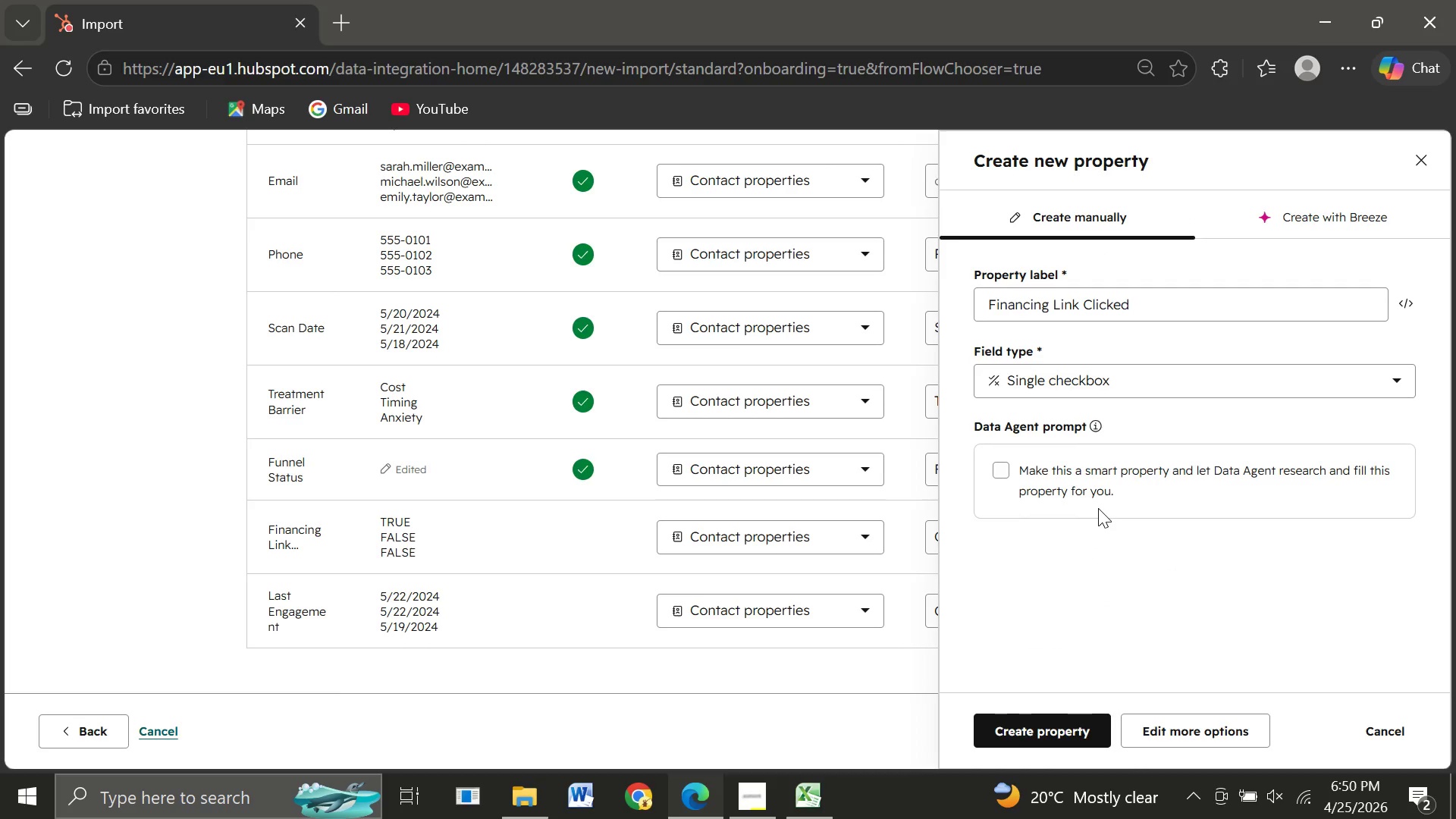 
wait(5.72)
 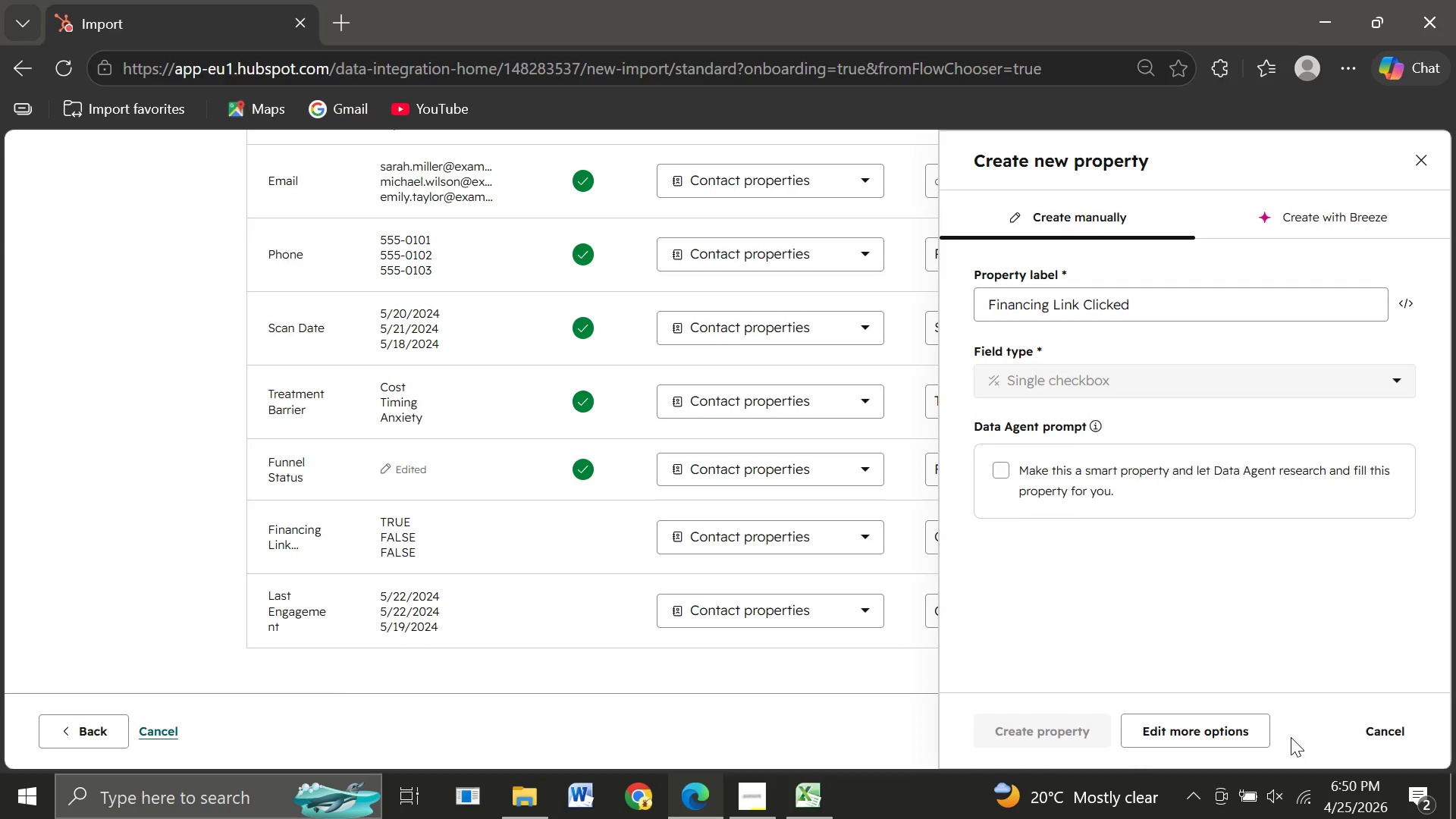 
left_click([1031, 728])
 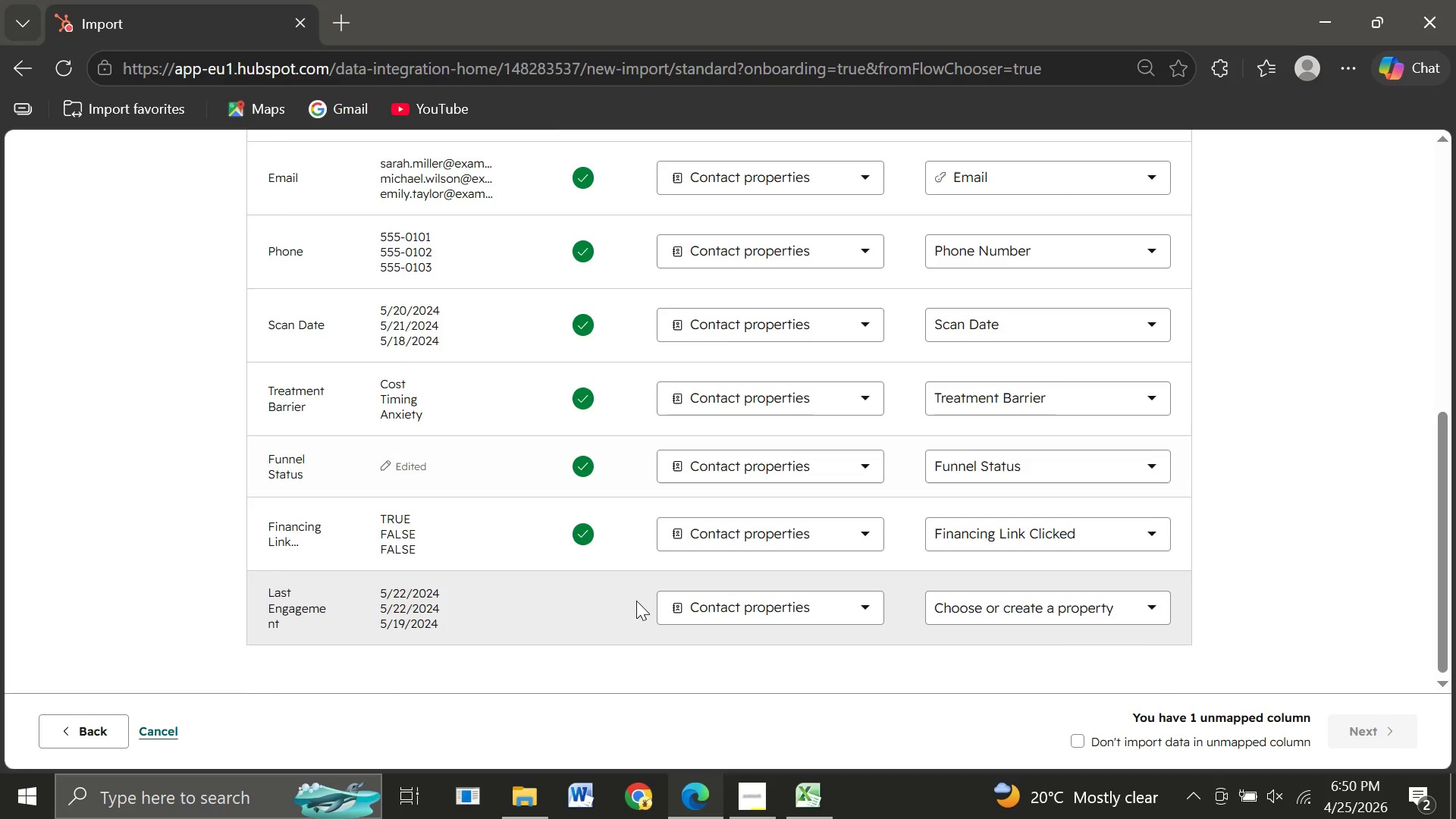 
wait(5.94)
 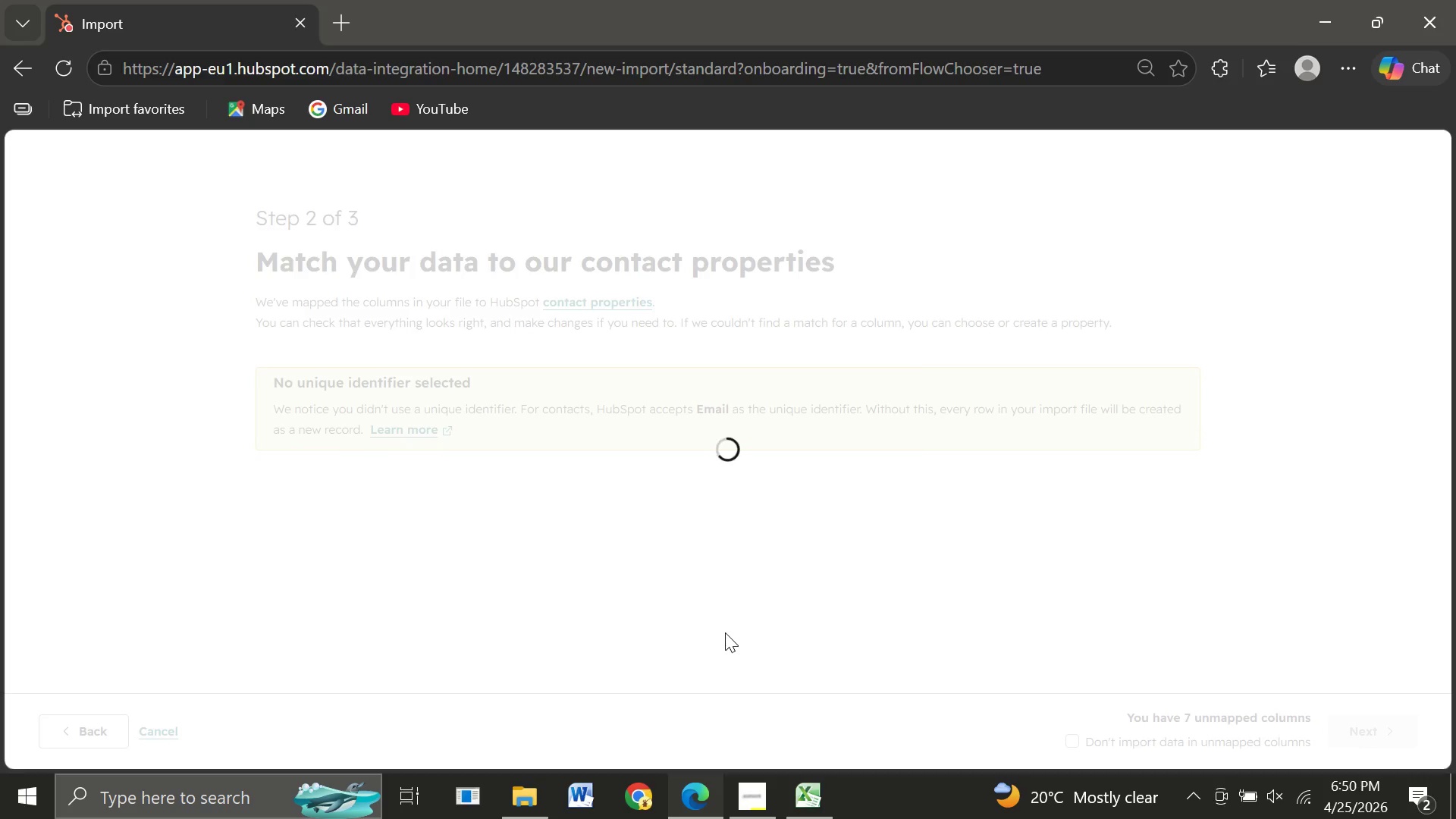 
left_click([1026, 609])
 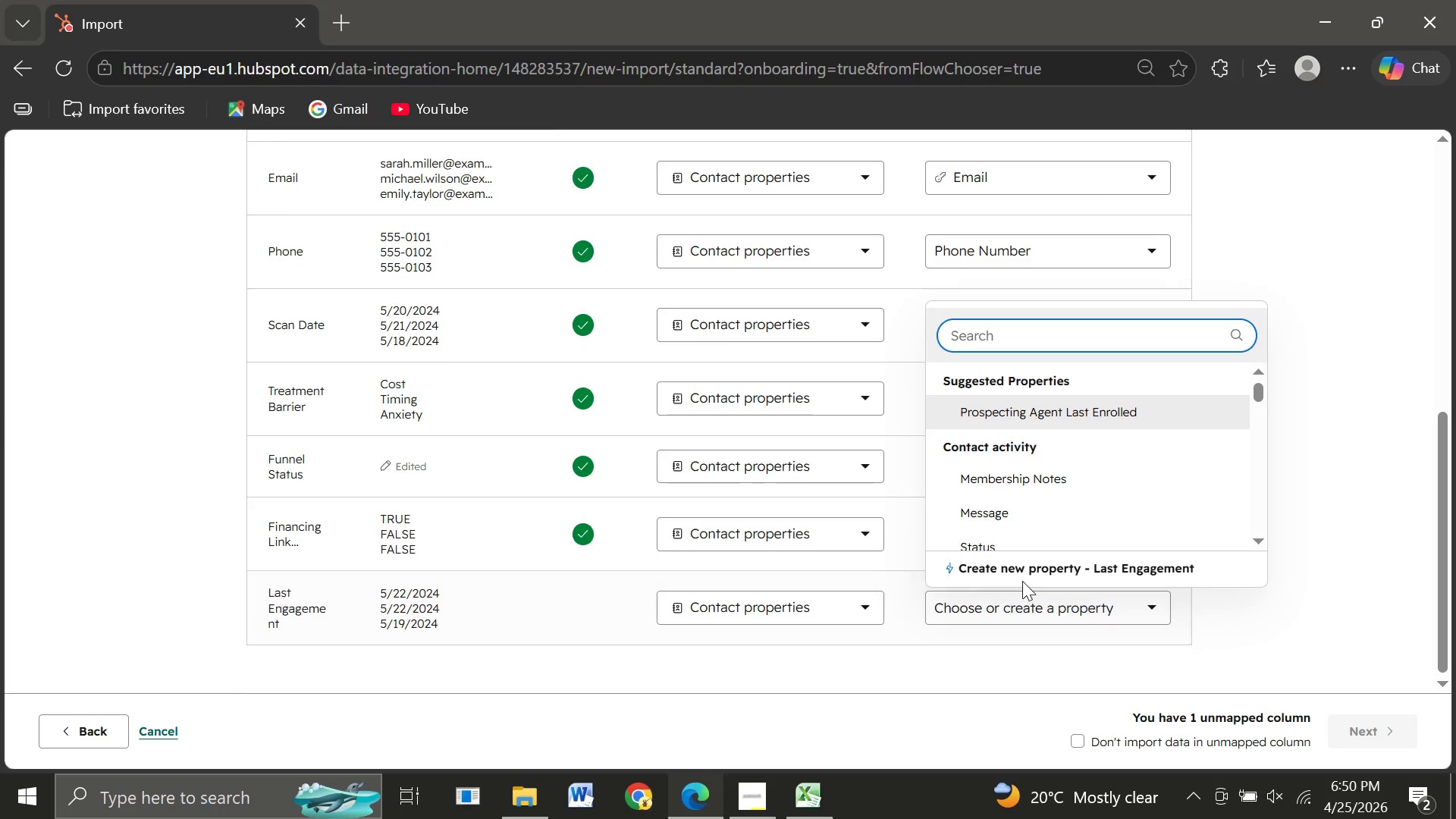 
left_click([1020, 575])
 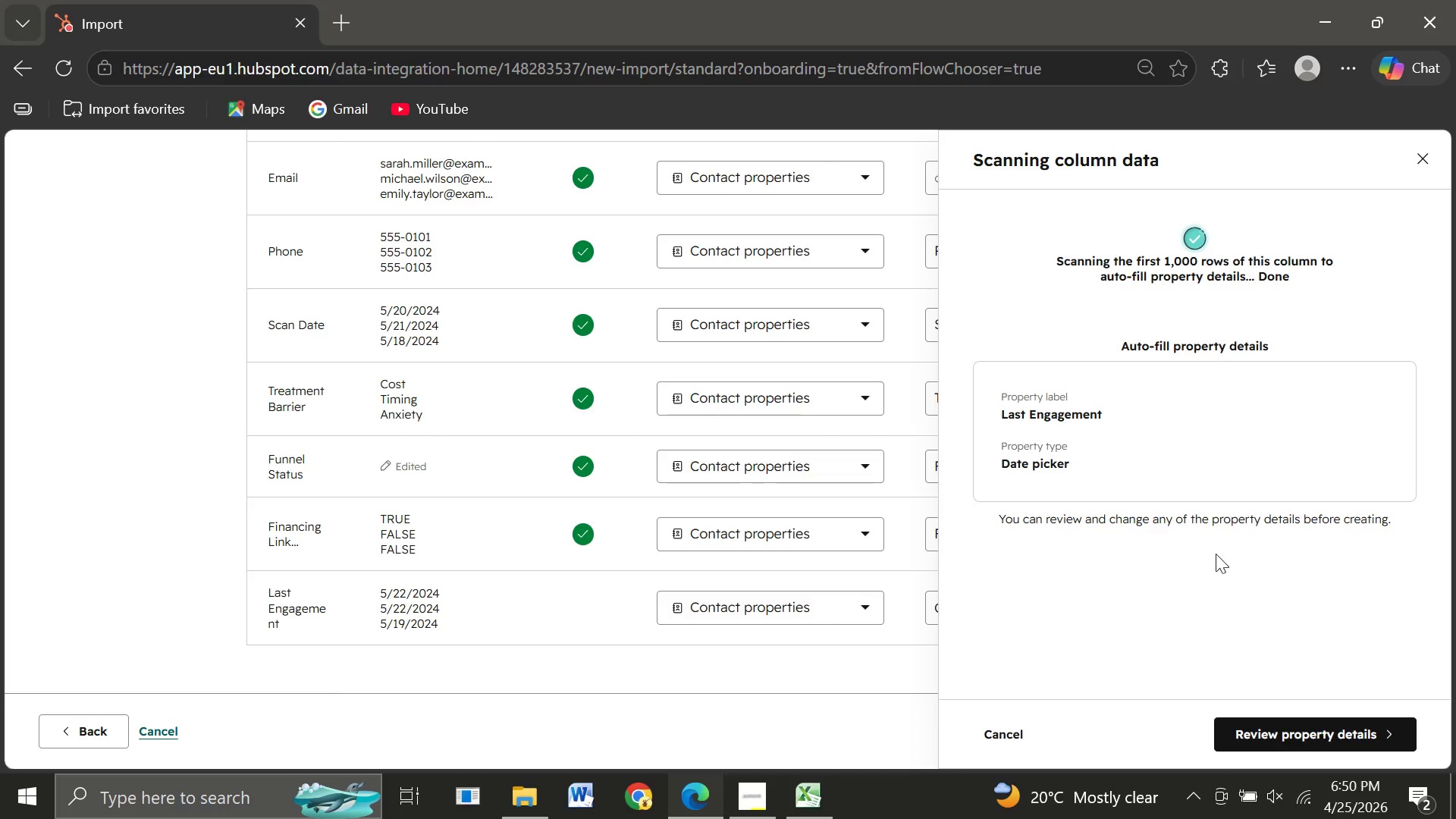 
wait(5.75)
 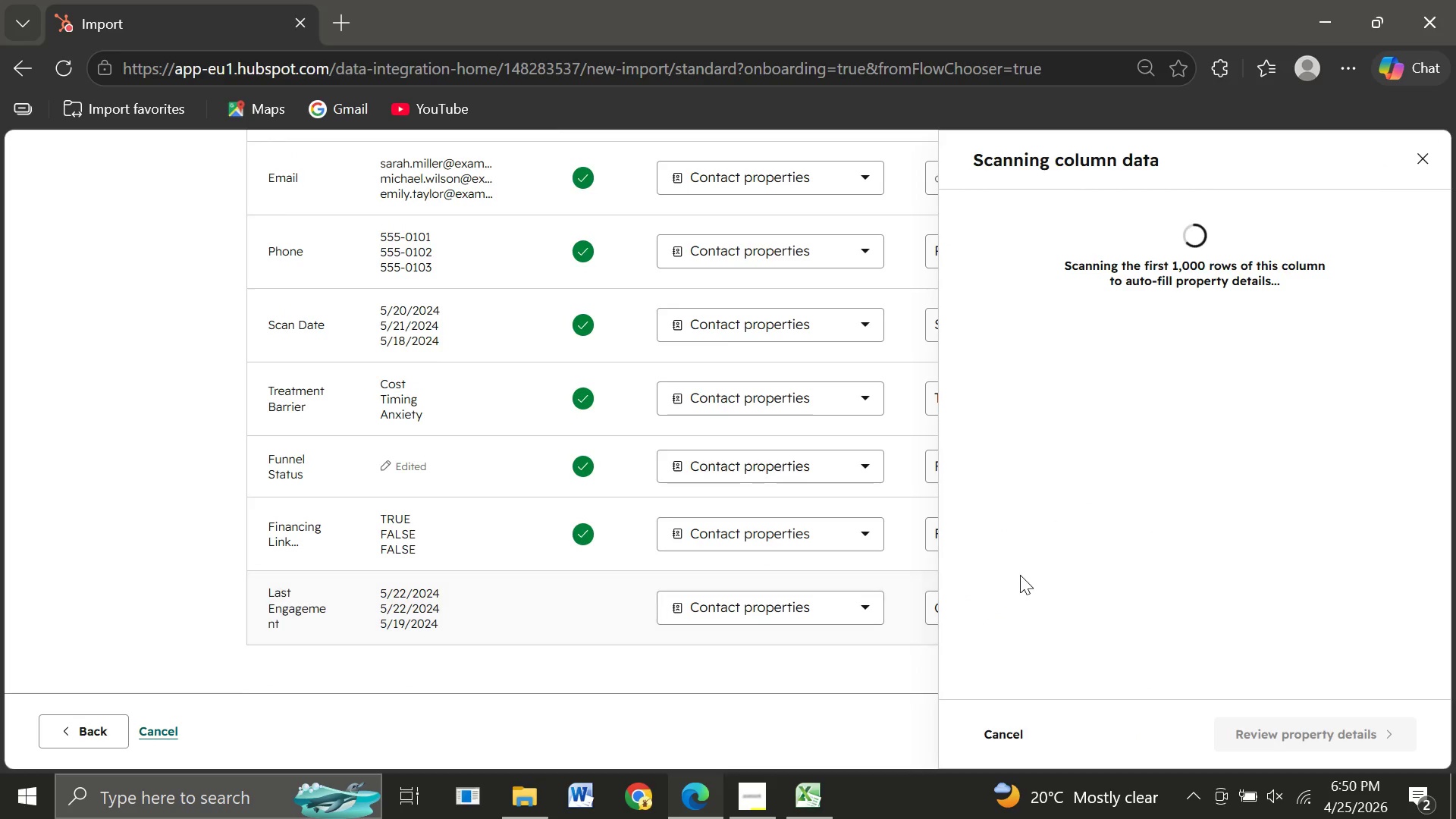 
left_click([1281, 734])
 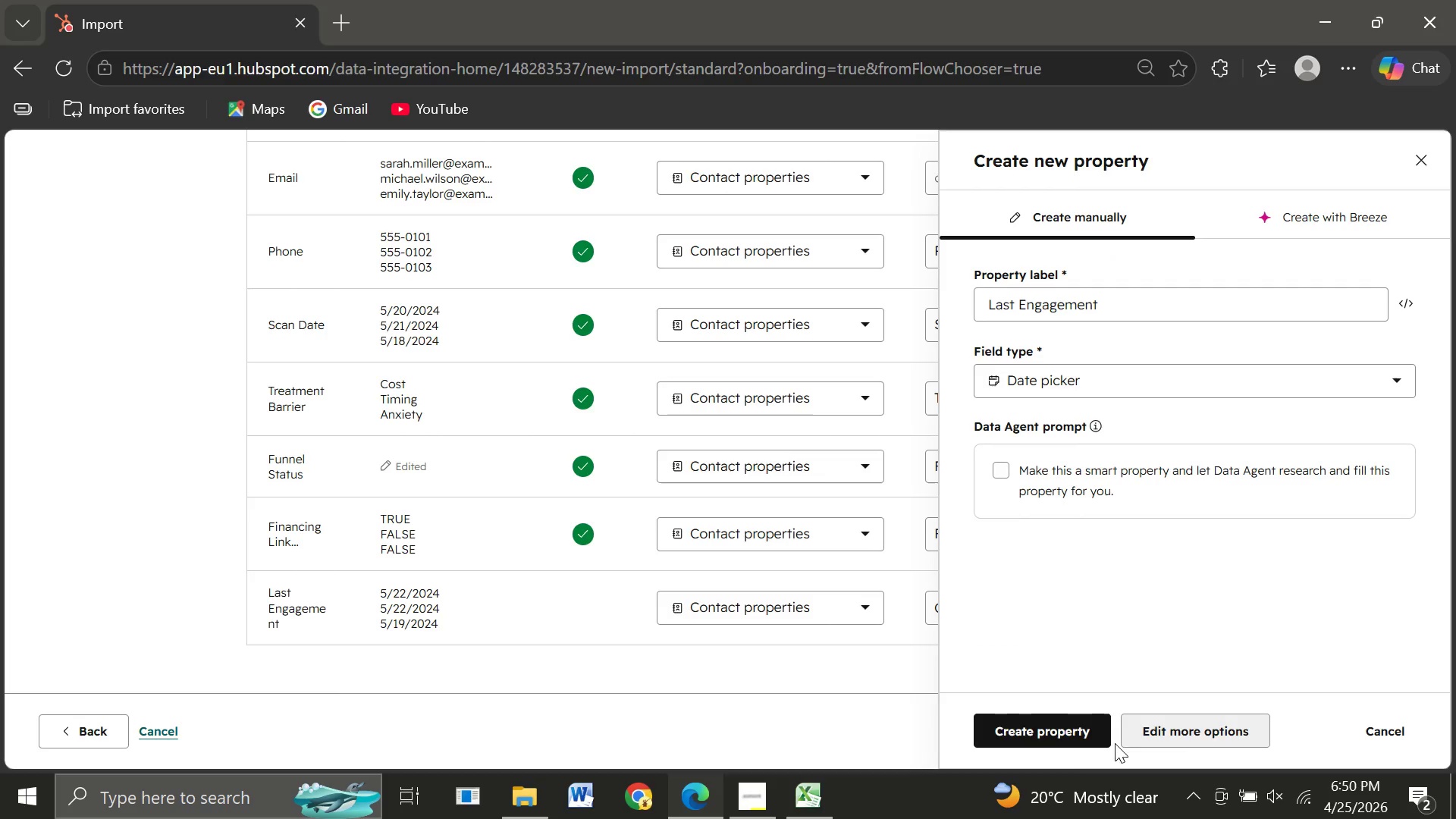 
left_click([1036, 732])
 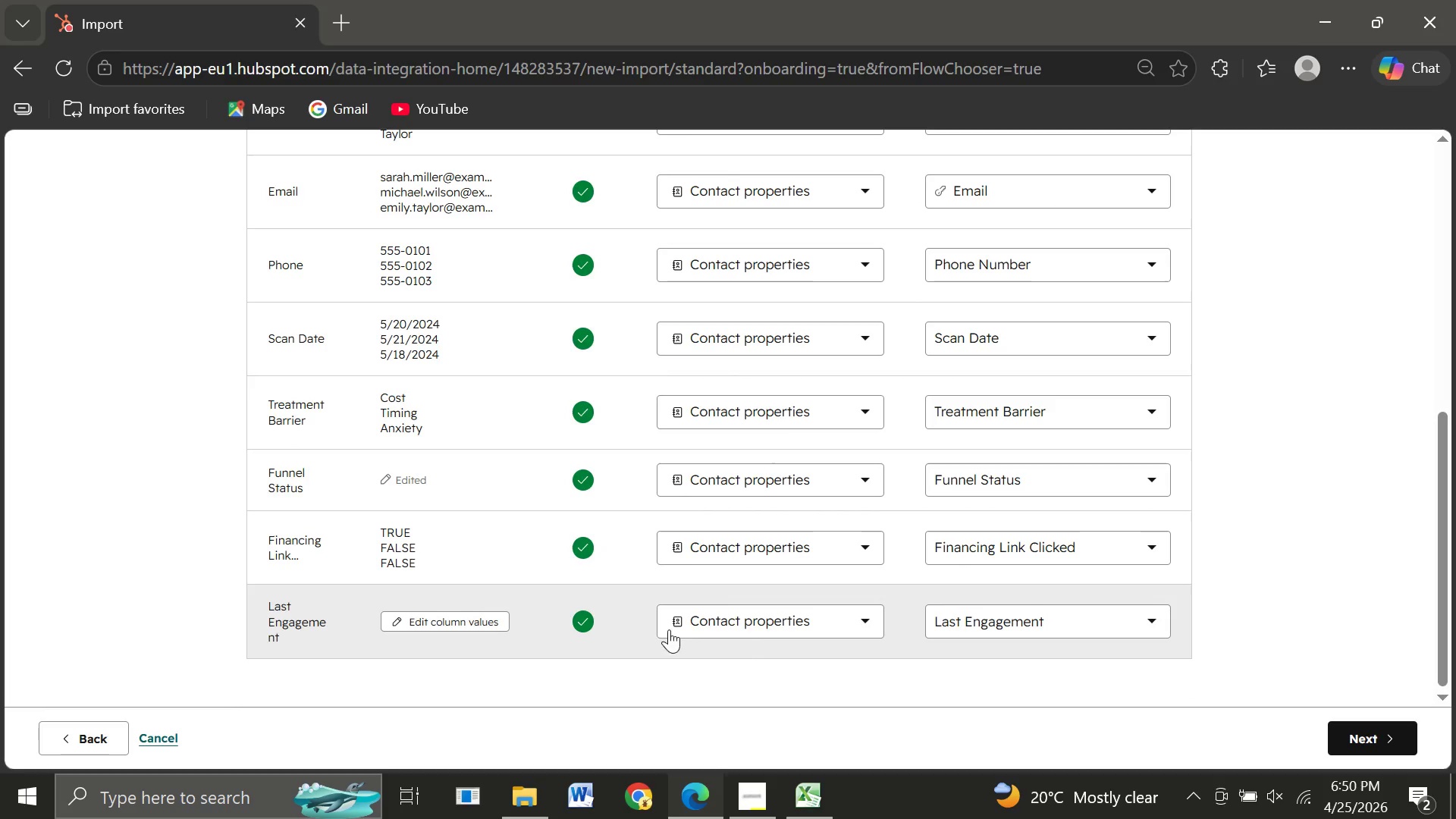 
wait(6.36)
 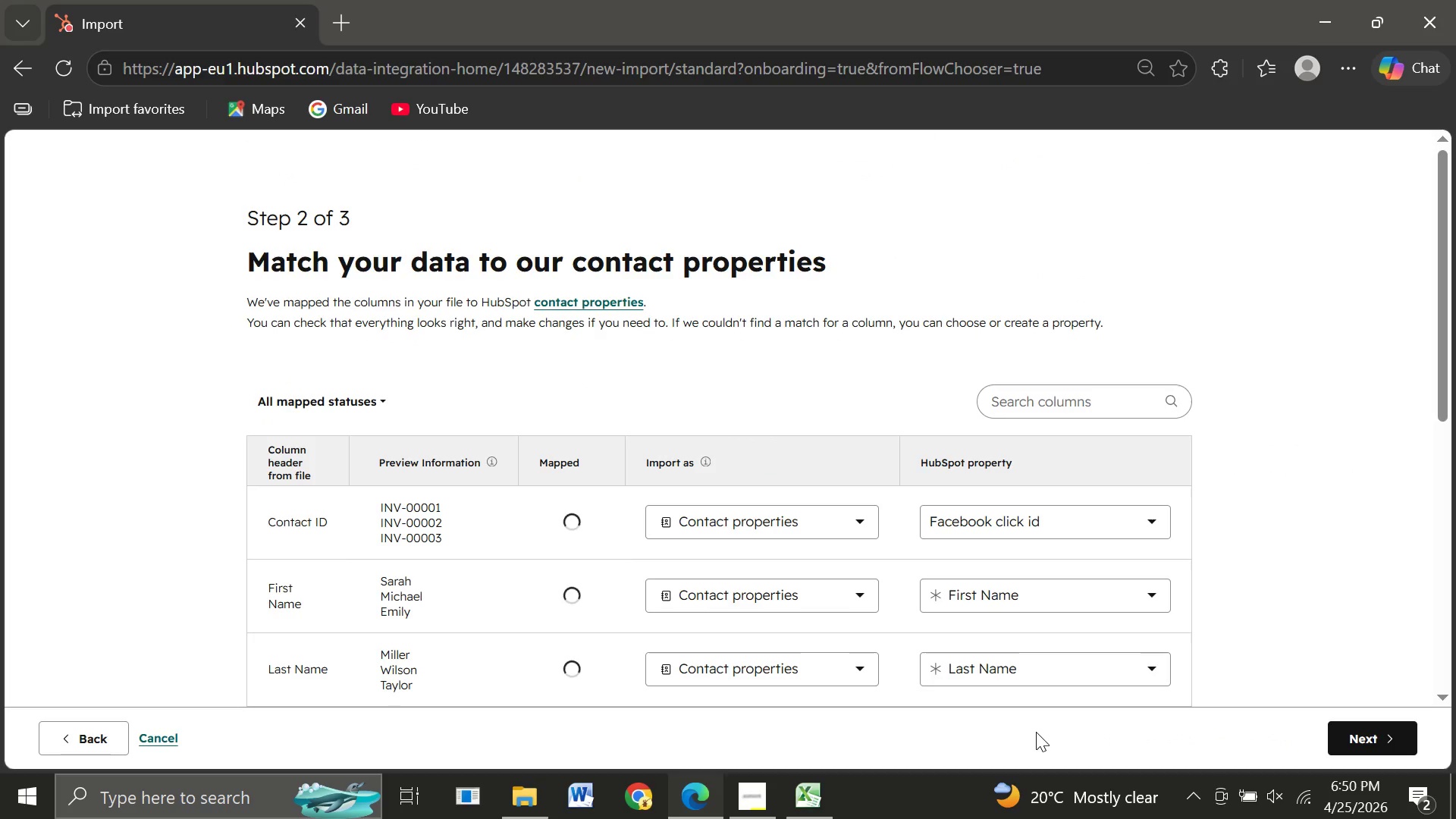 
left_click([1364, 749])
 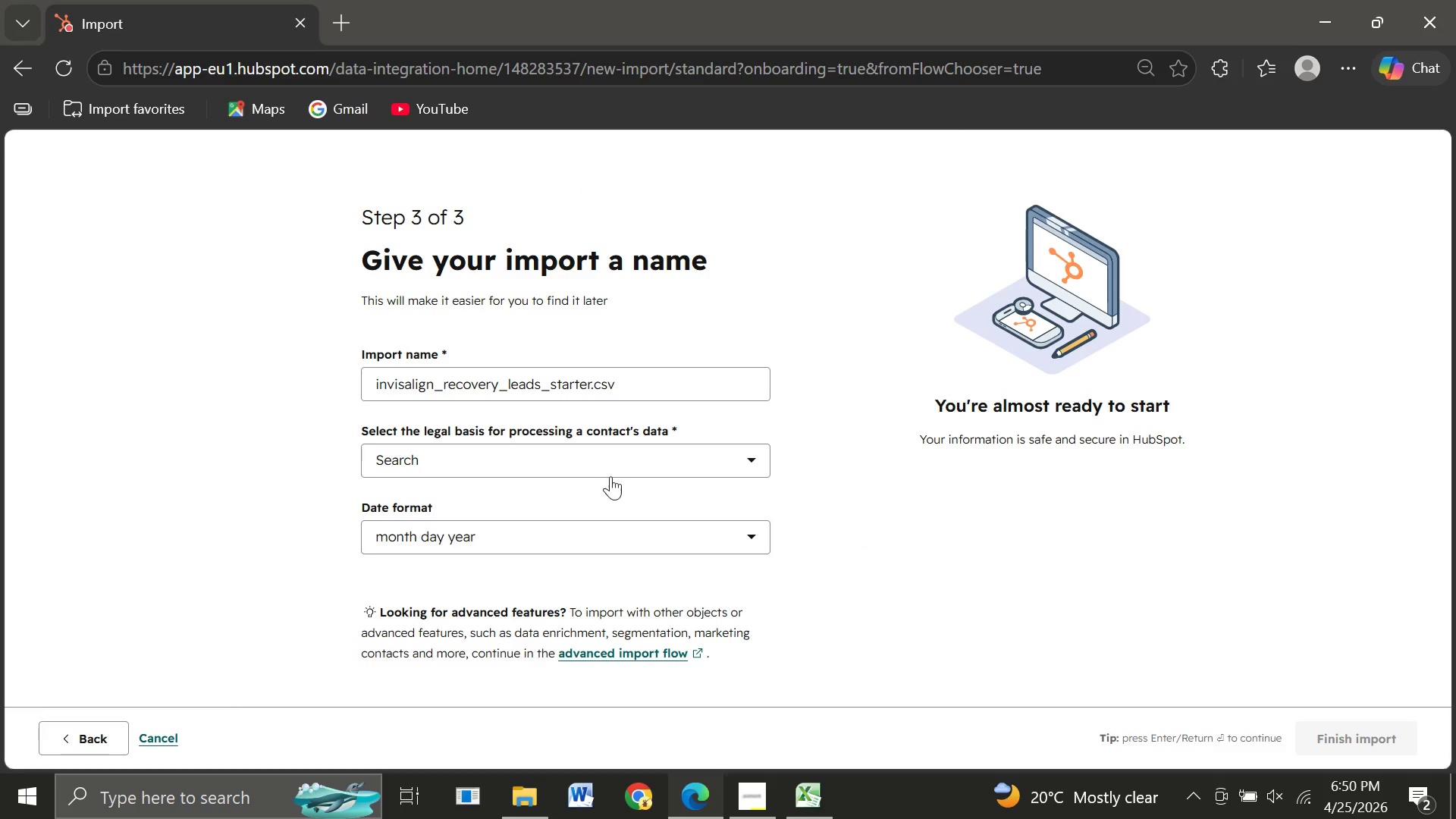 
left_click([601, 474])
 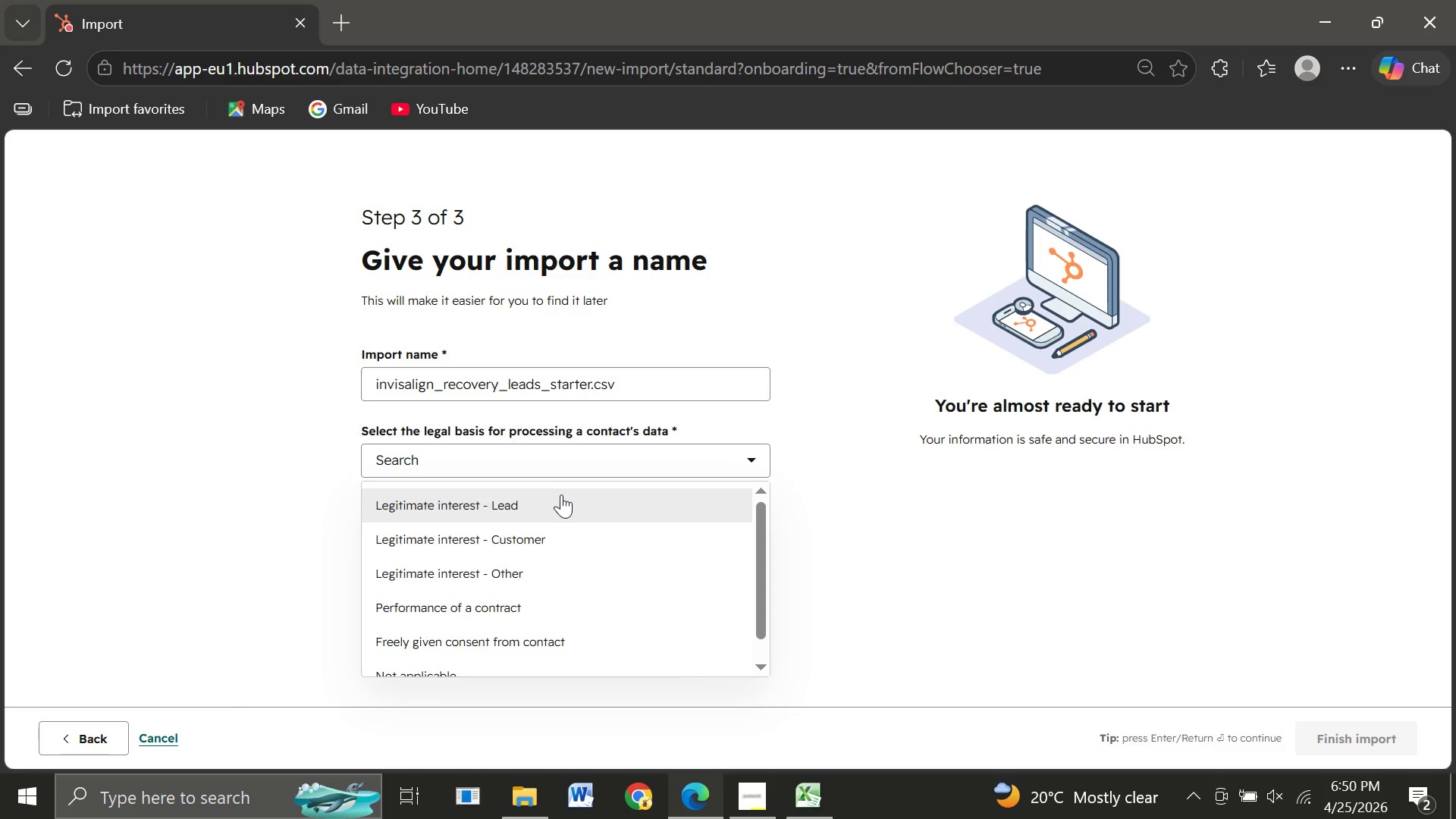 
left_click([561, 494])
 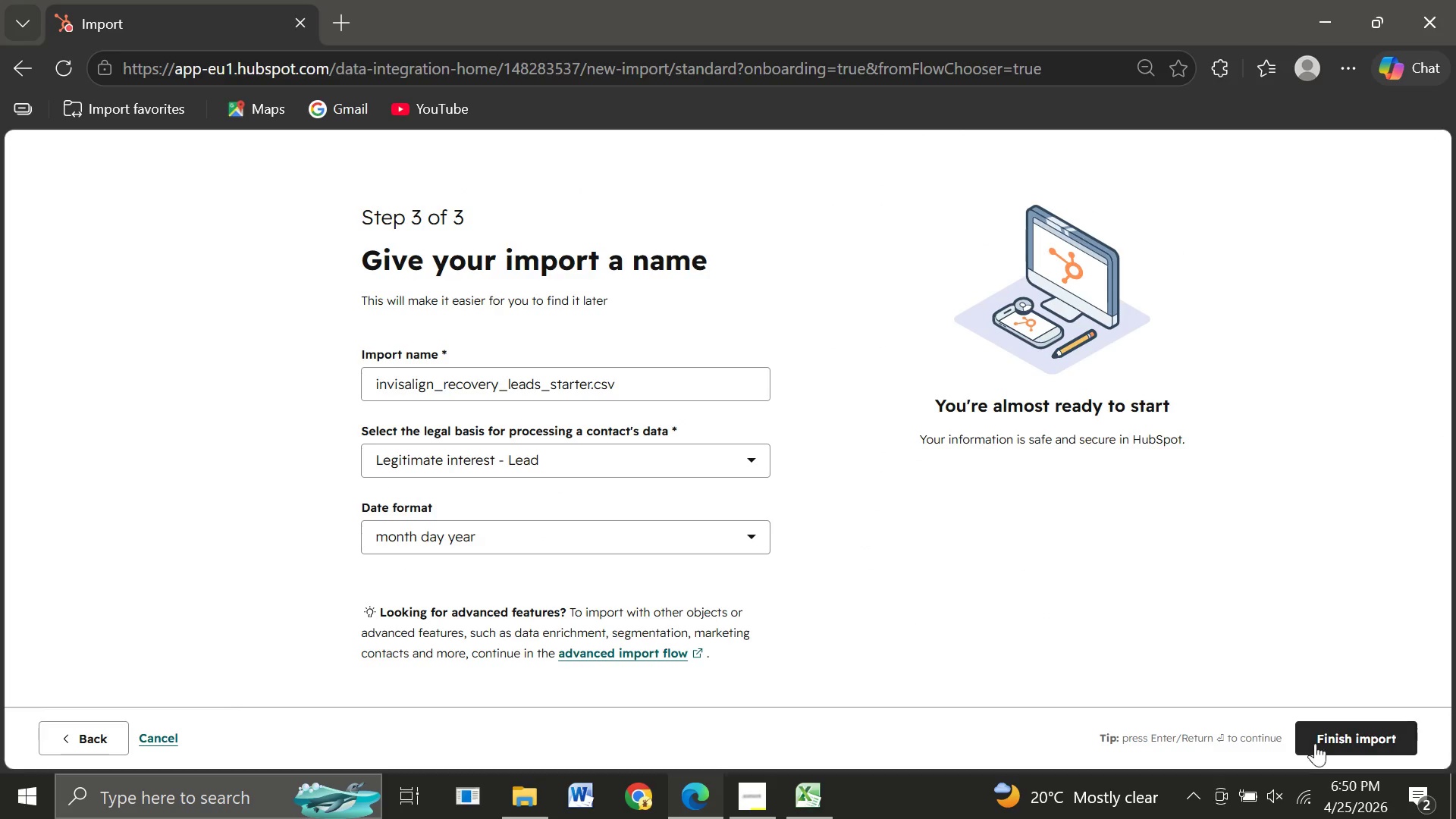 
left_click([1334, 739])
 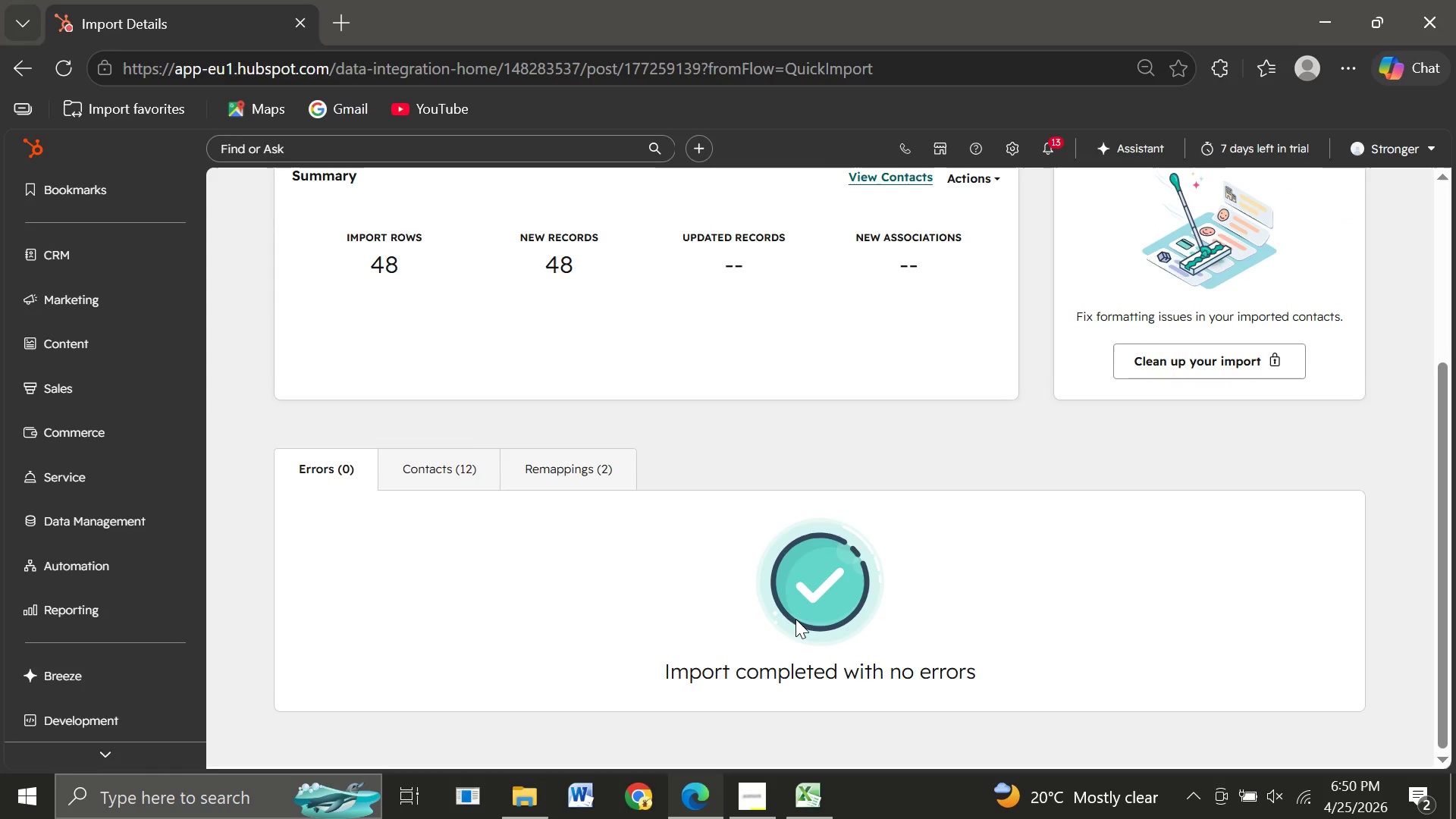 
wait(14.58)
 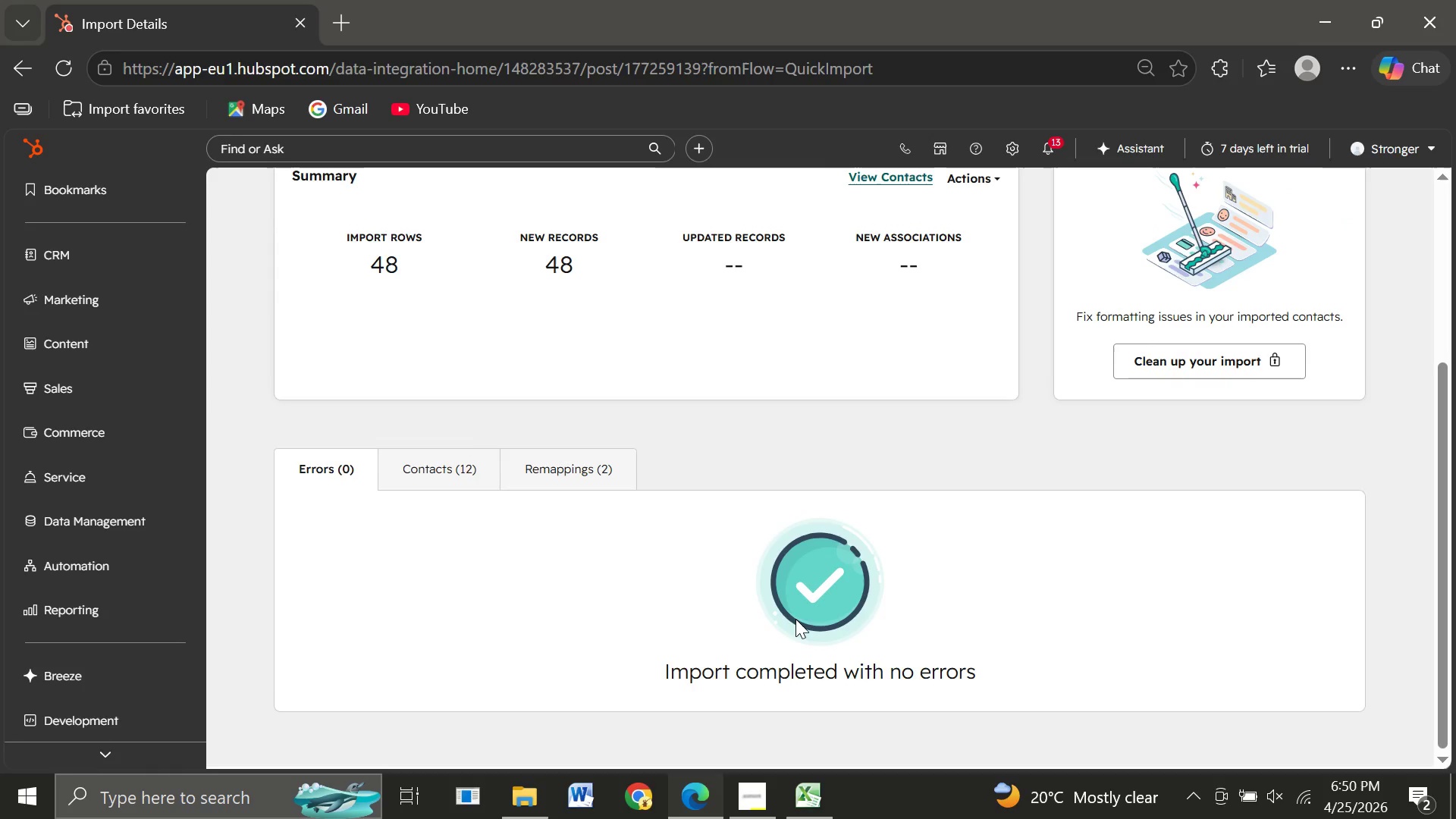 
left_click([56, 74])
 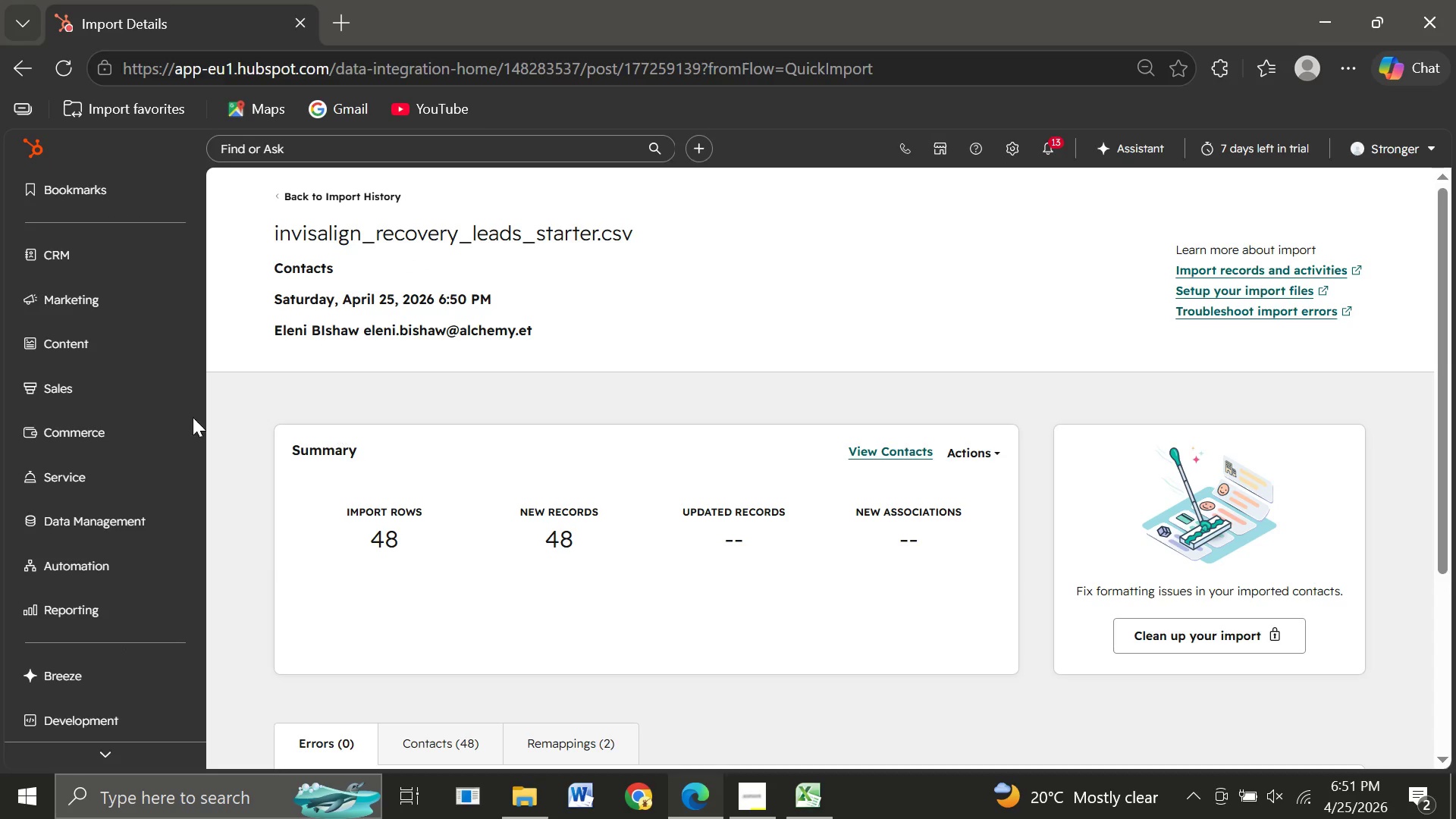 
wait(7.86)
 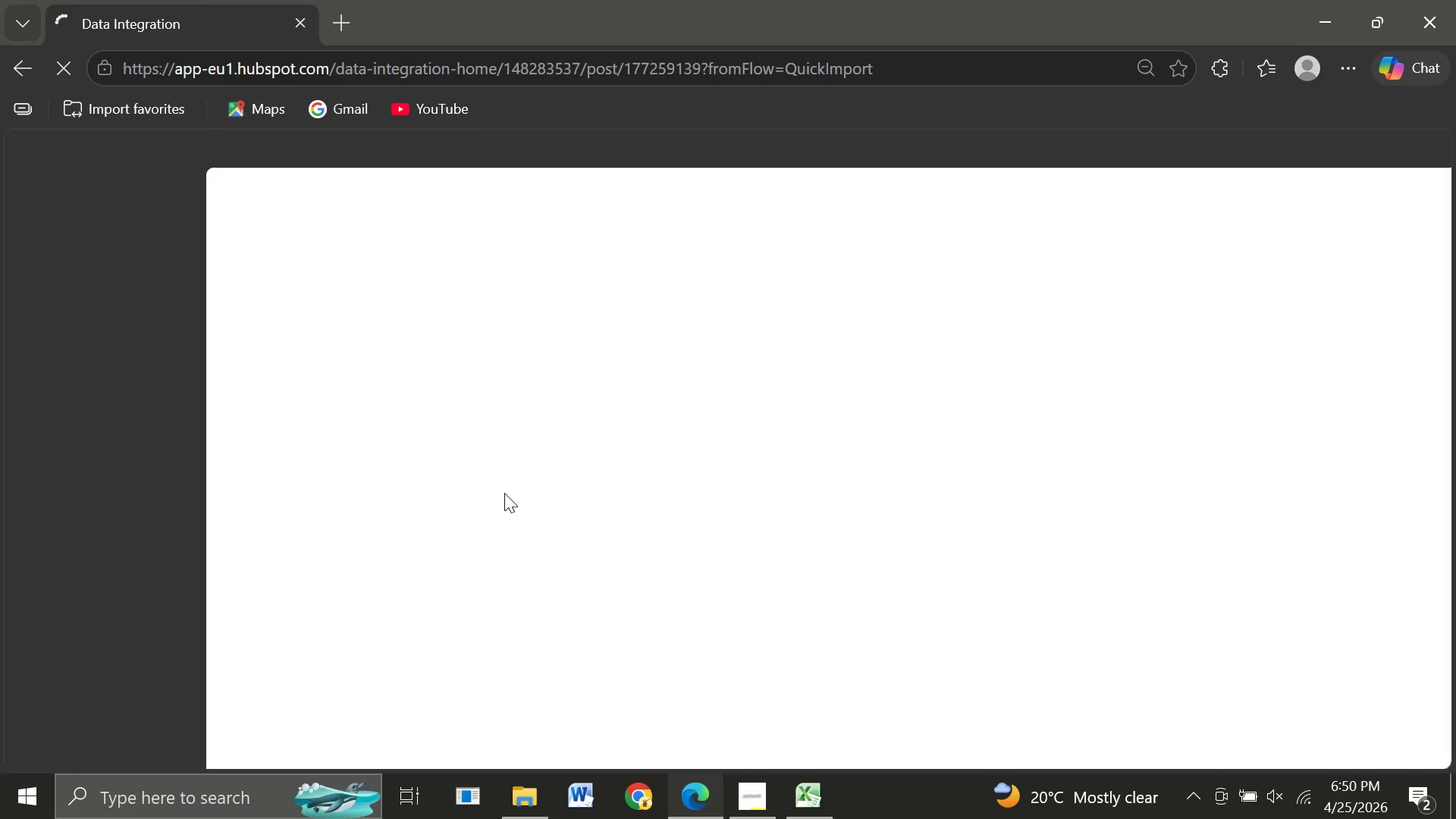 
left_click([66, 257])
 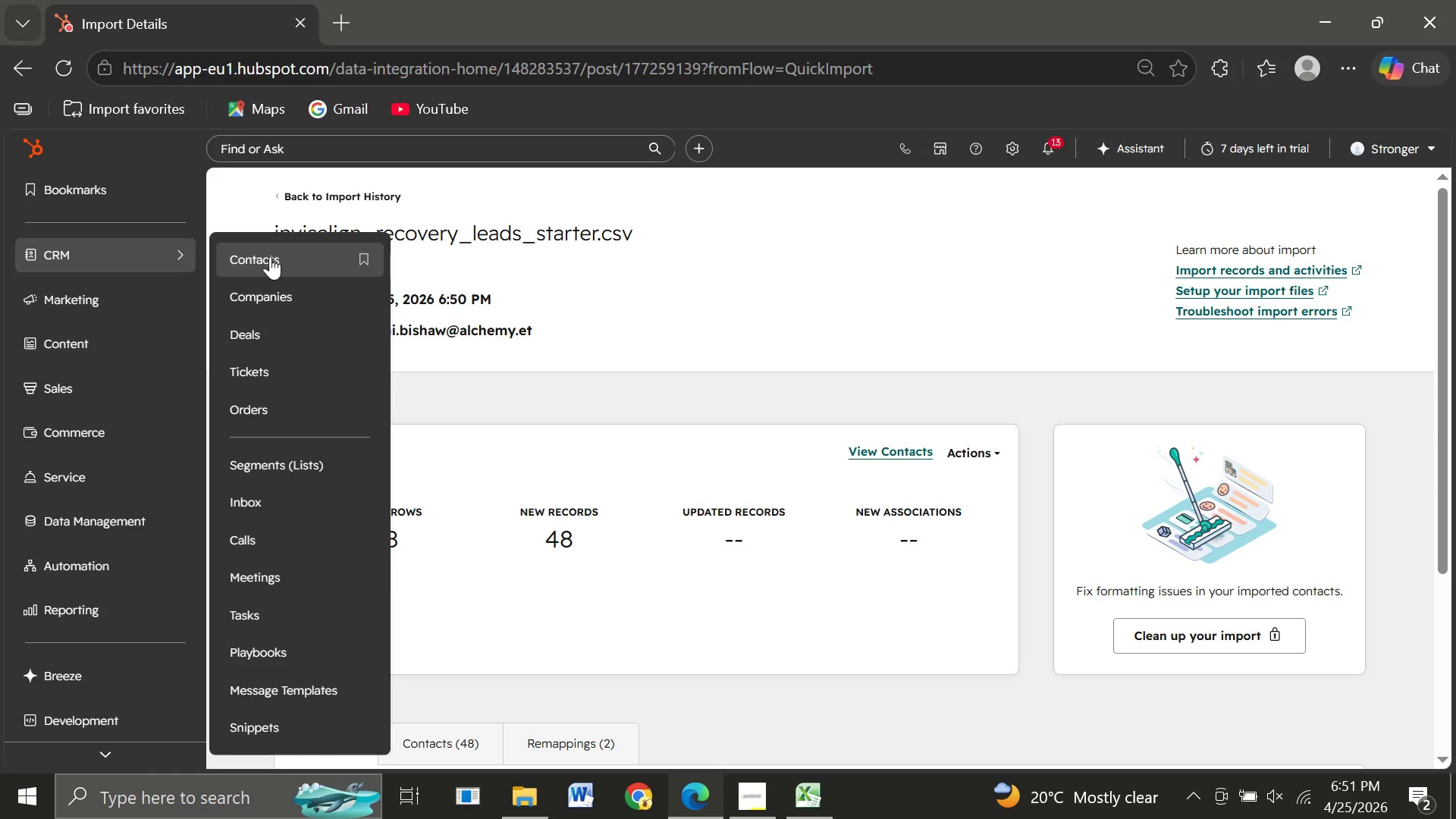 
left_click([271, 257])
 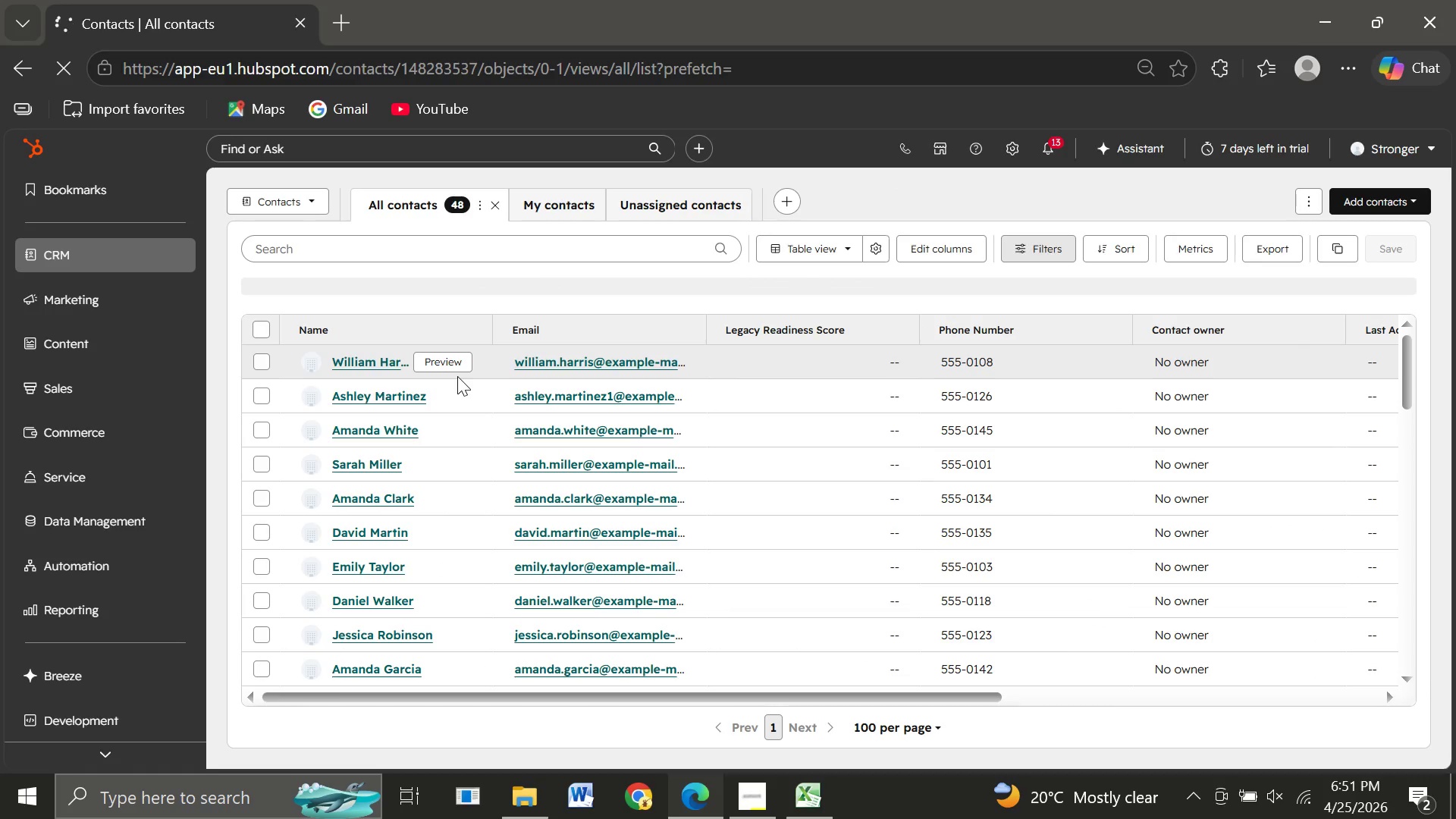 
wait(20.19)
 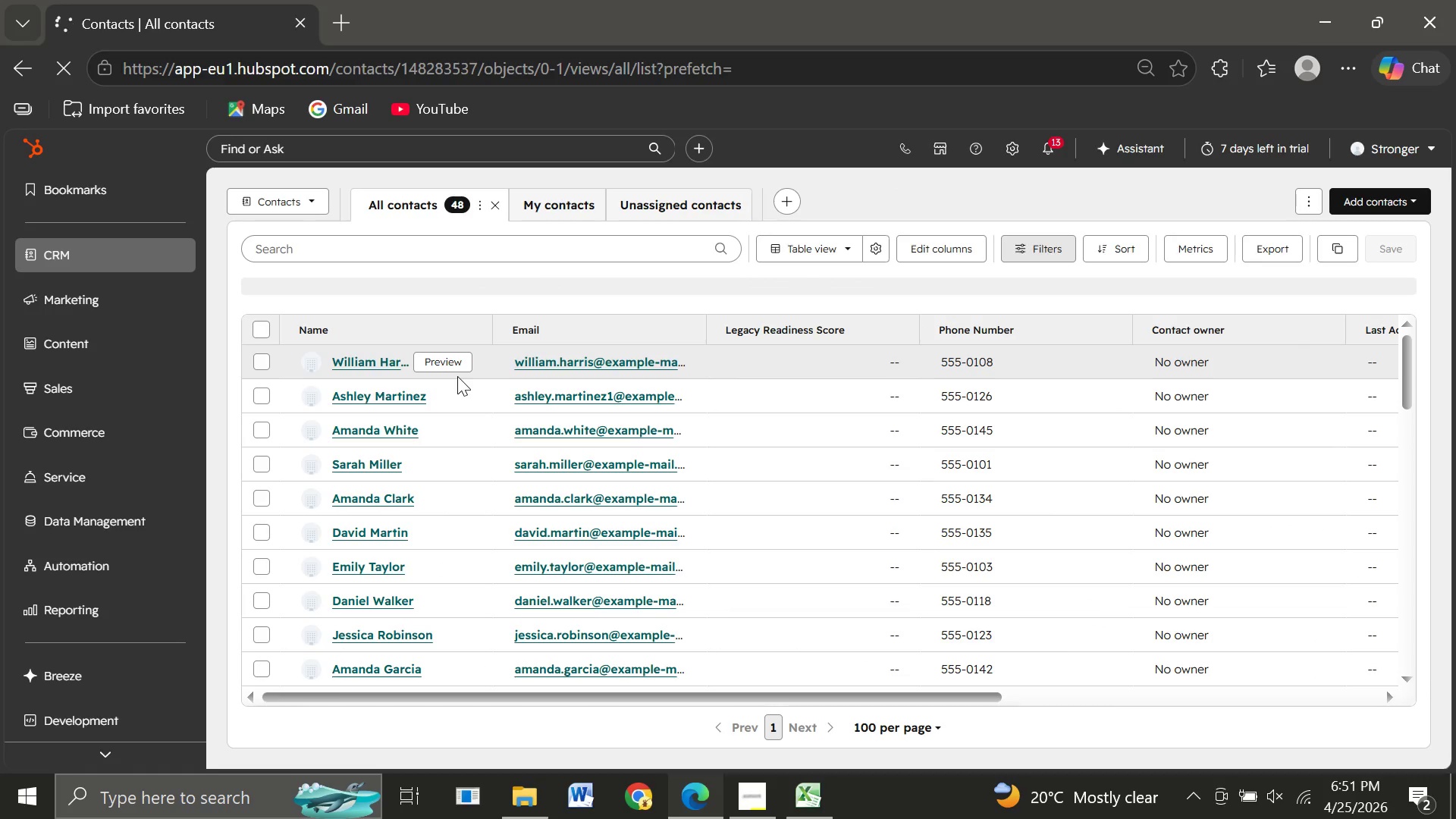 
mouse_move([818, 768])
 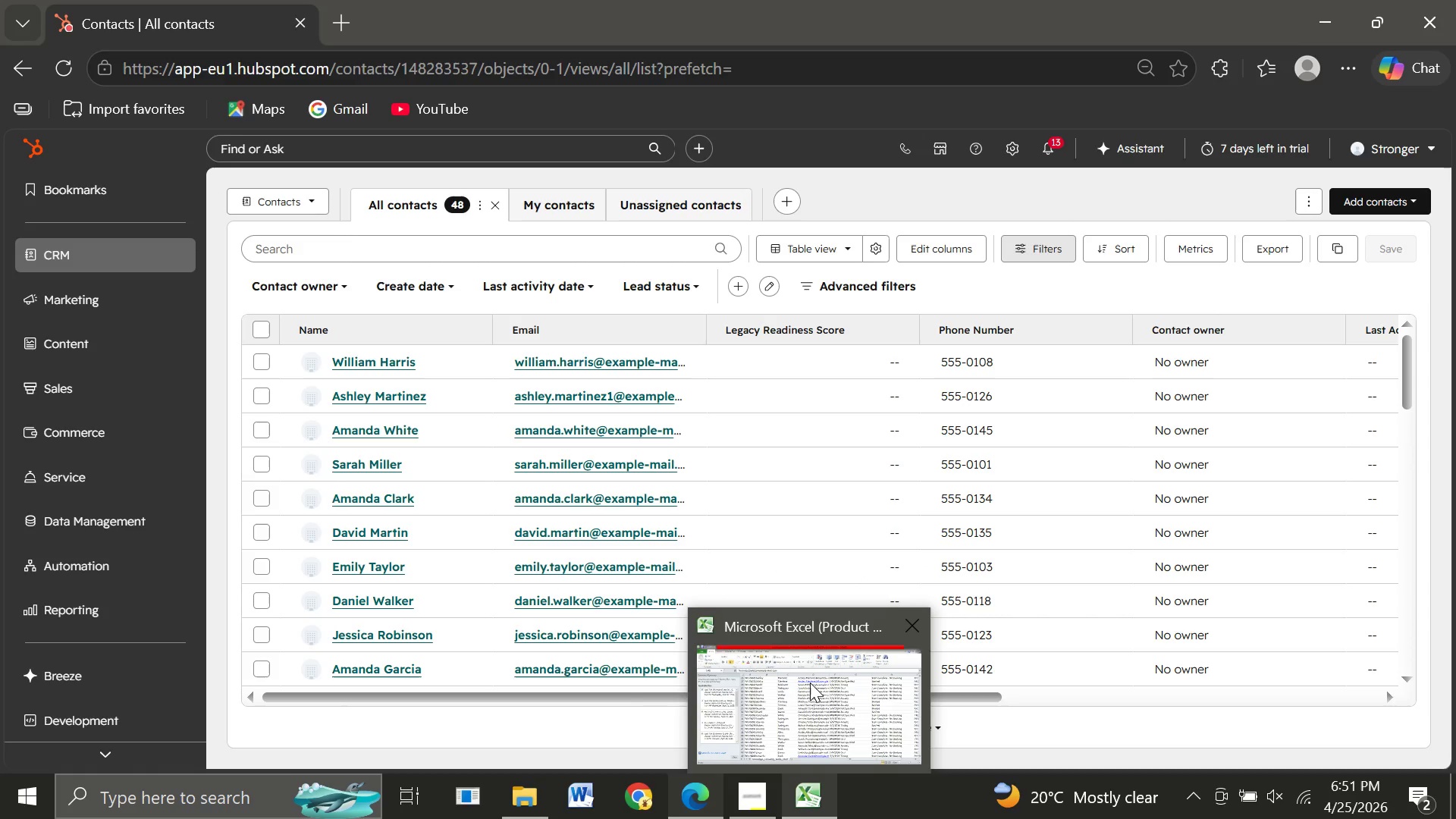 
left_click([810, 682])
 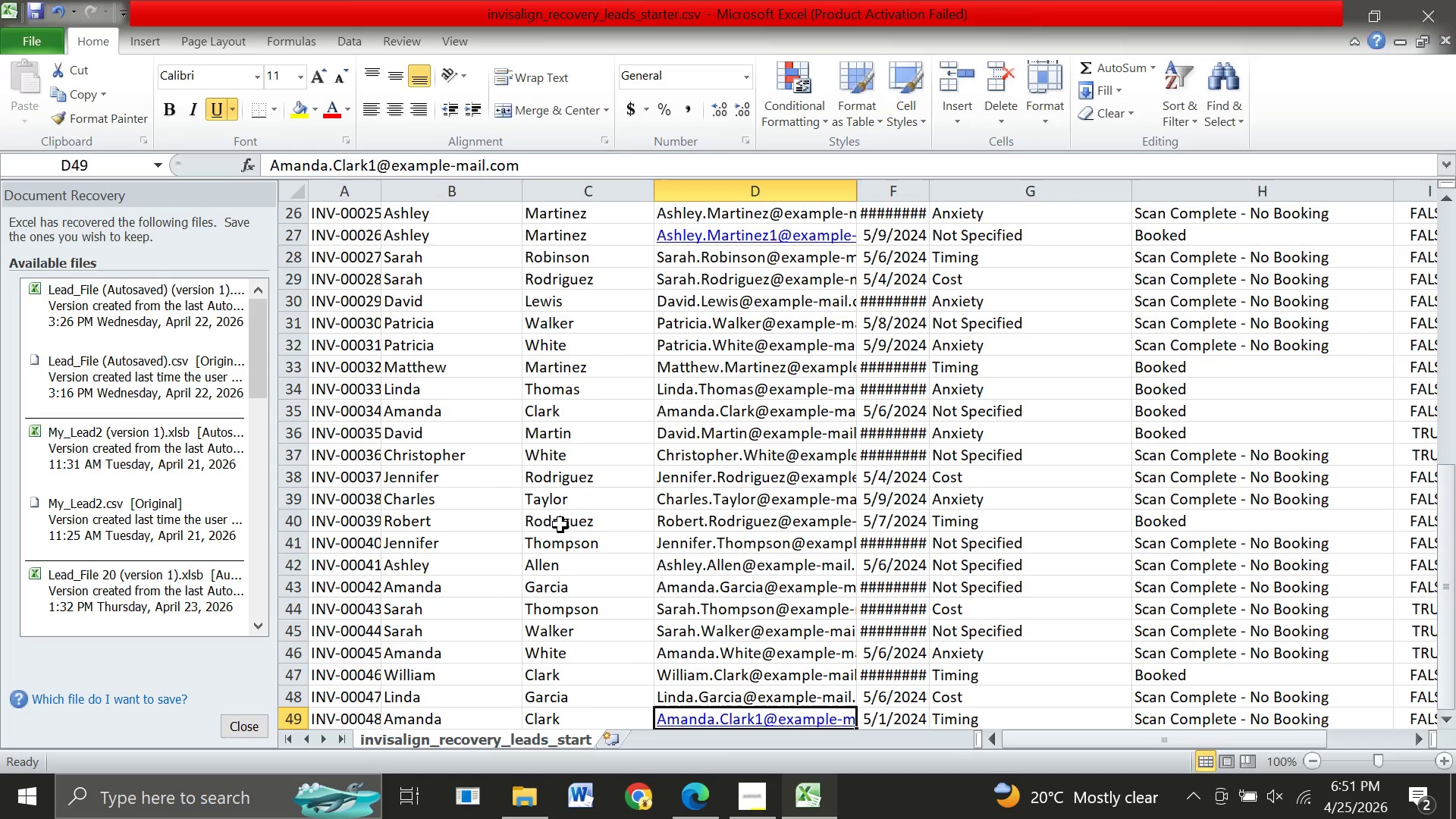 
scroll: coordinate [560, 525], scroll_direction: down, amount: 2.0
 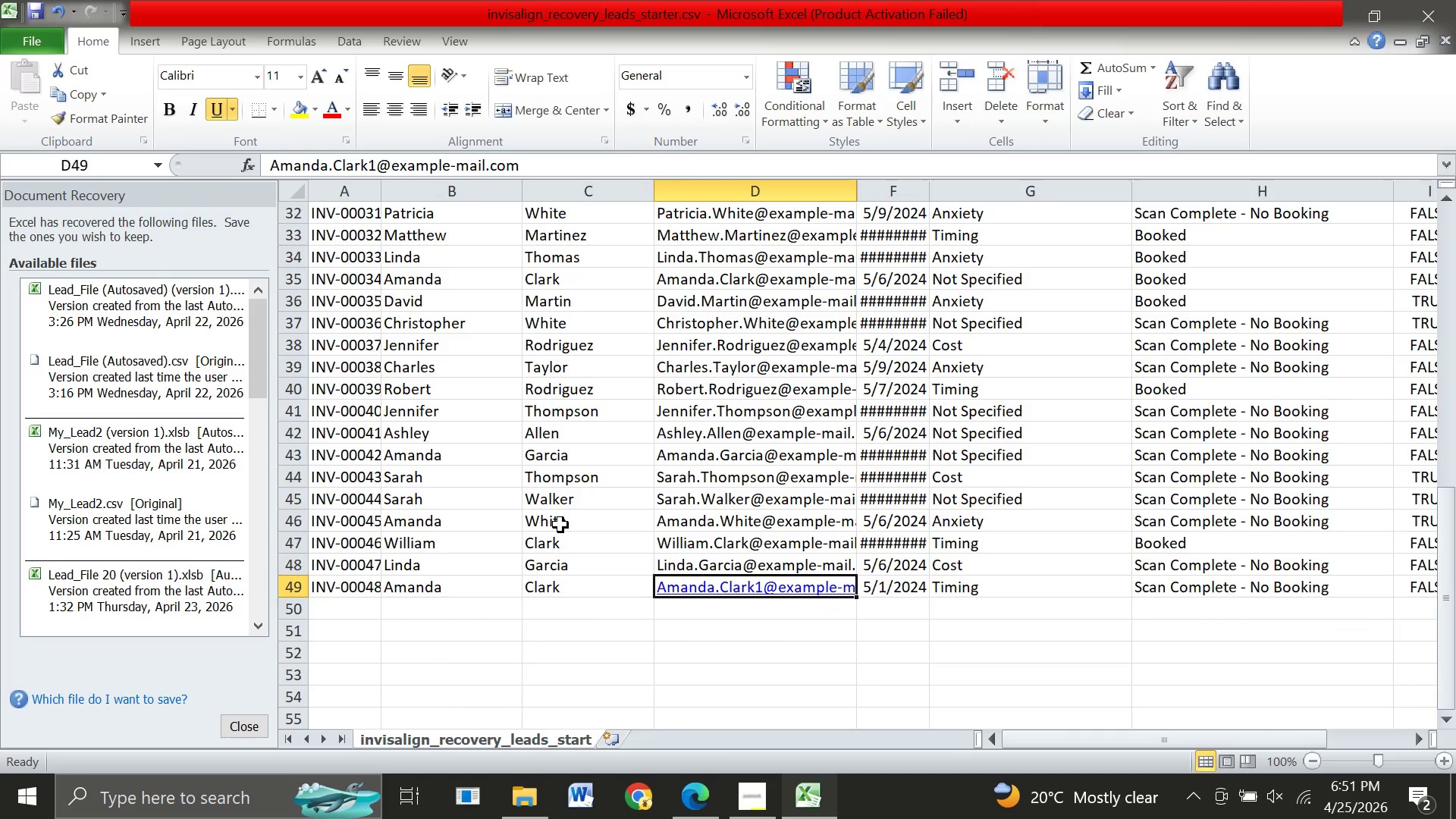 
scroll: coordinate [560, 525], scroll_direction: none, amount: 0.0
 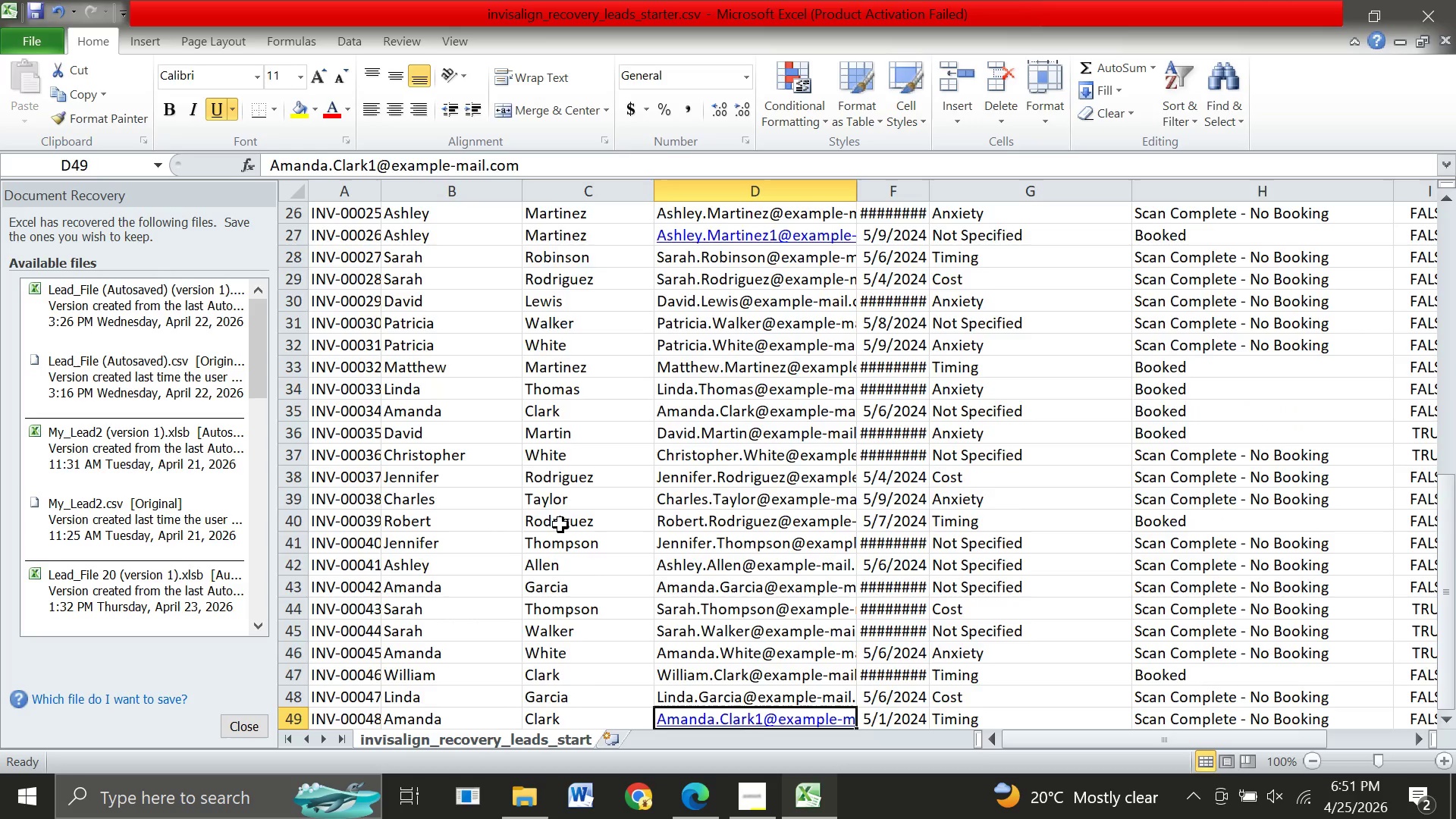 
scroll: coordinate [656, 719], scroll_direction: up, amount: 21.0
 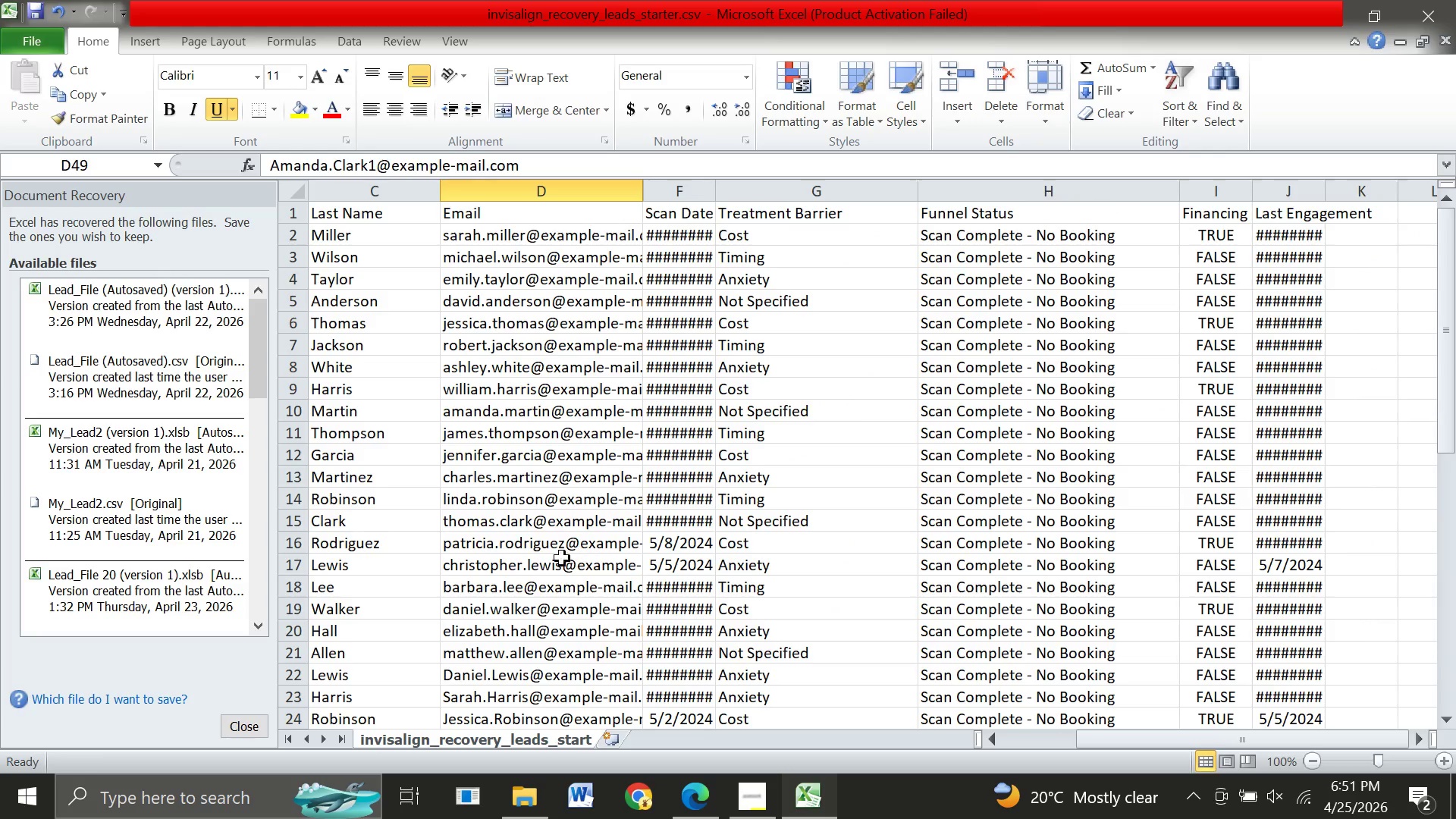 
wait(14.66)
 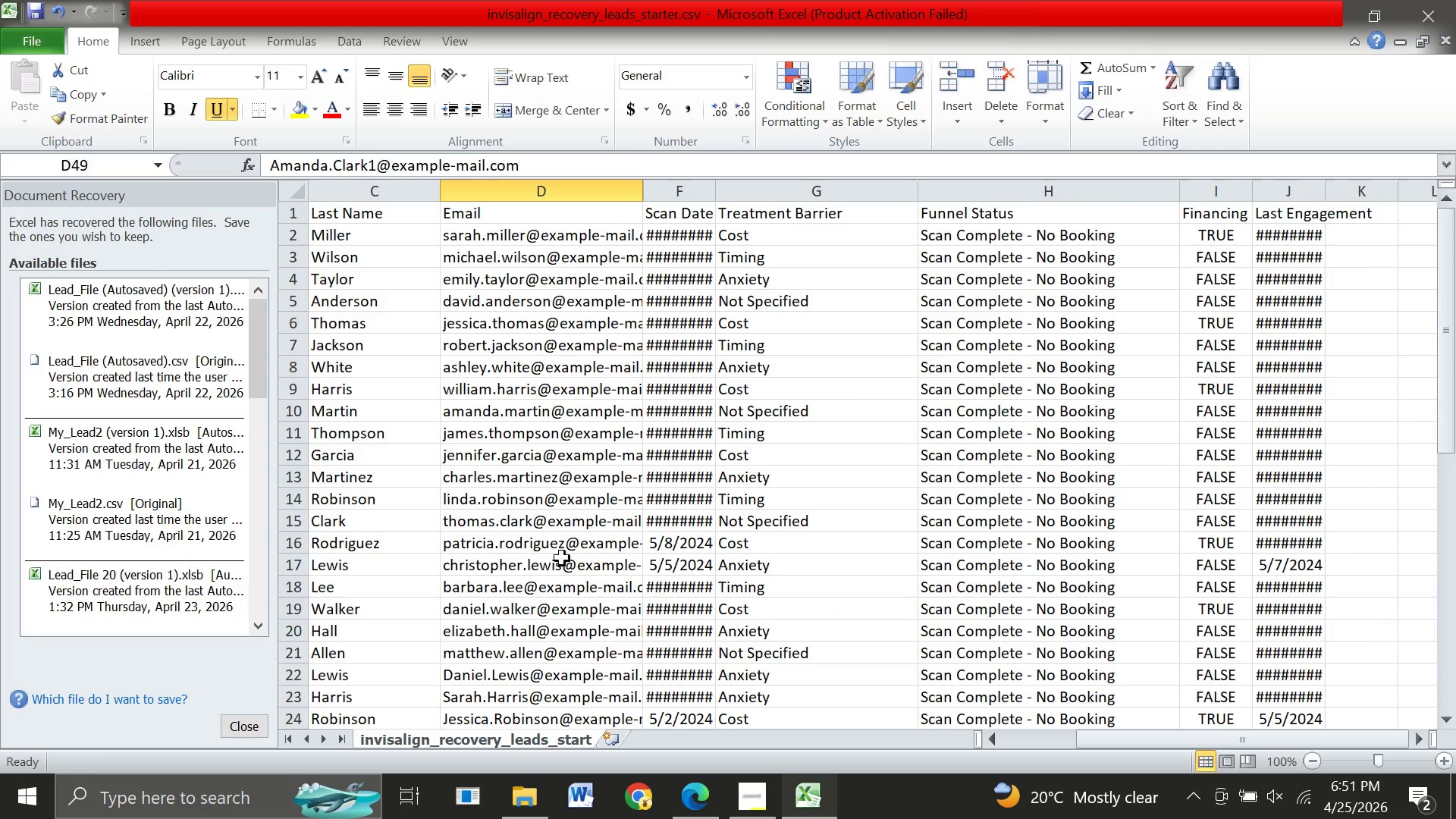 
scroll: coordinate [543, 556], scroll_direction: down, amount: 2.0
 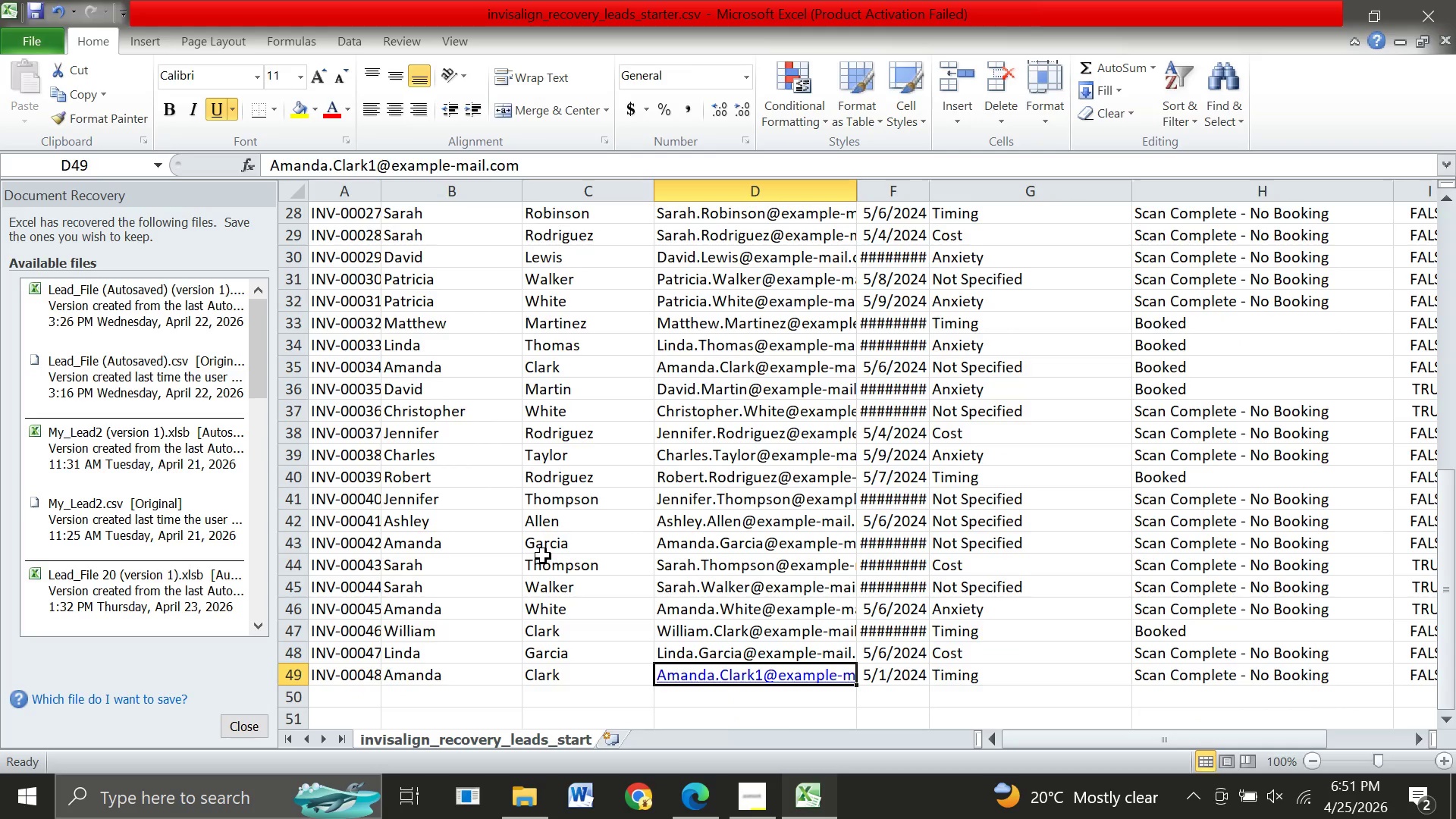 
scroll: coordinate [543, 556], scroll_direction: up, amount: 15.0
 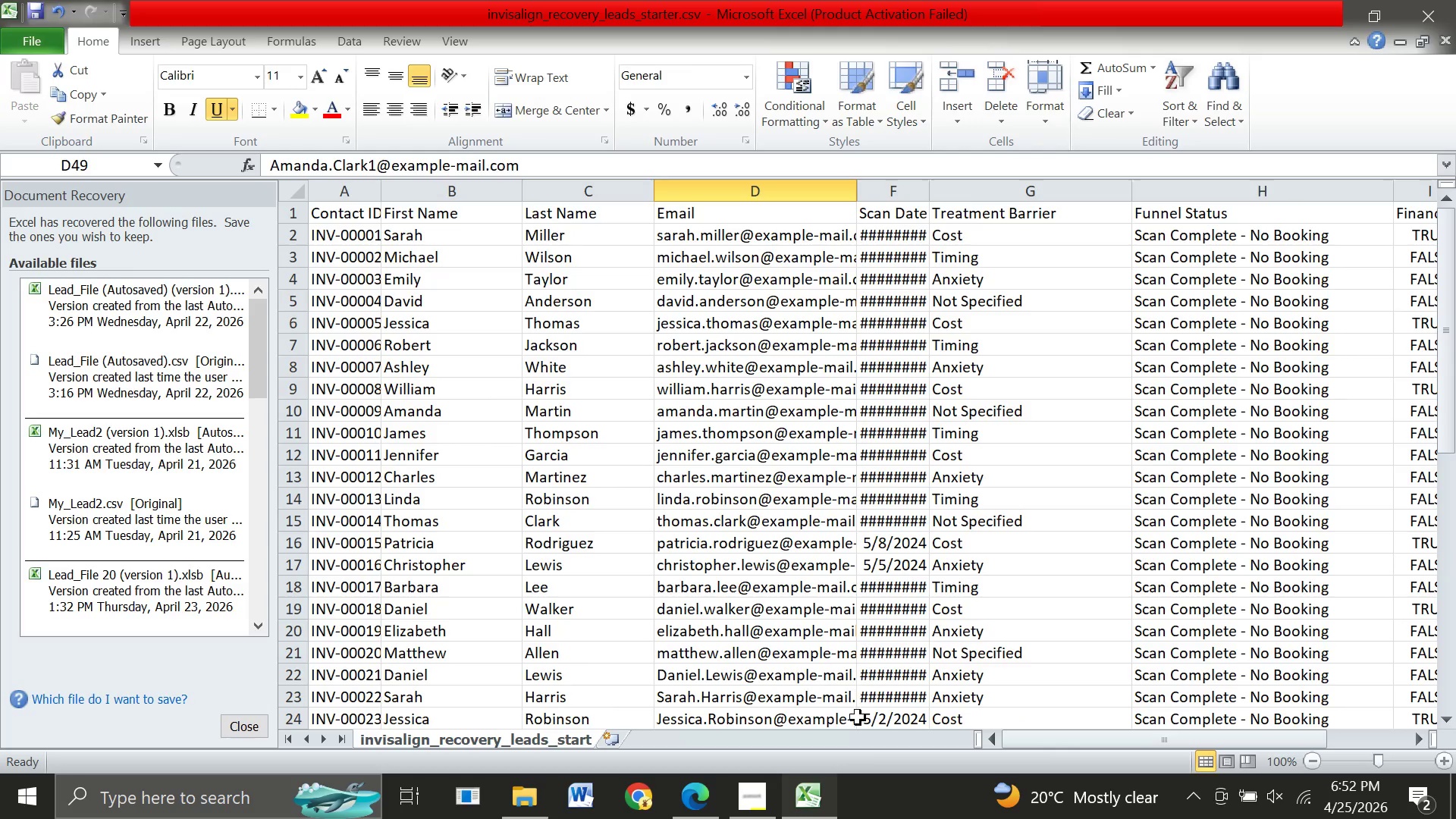 
mouse_move([752, 799])
 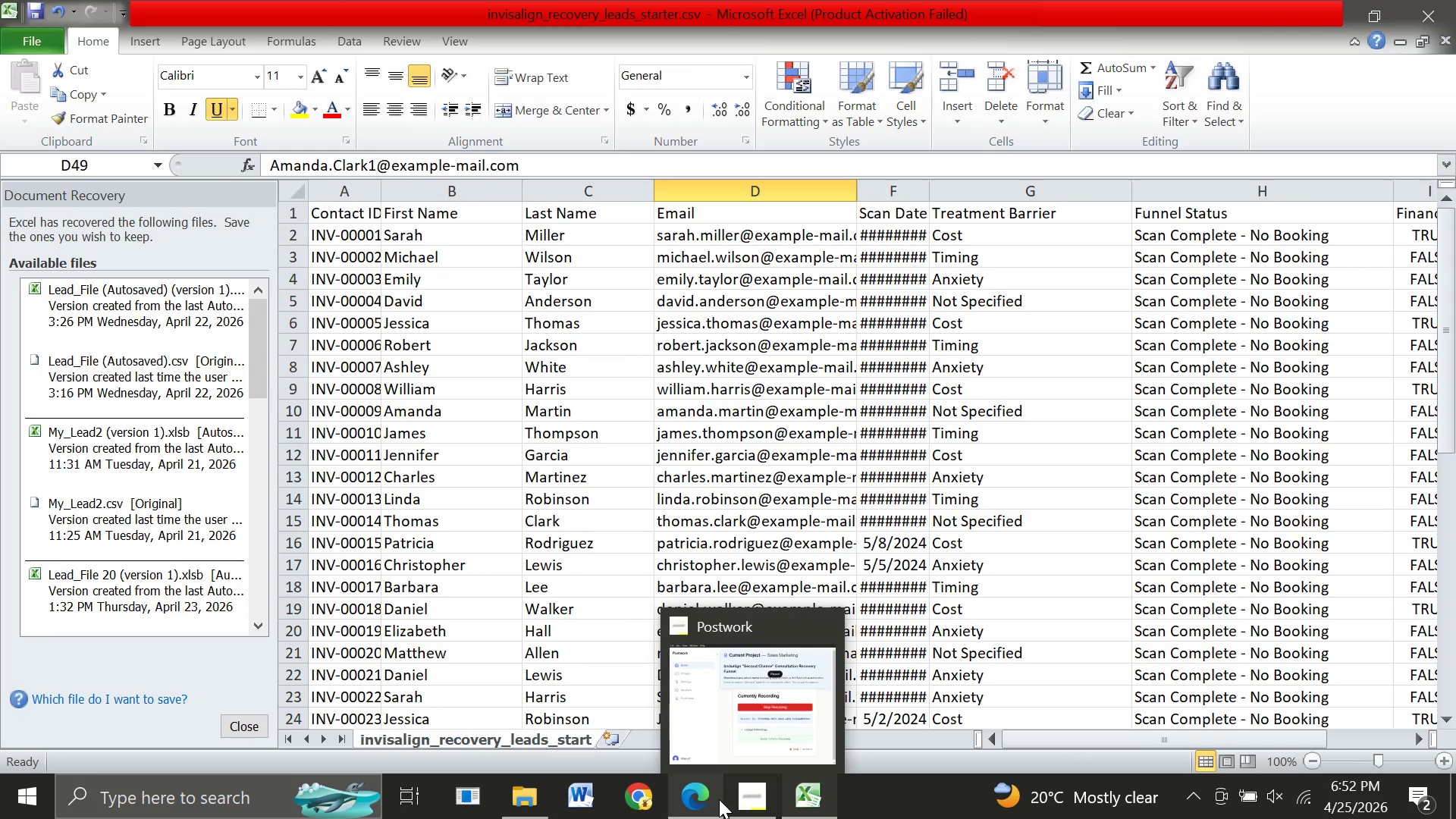 
mouse_move([720, 799])
 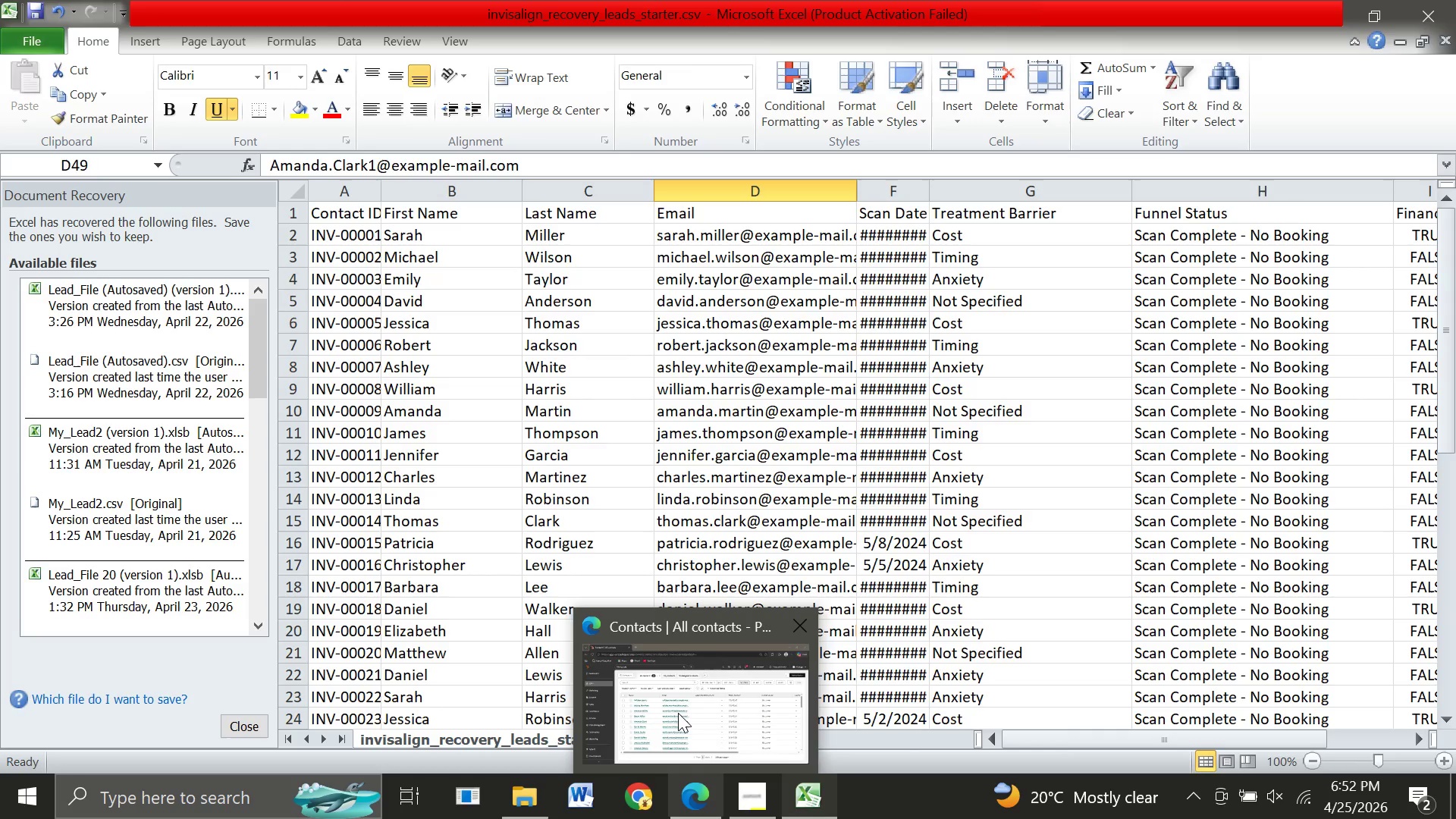 
left_click([678, 711])
 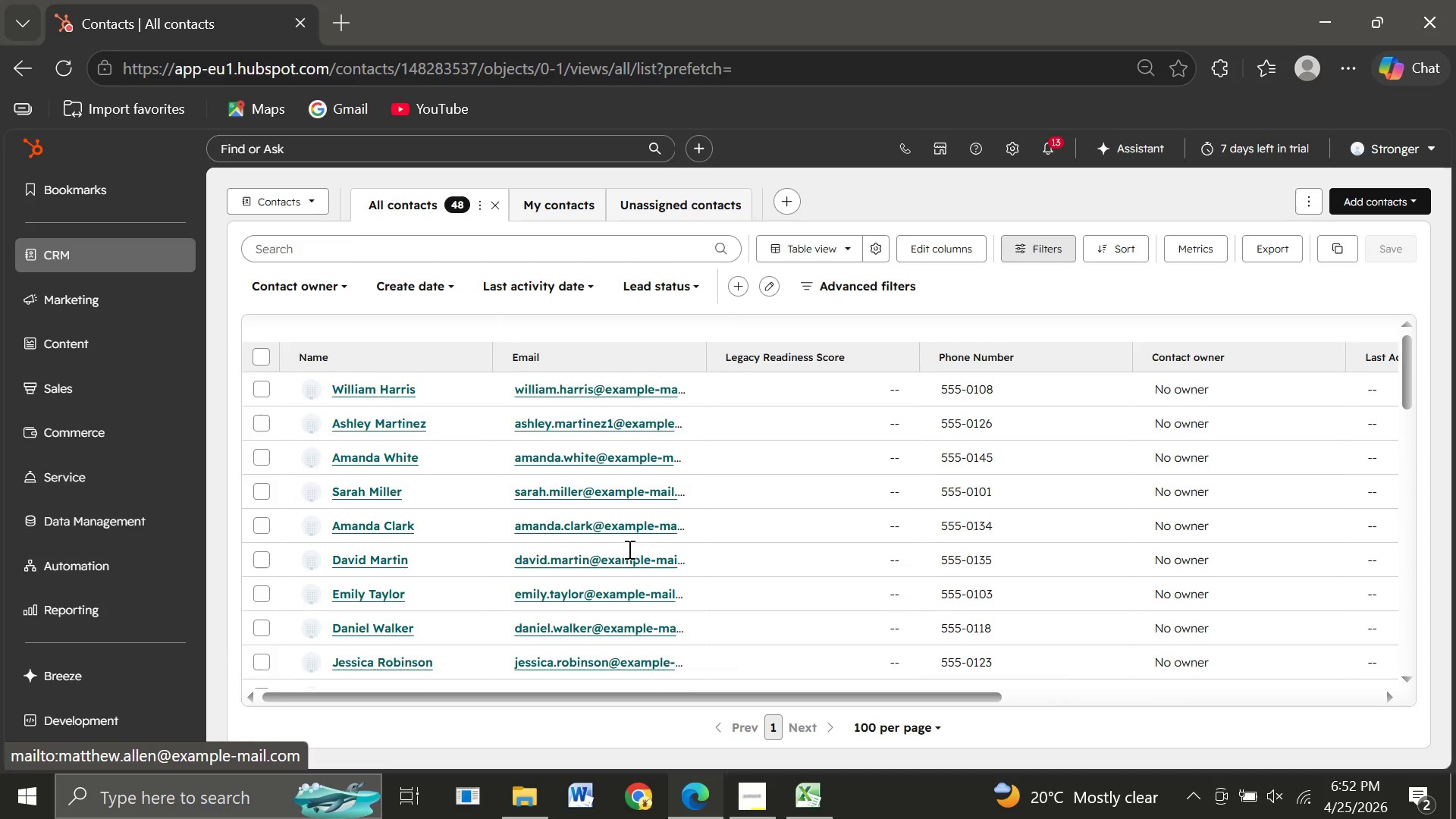 
wait(33.38)
 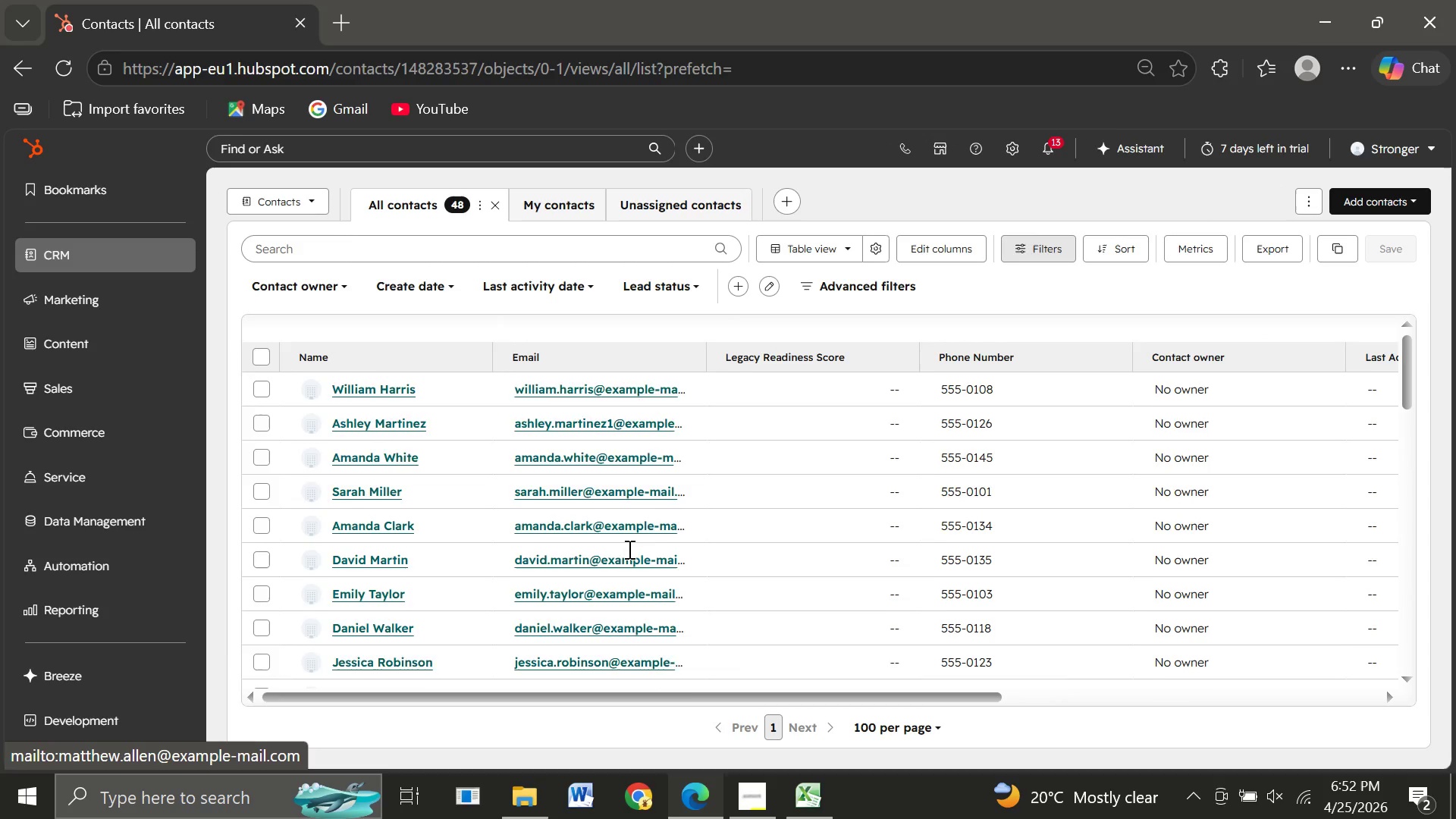 
left_click([1018, 147])
 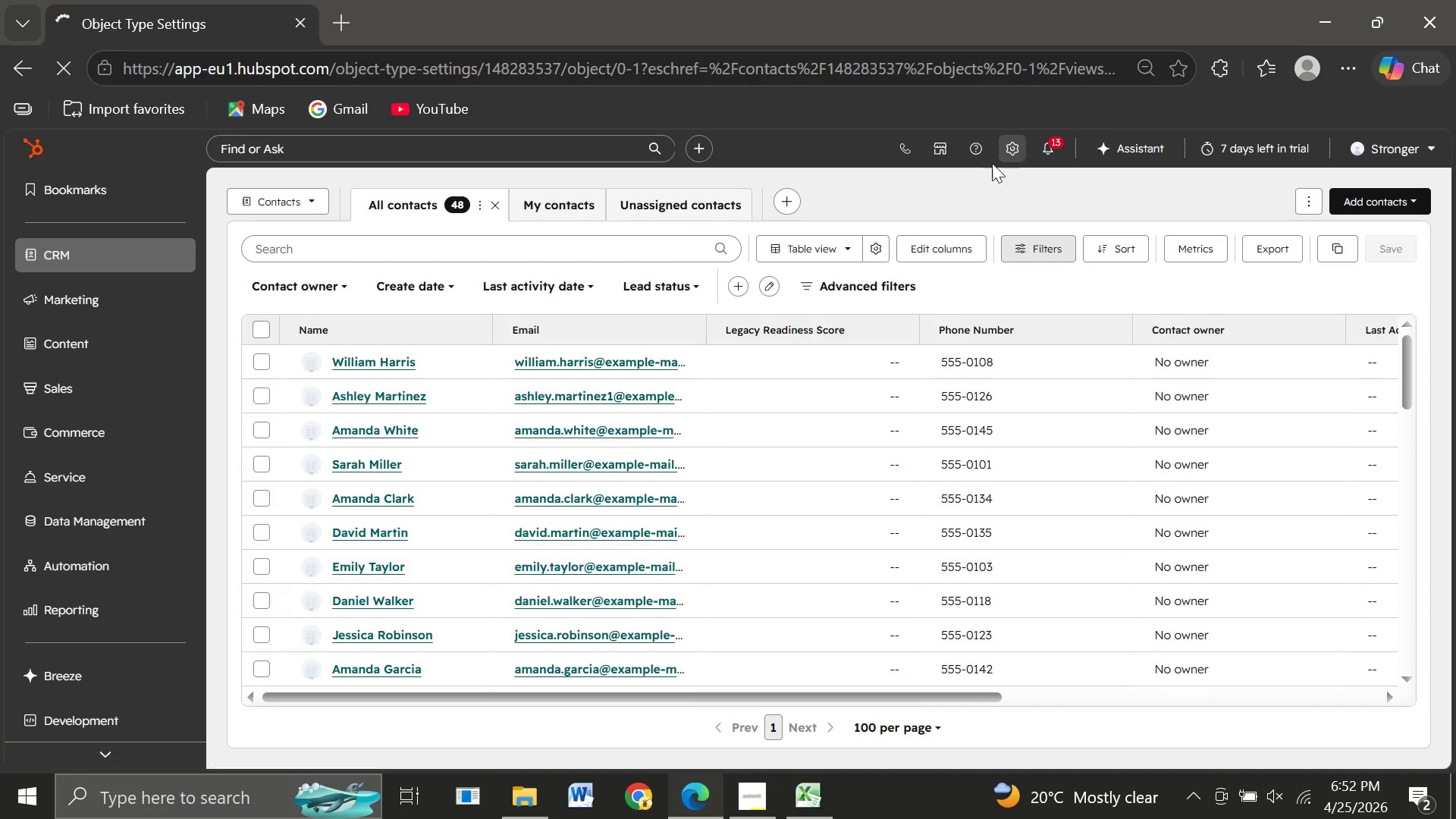 
mouse_move([384, 516])
 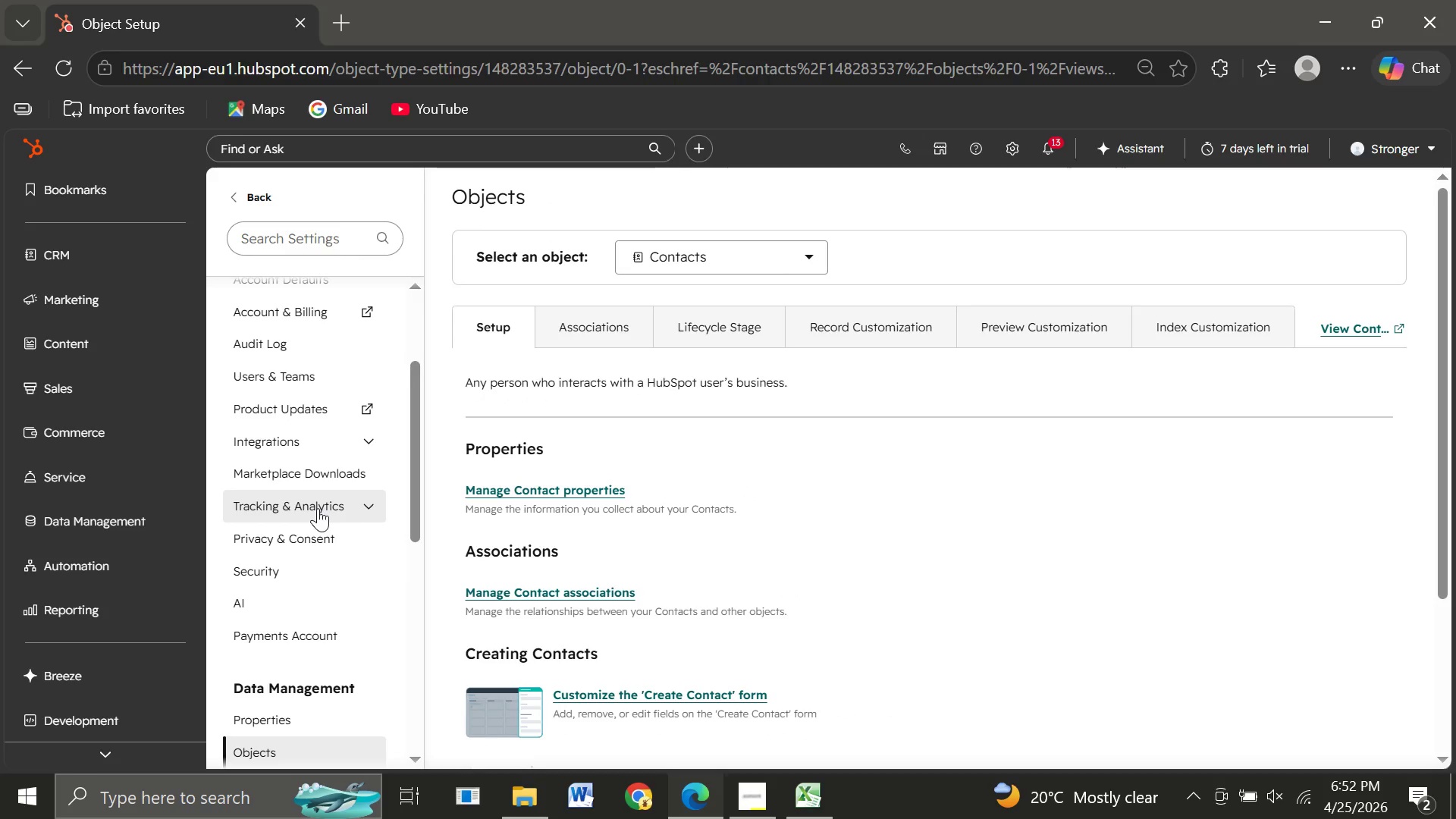 
wait(11.18)
 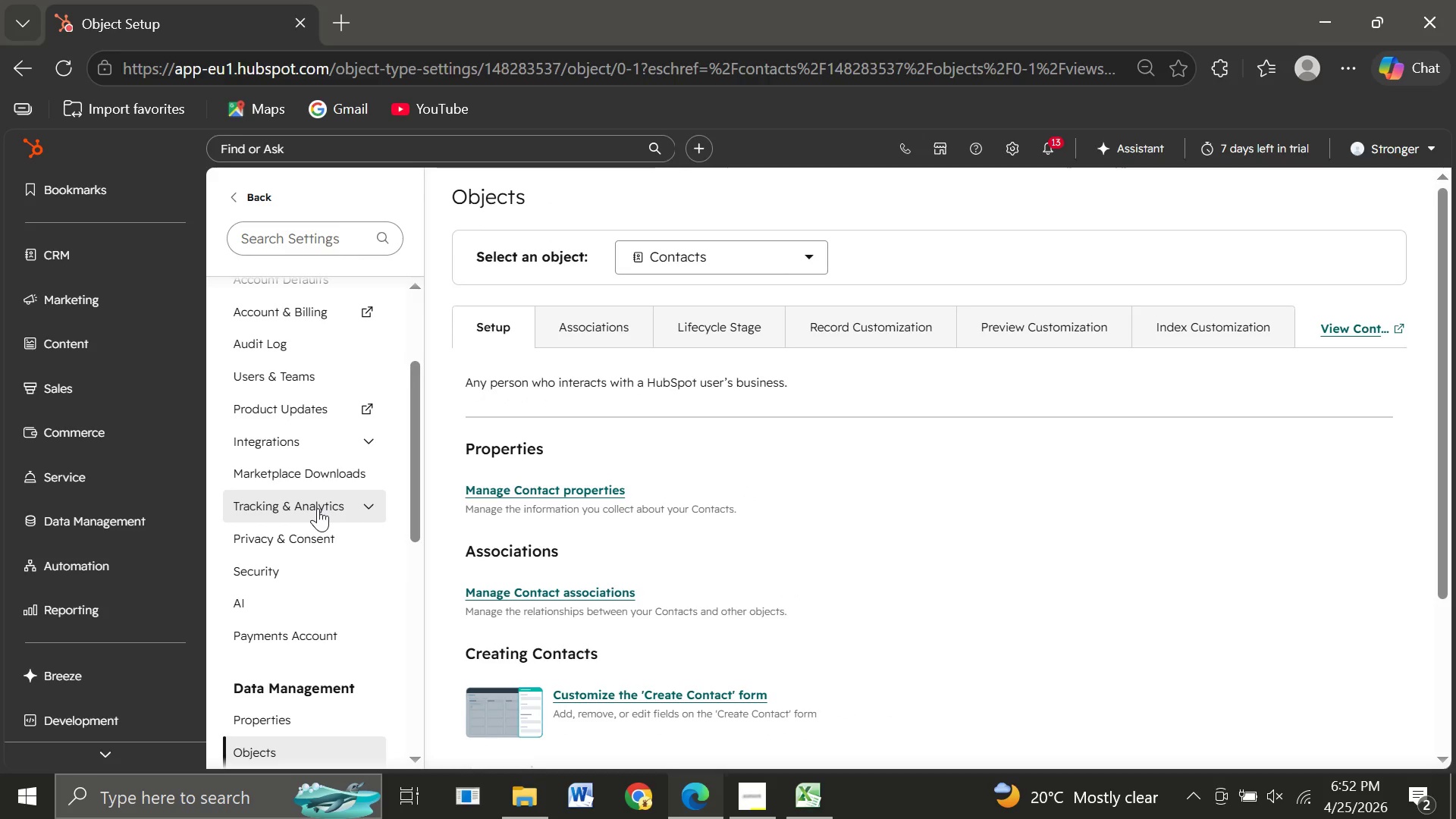 
left_click([253, 718])
 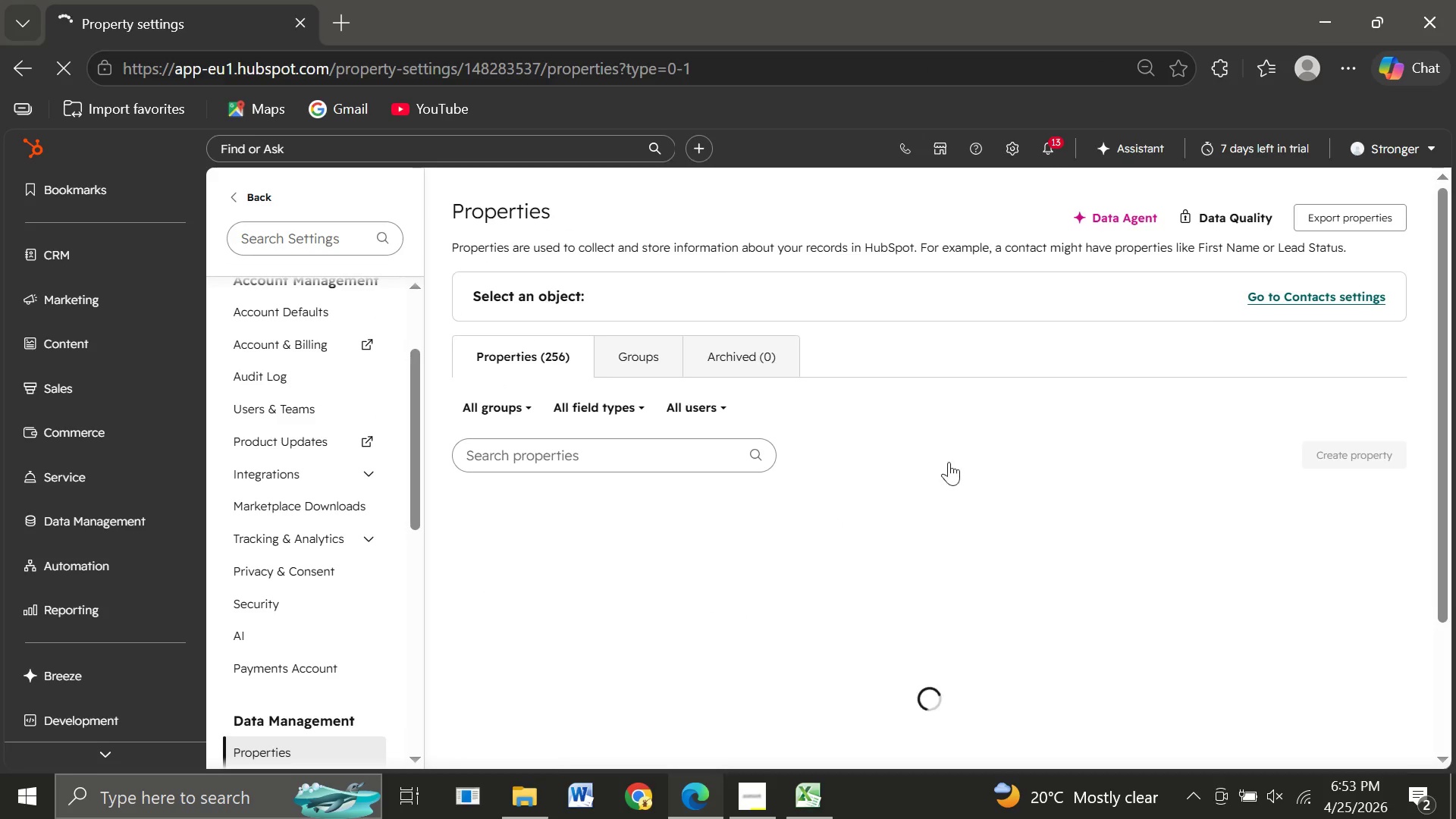 
wait(7.92)
 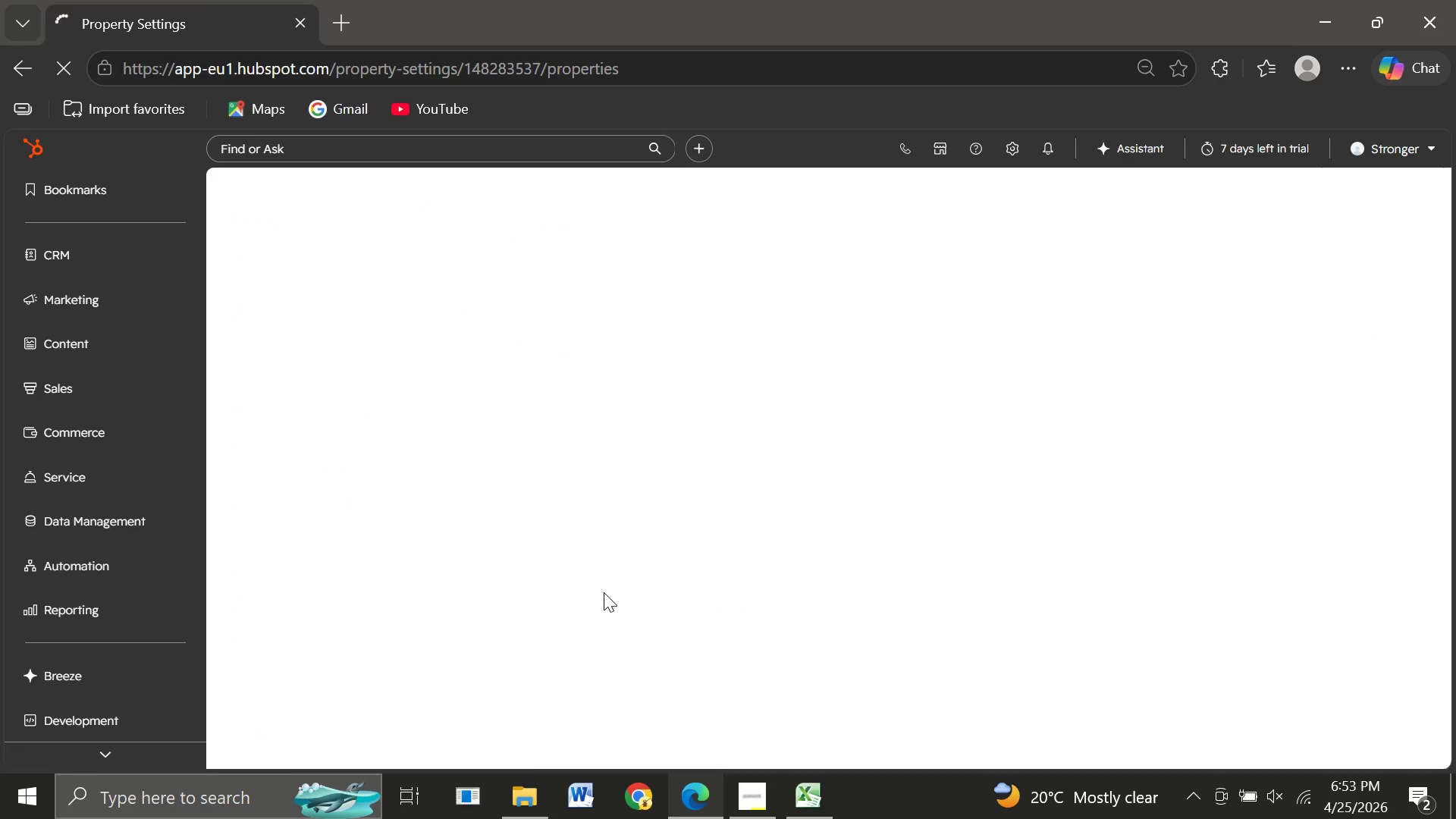 
left_click([1352, 469])
 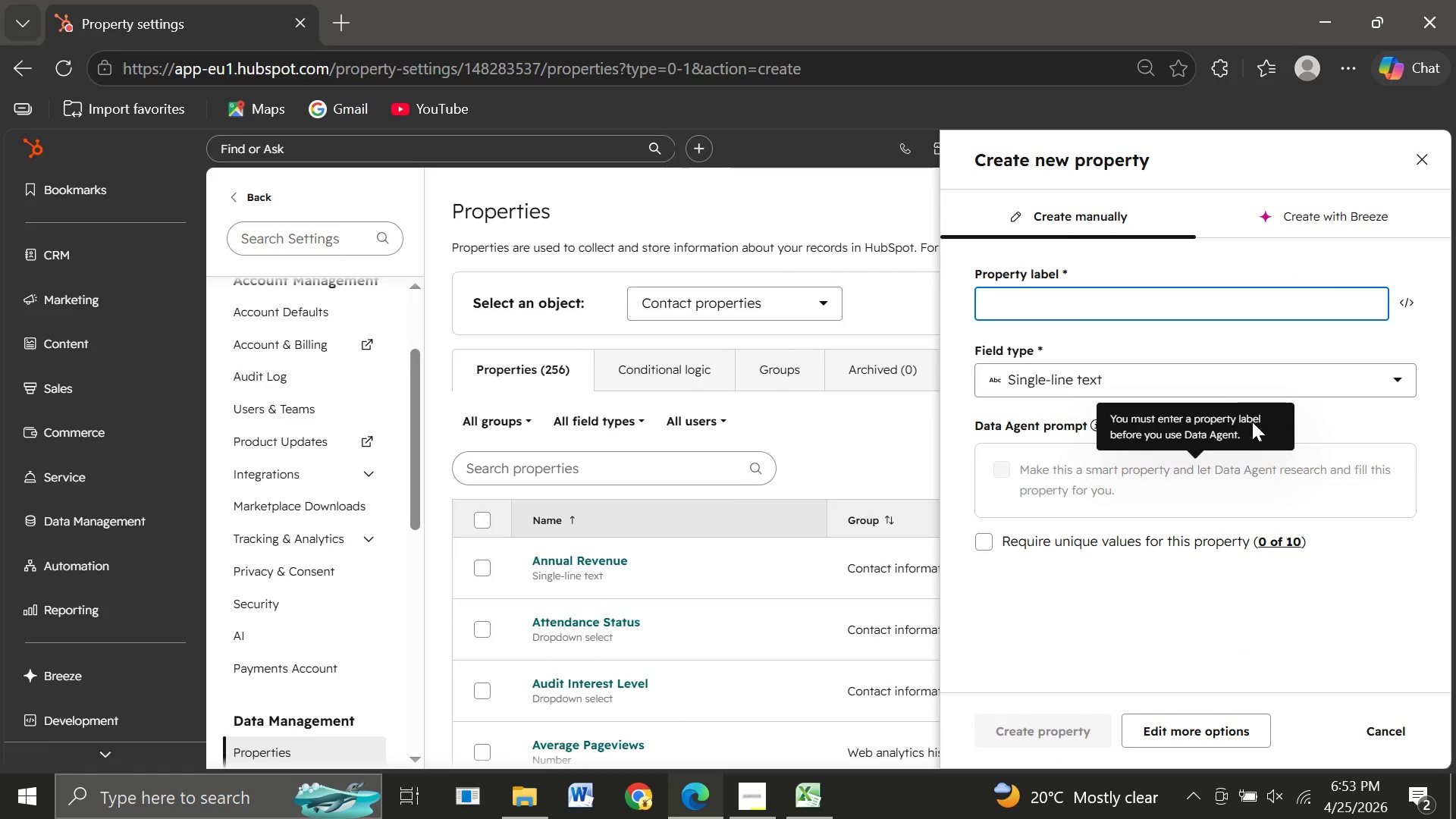 
wait(8.47)
 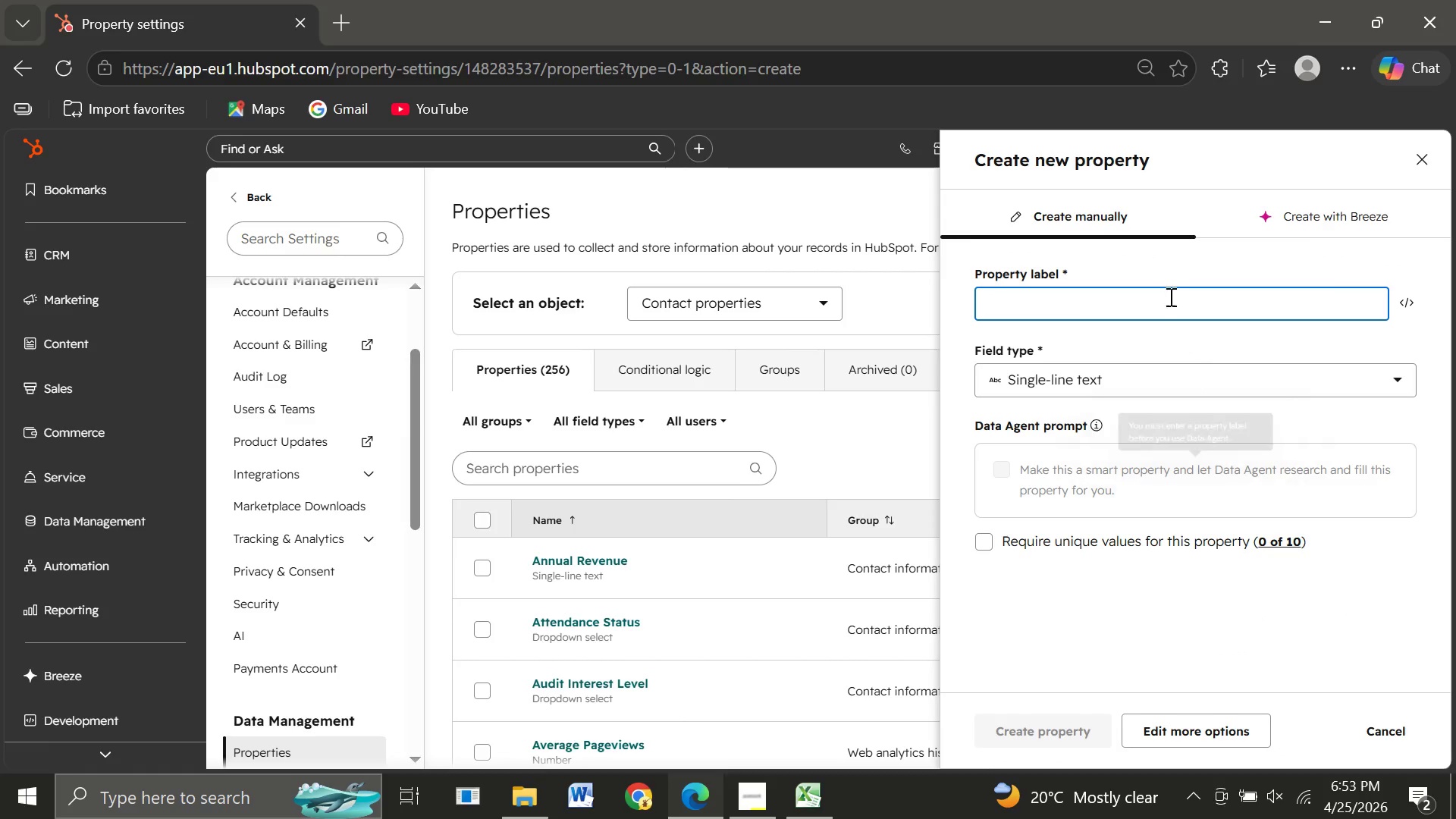 
type(Treatment Barrier)
 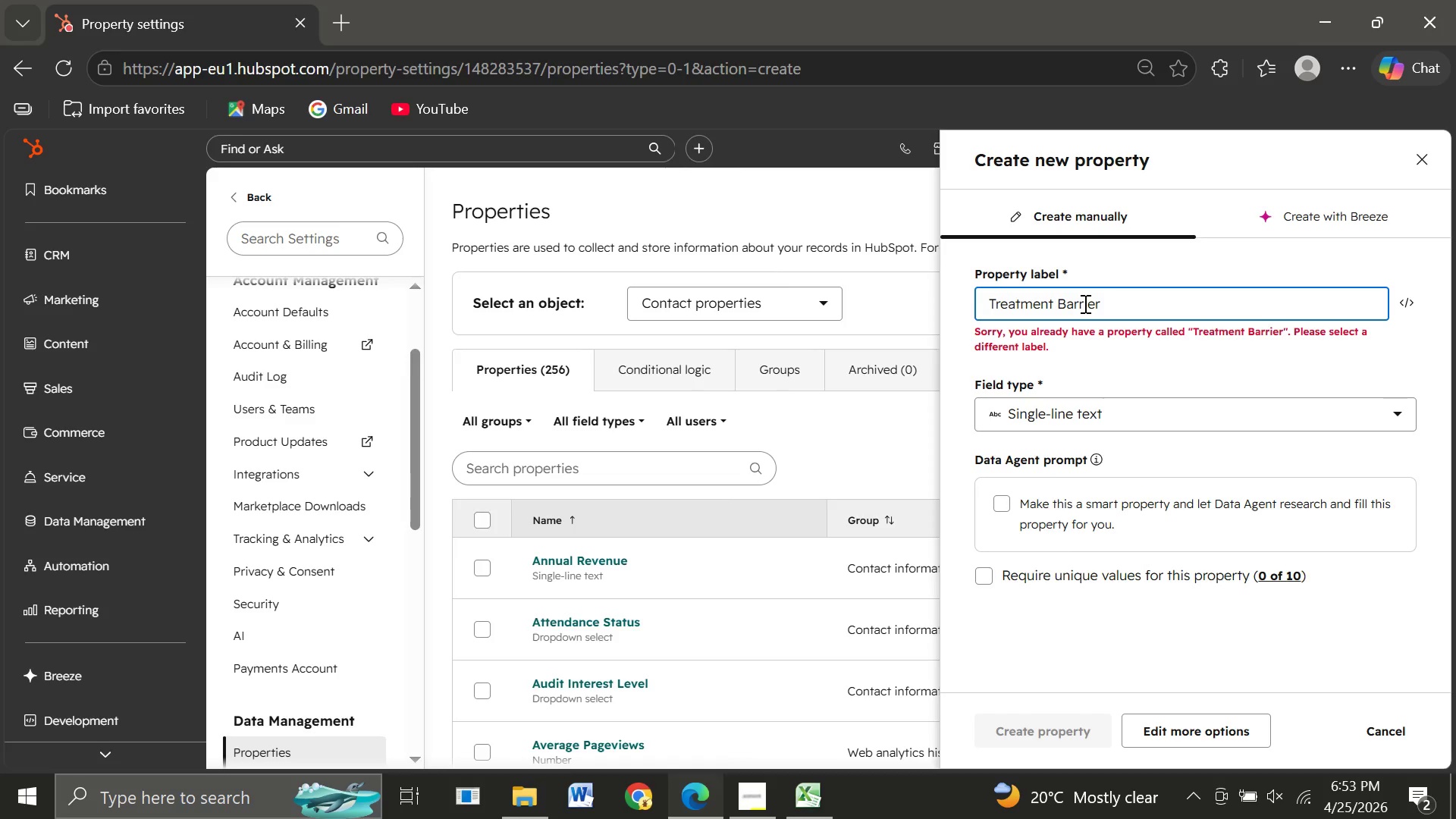 
wait(6.83)
 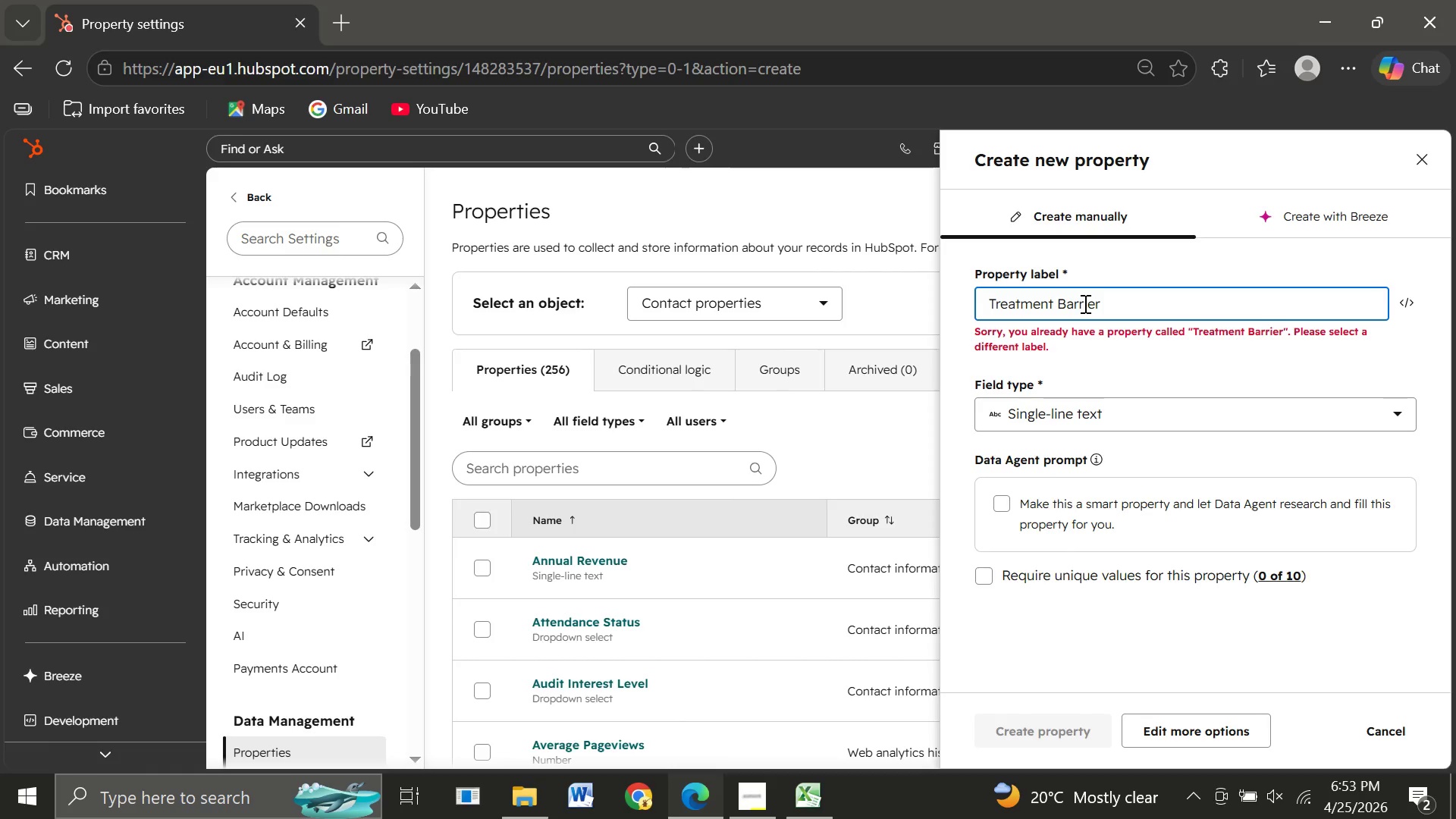 
key(Backspace)
 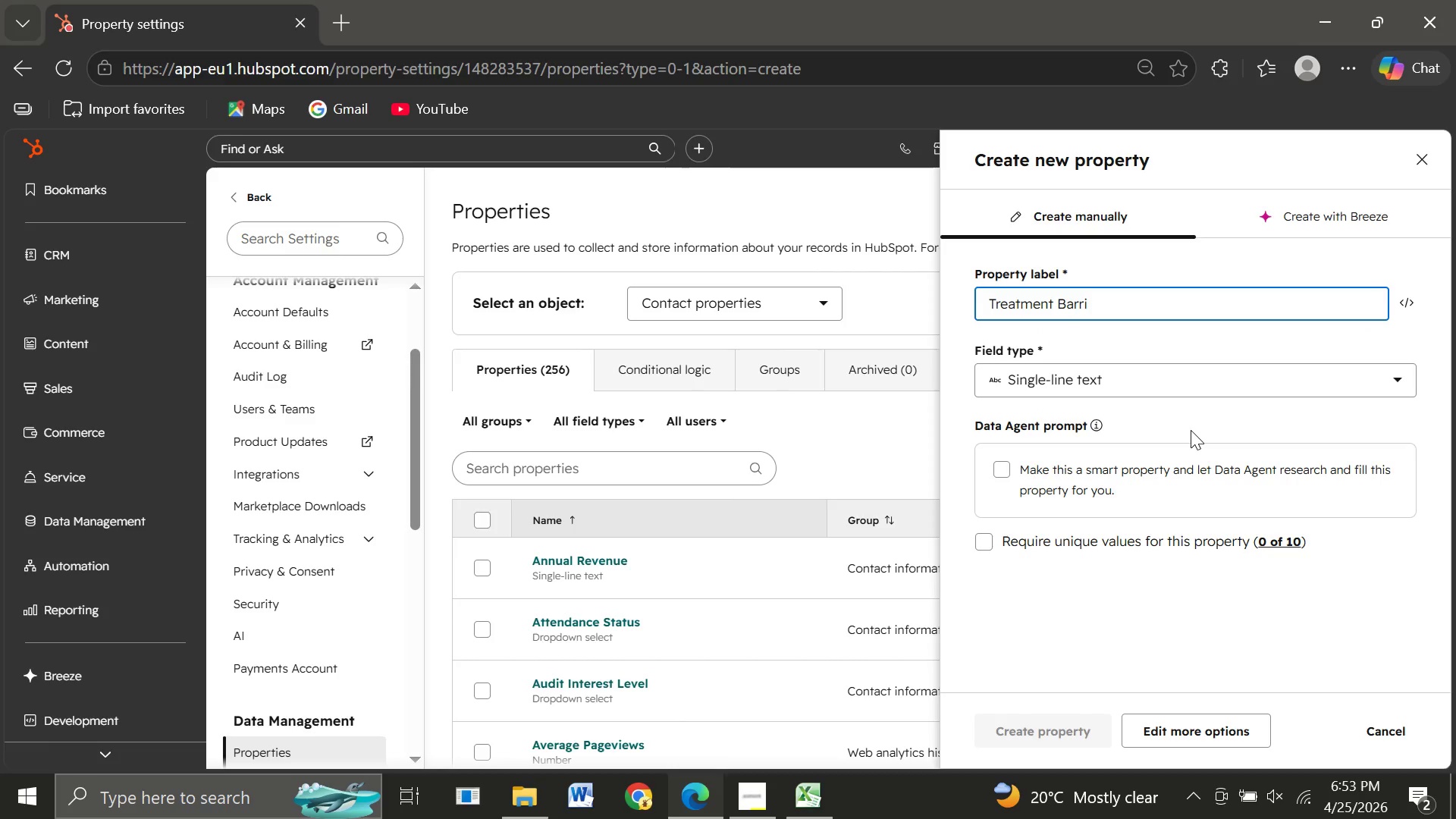 
key(Backspace)
 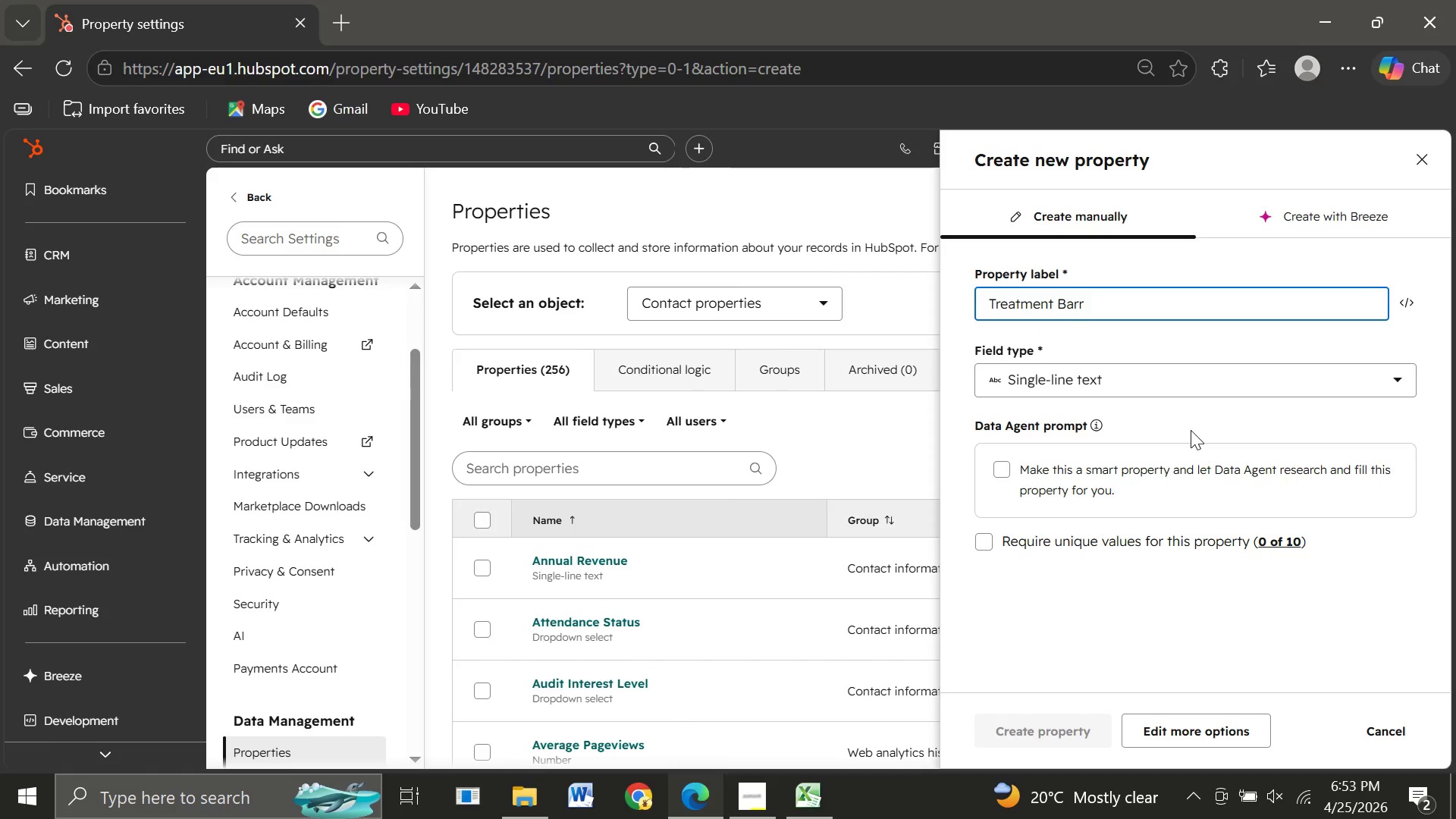 
key(Backspace)
 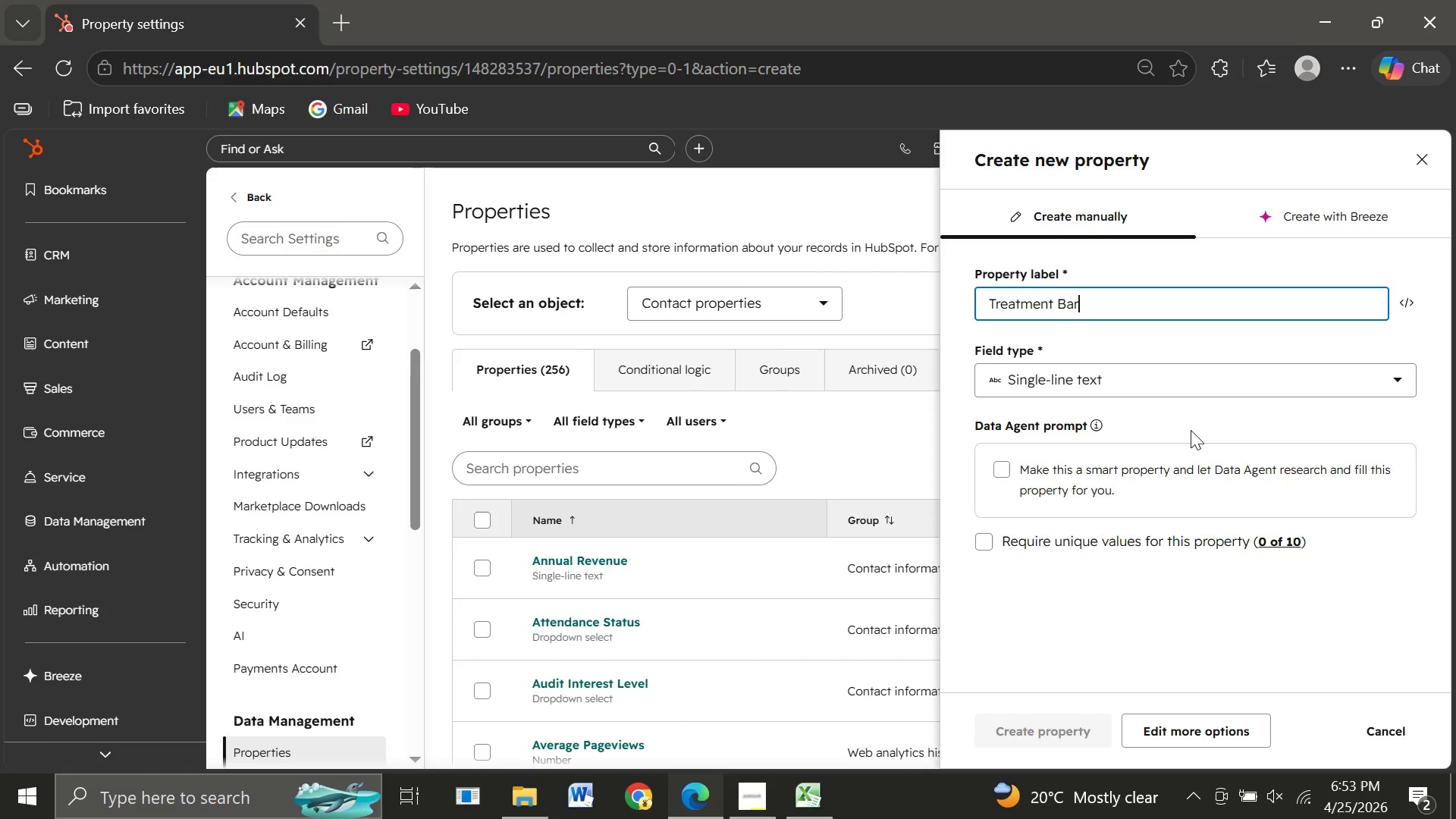 
key(Backspace)
 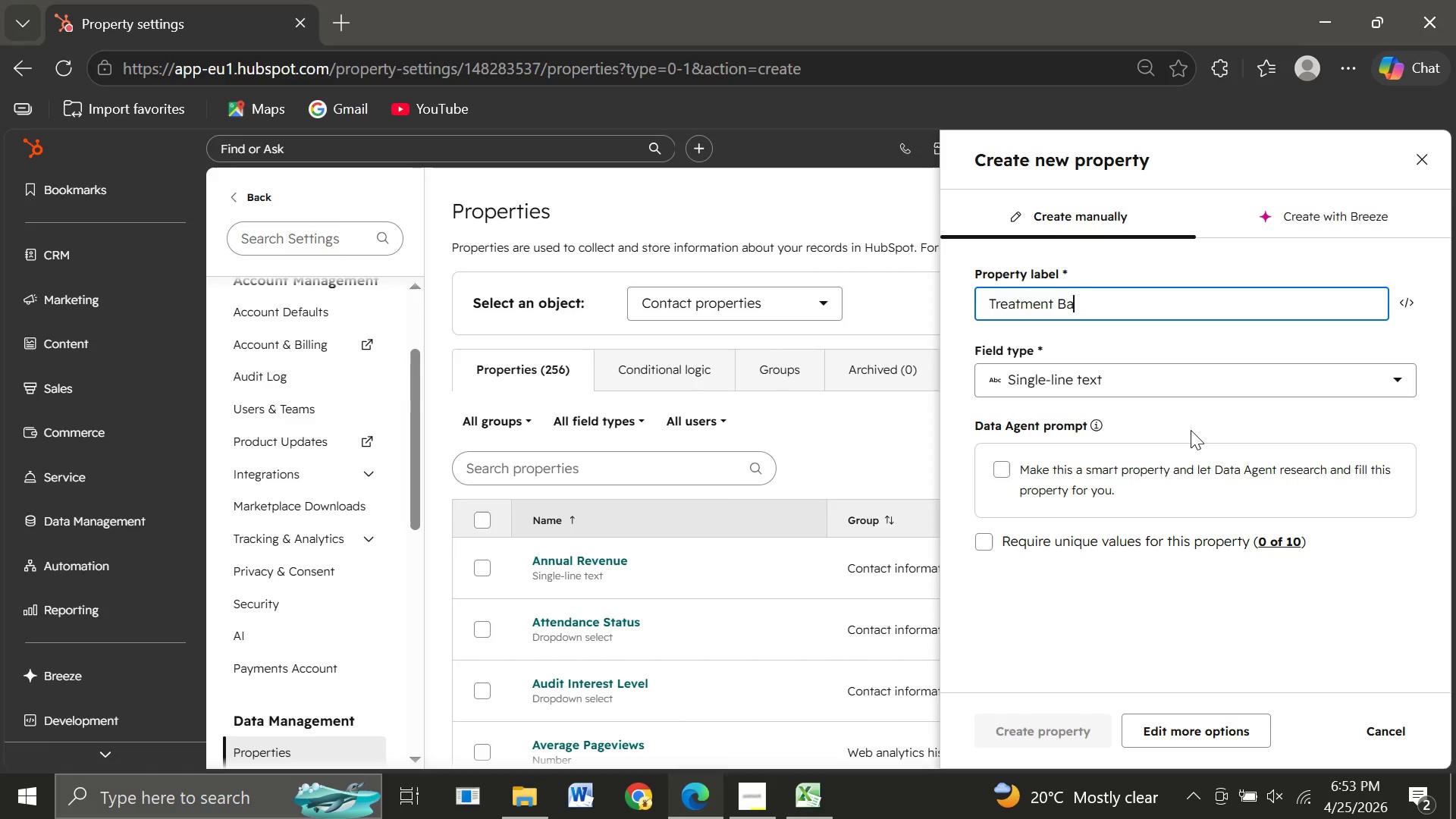 
hold_key(key=Backspace, duration=0.45)
 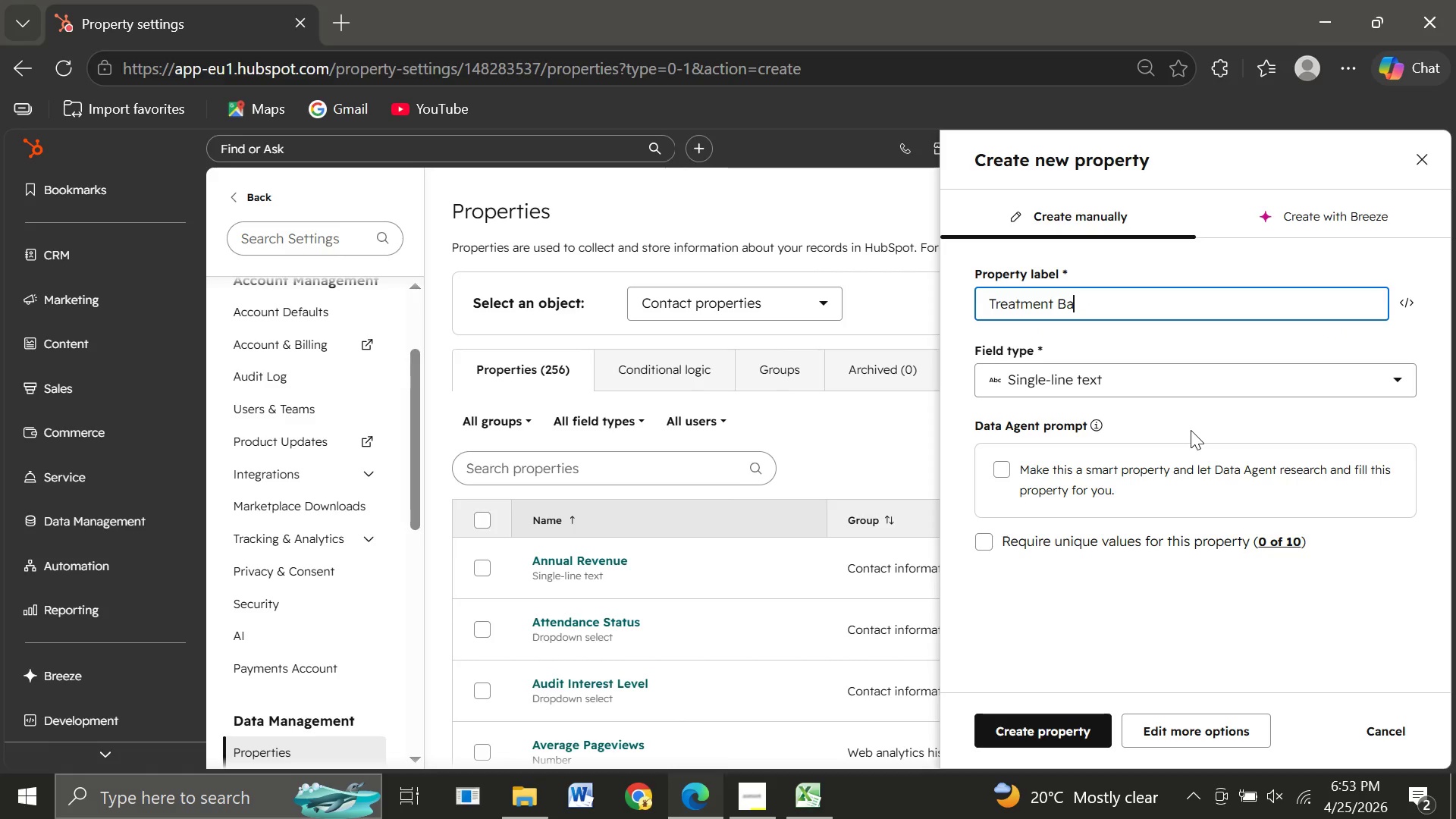 
key(Backspace)
 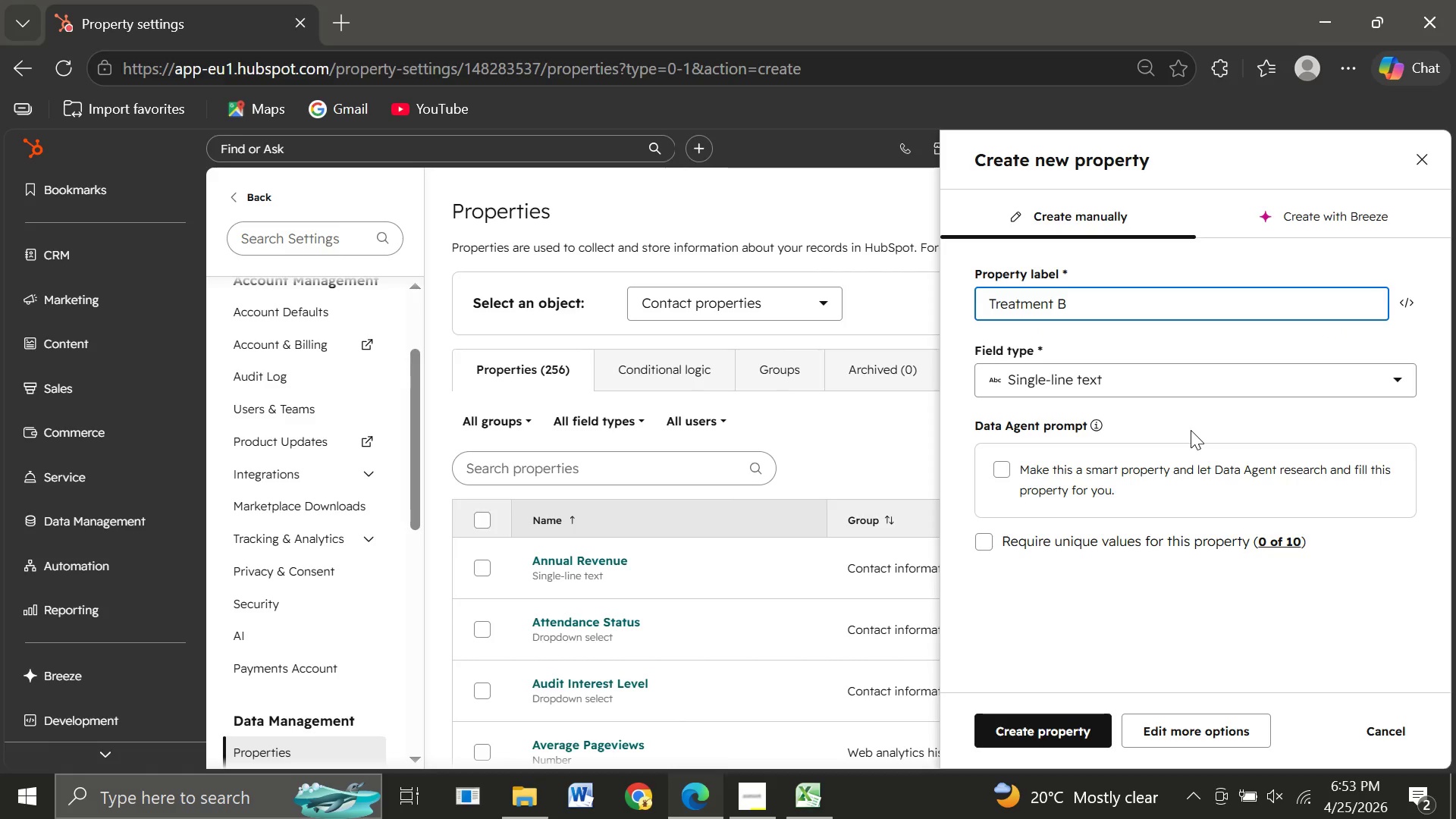 
key(Backspace)
 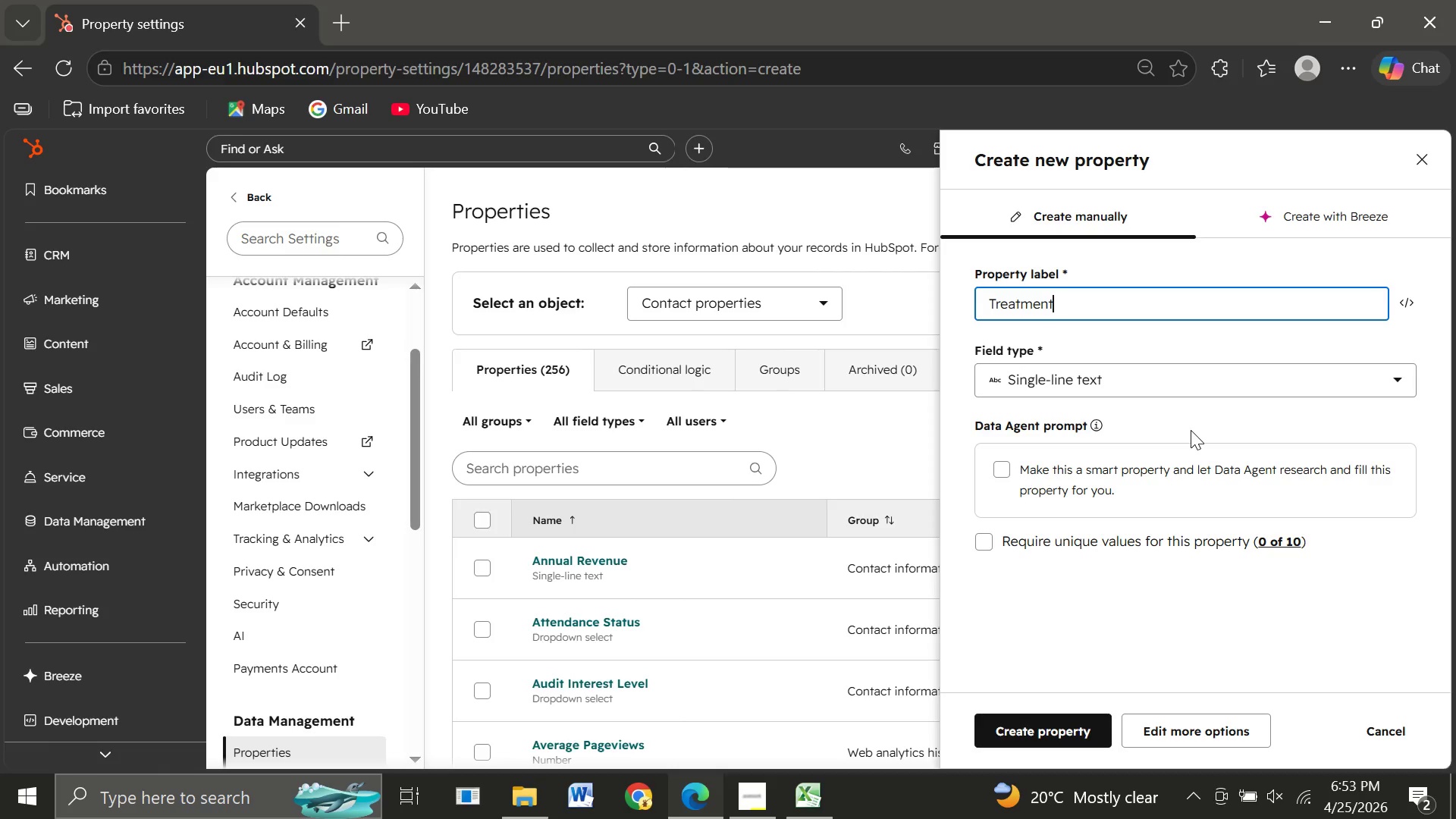 
hold_key(key=Backspace, duration=1.16)
 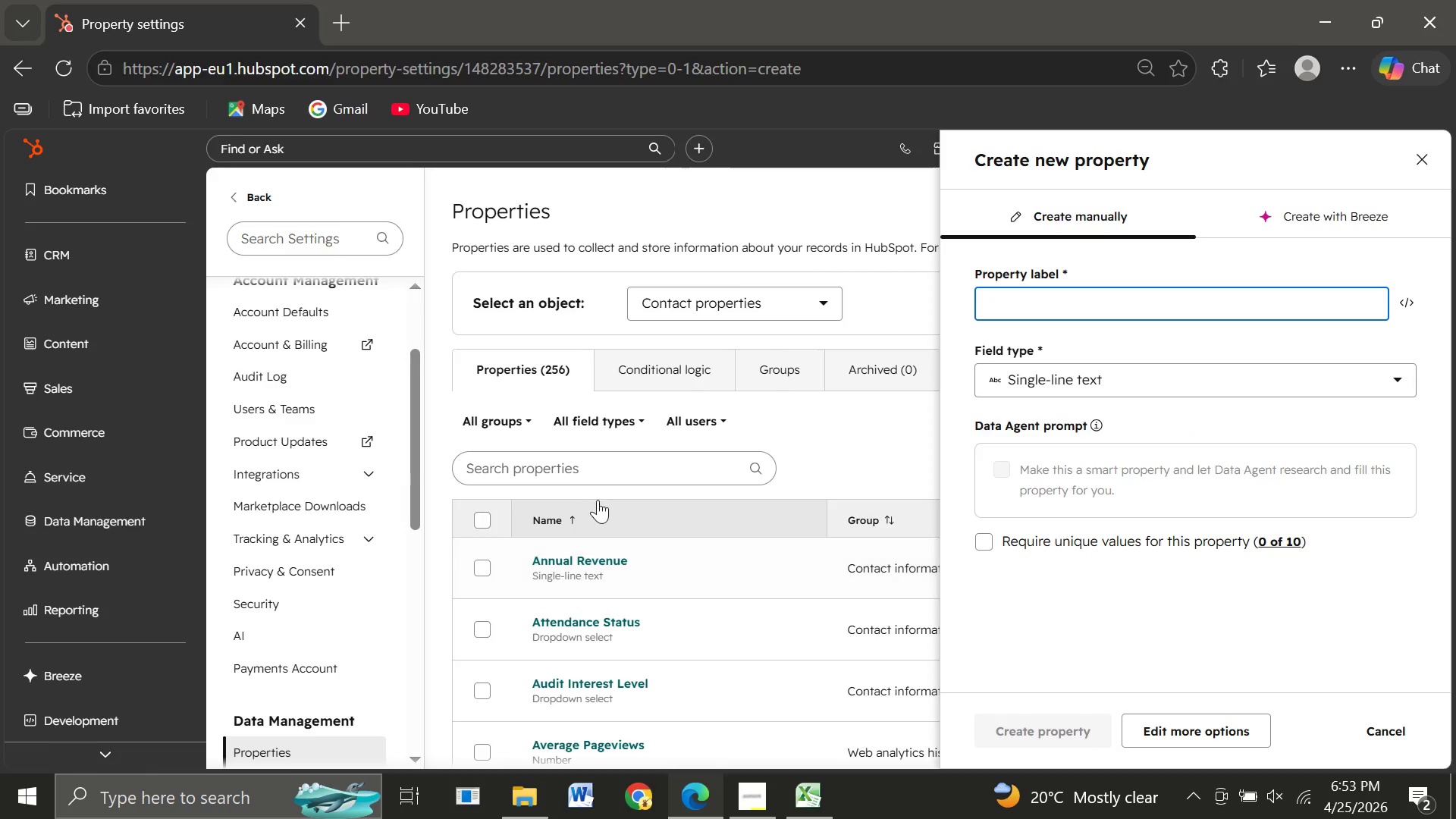 
left_click([562, 476])
 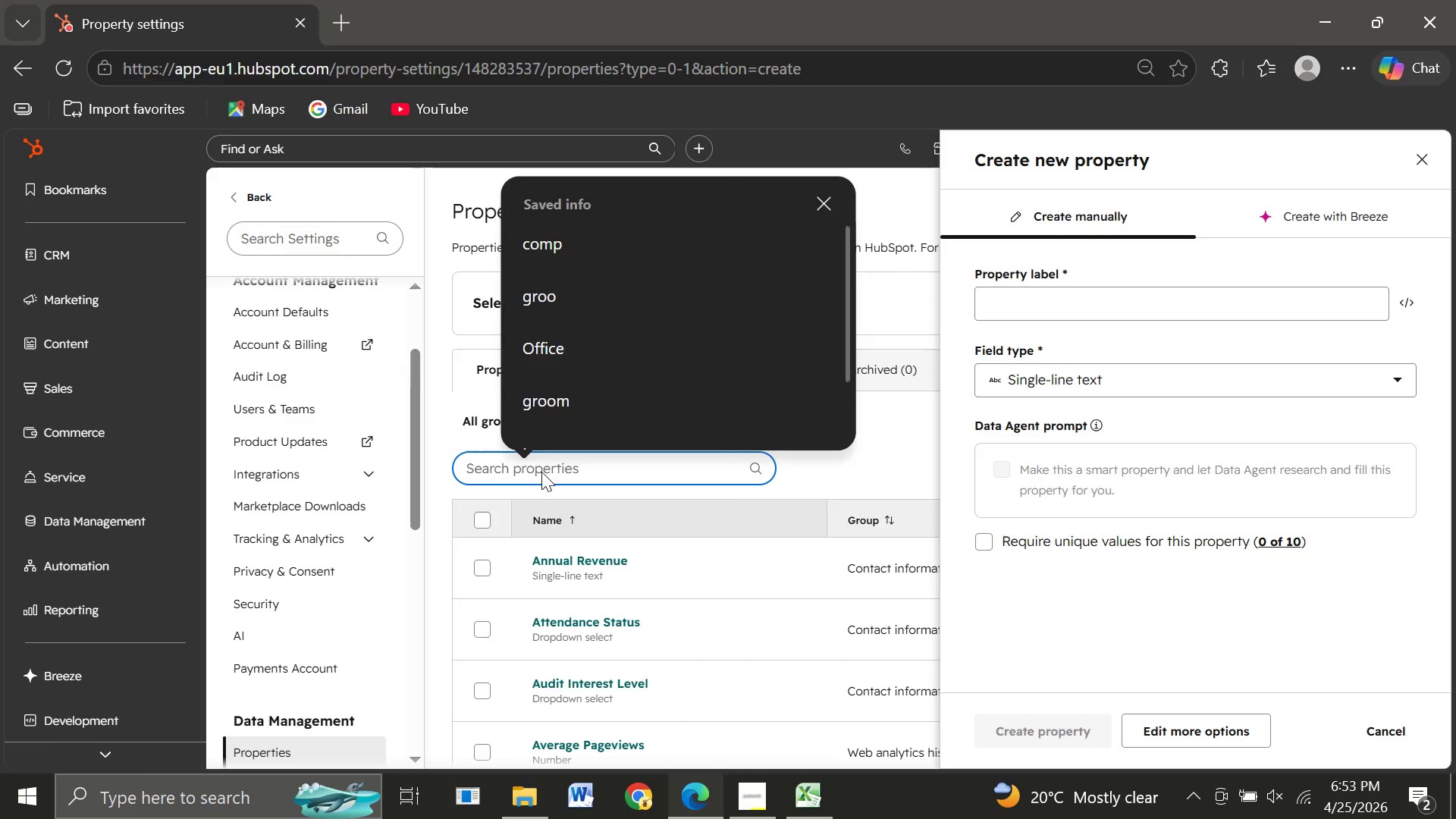 
type(Treat)
 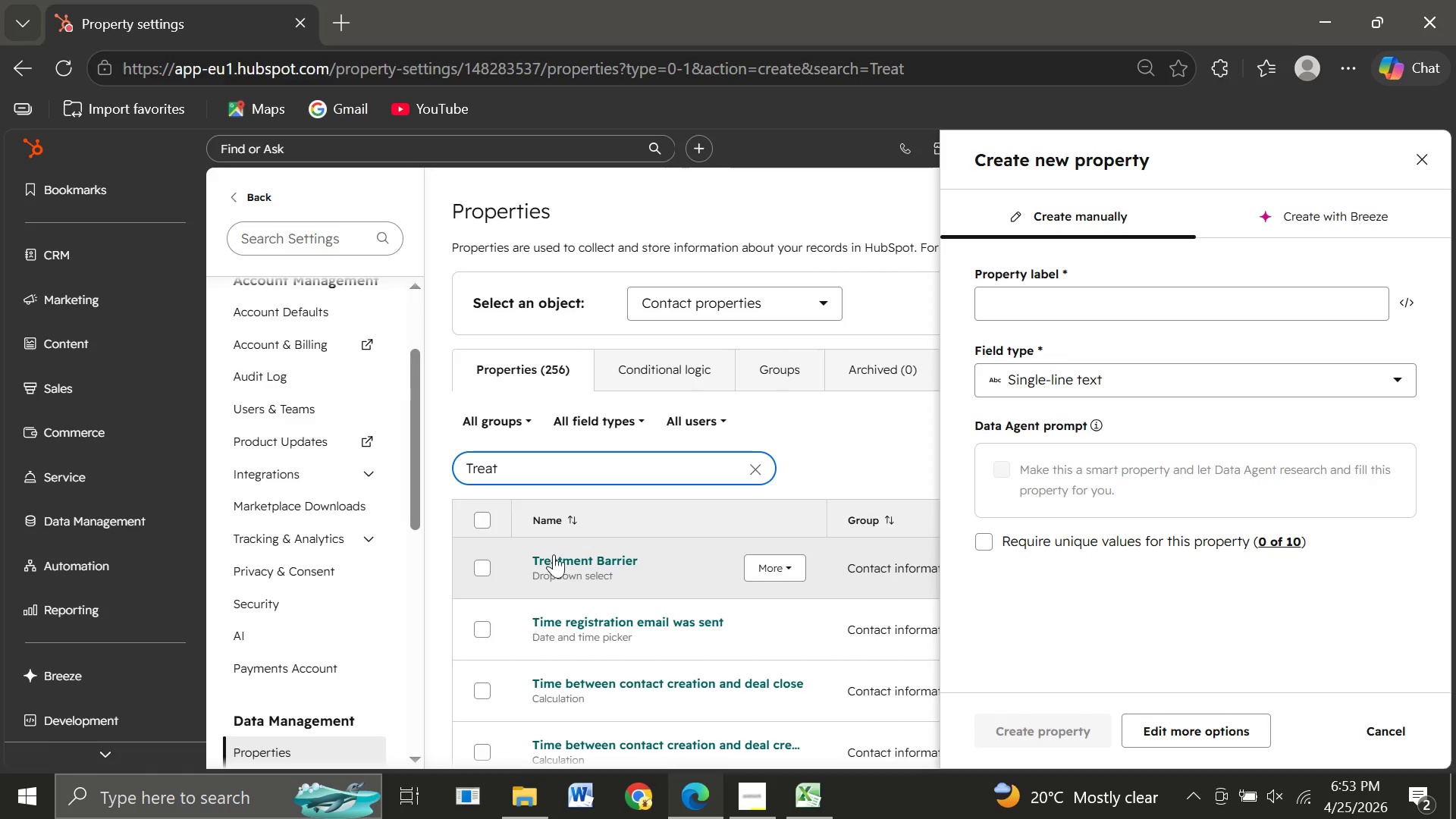 
left_click([557, 564])
 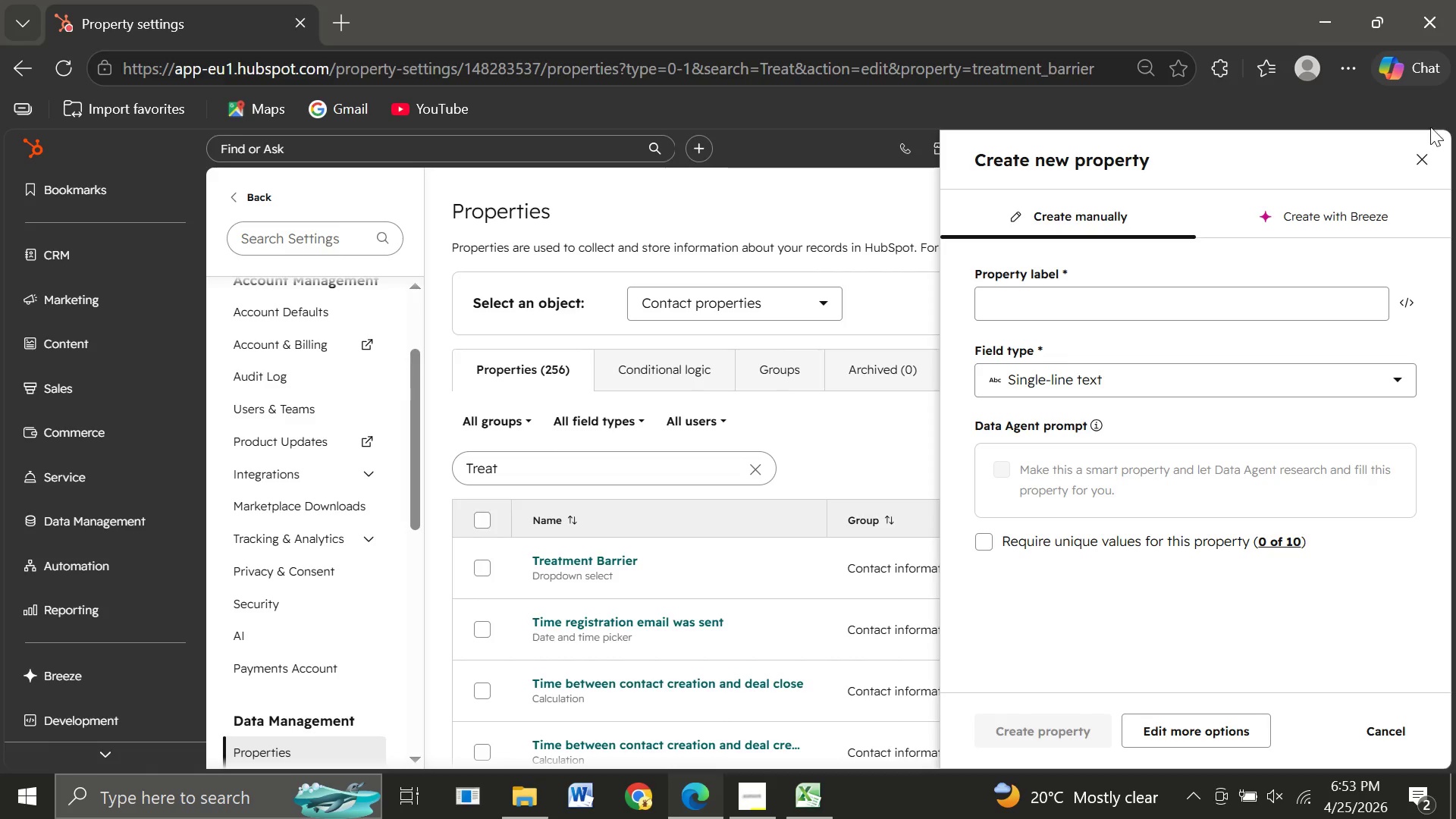 
left_click([1421, 154])
 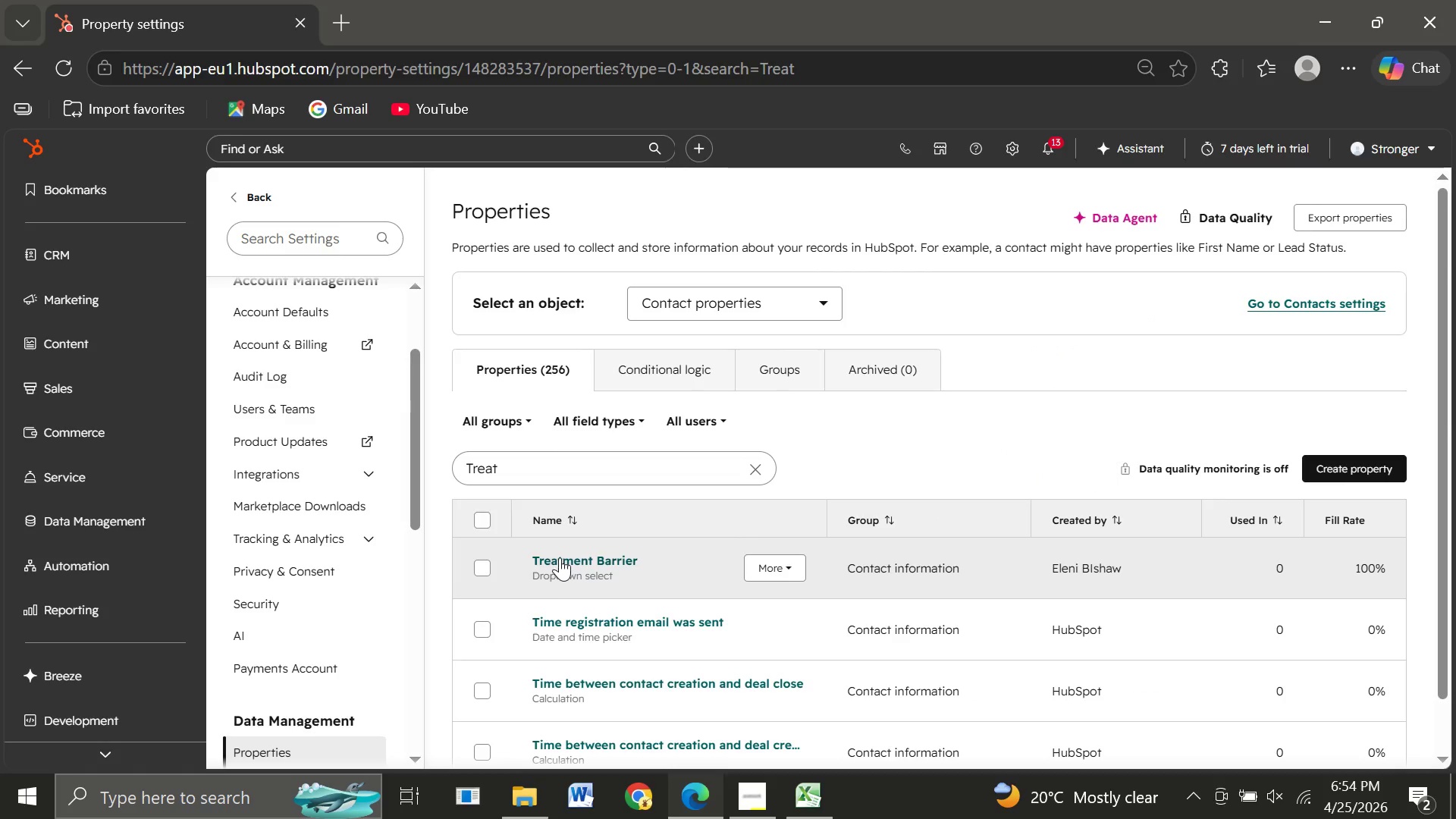 
left_click([559, 554])
 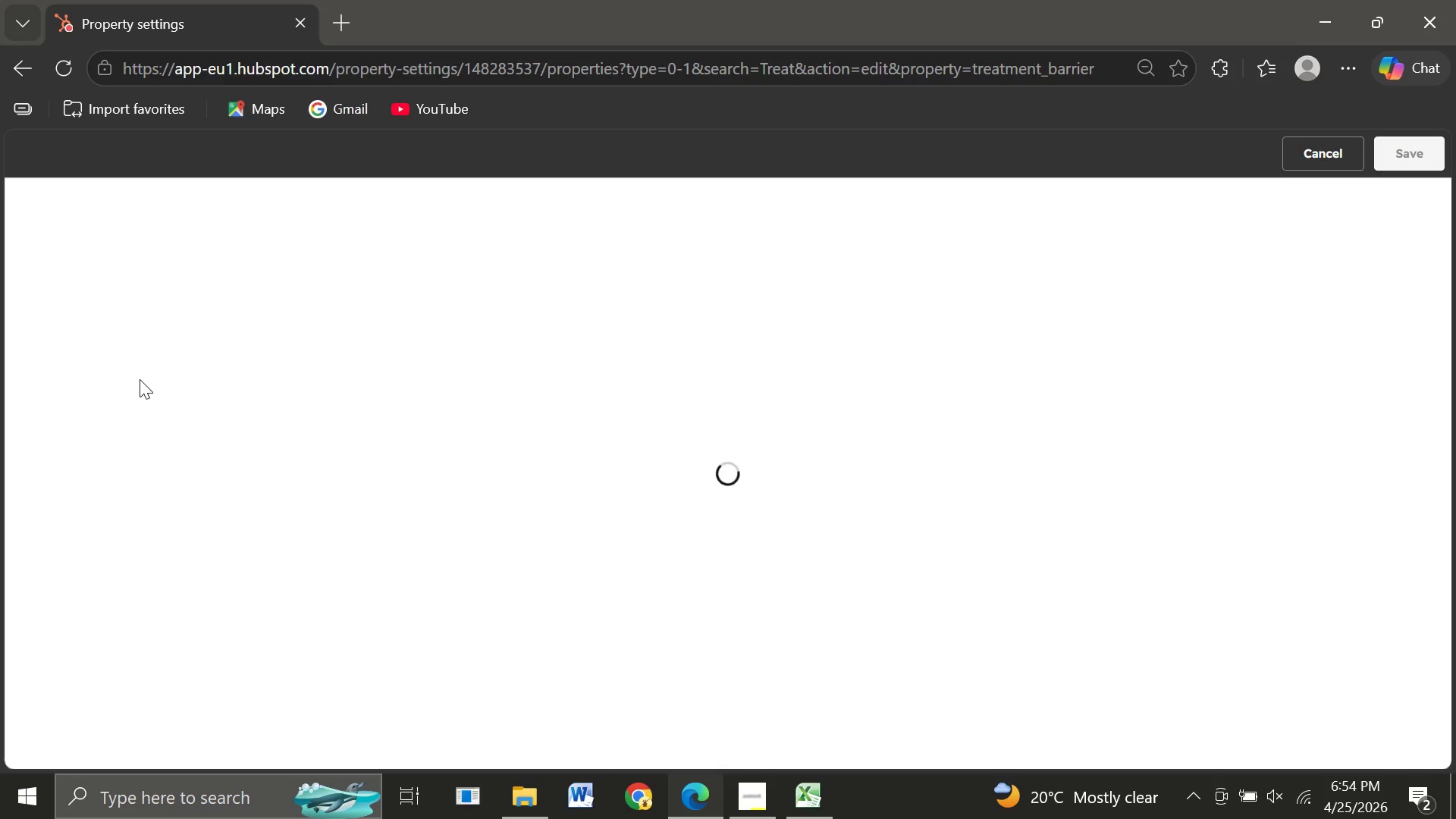 
wait(18.33)
 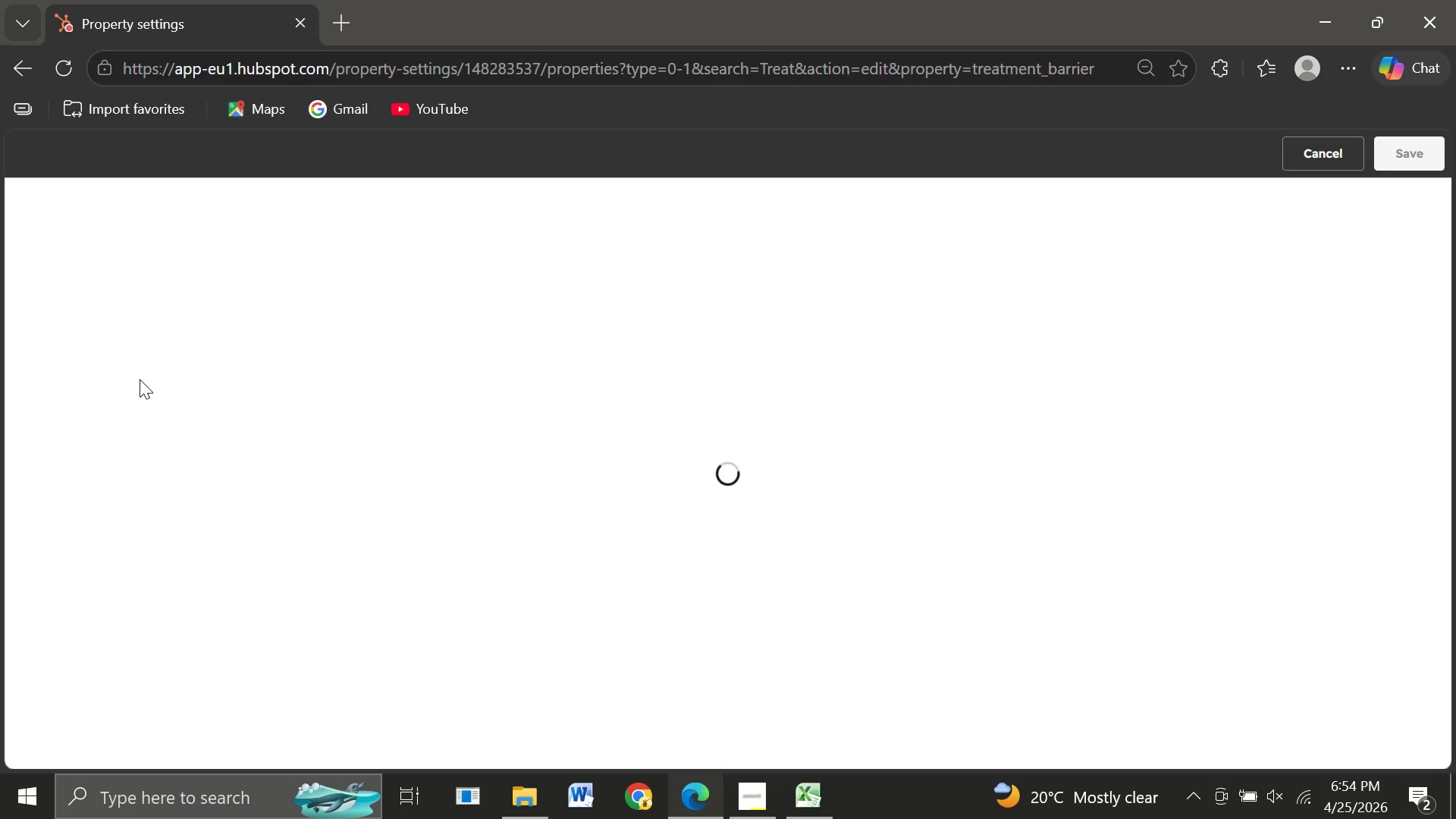 
left_click([65, 279])
 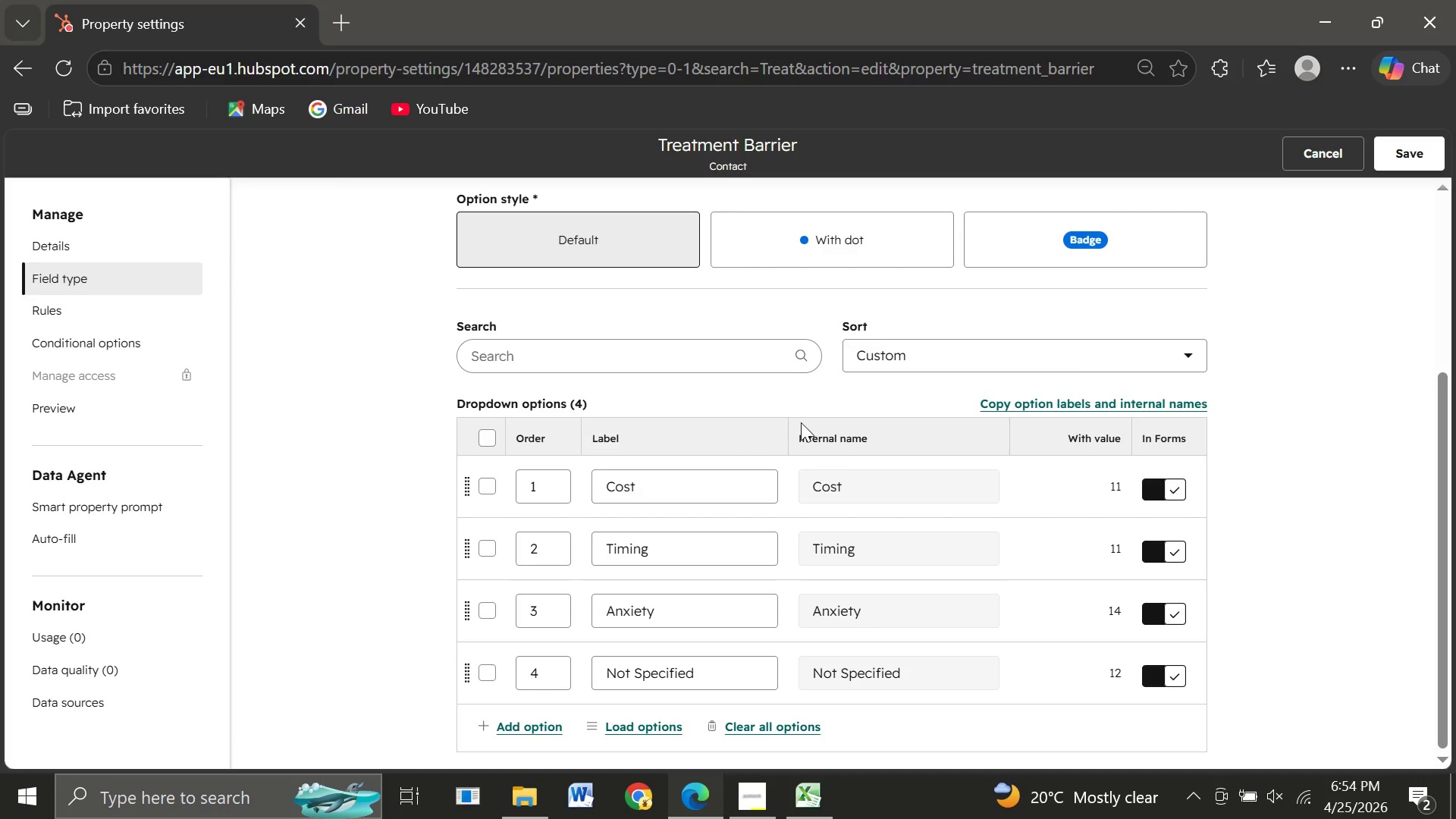 
wait(6.52)
 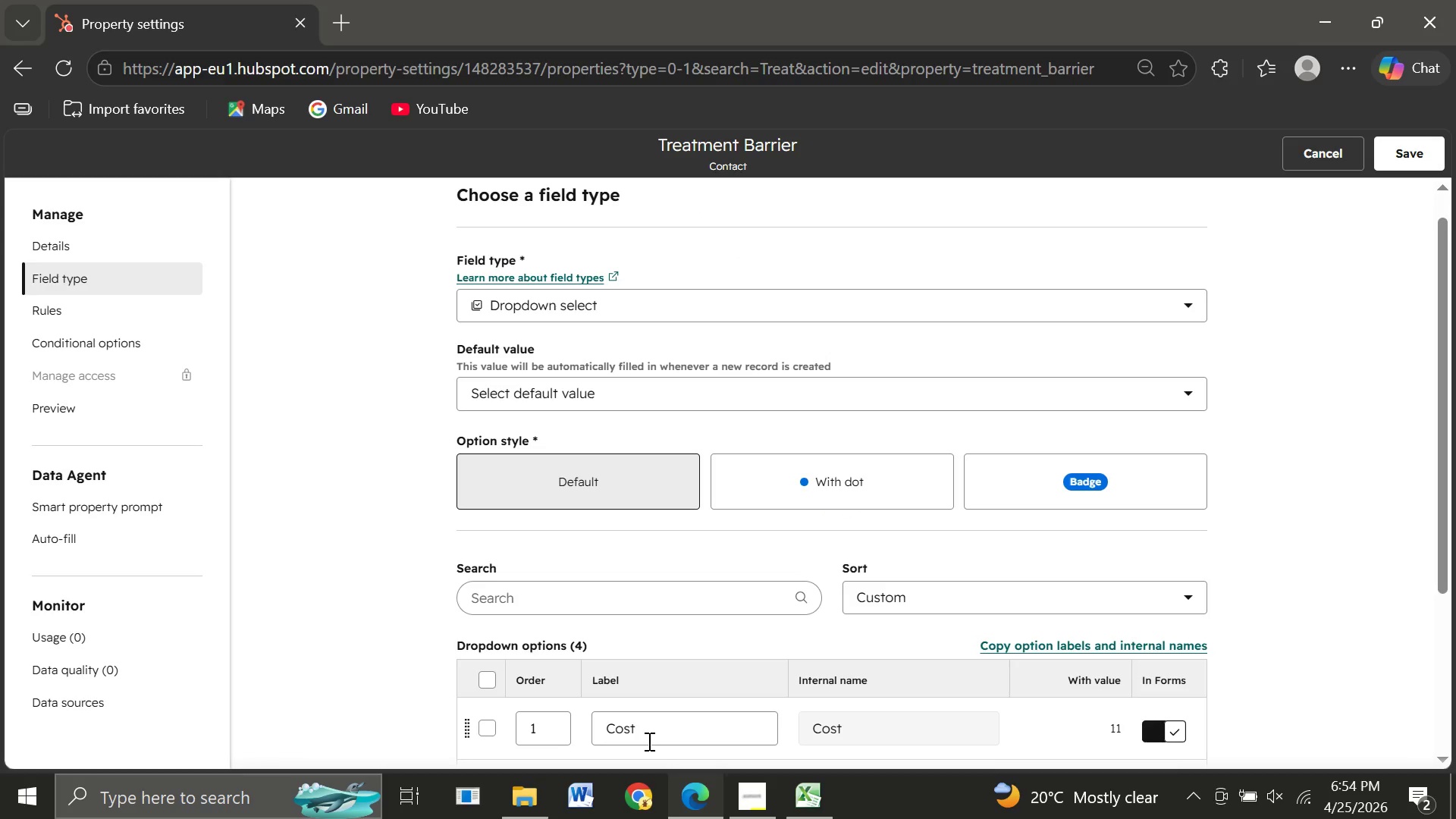 
left_click([1402, 148])
 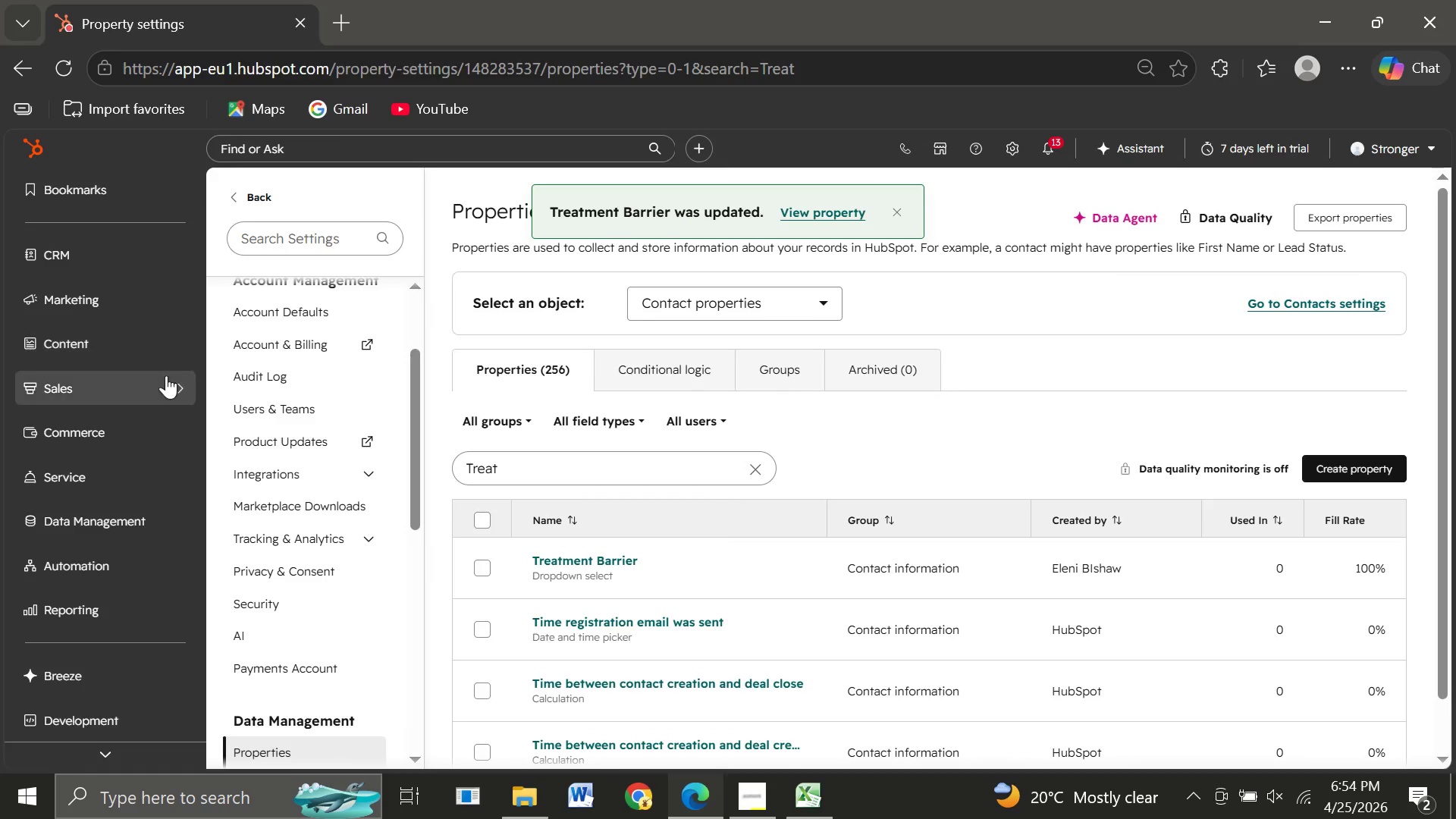 
wait(5.41)
 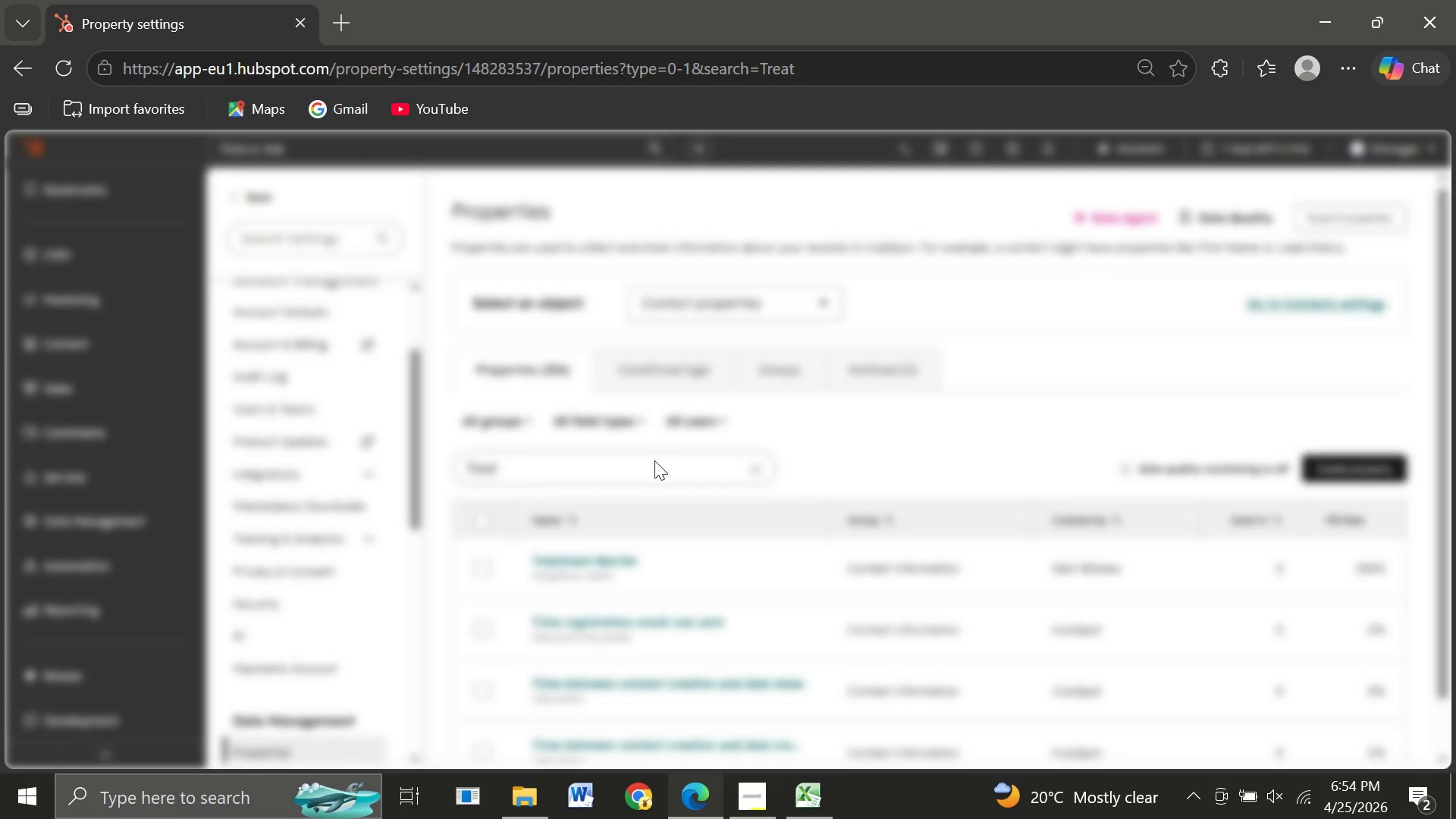 
left_click([95, 291])
 